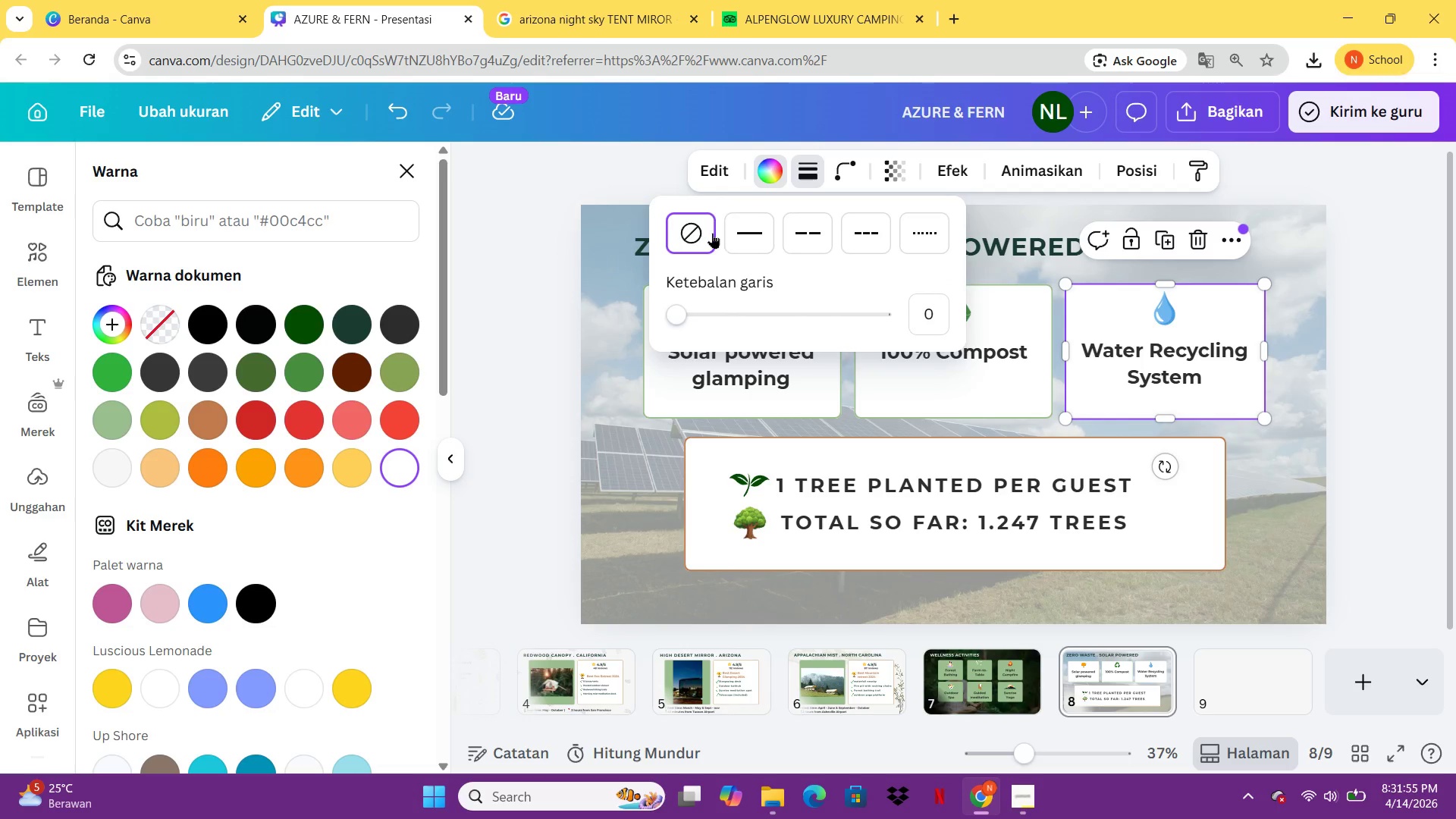 
left_click([727, 231])
 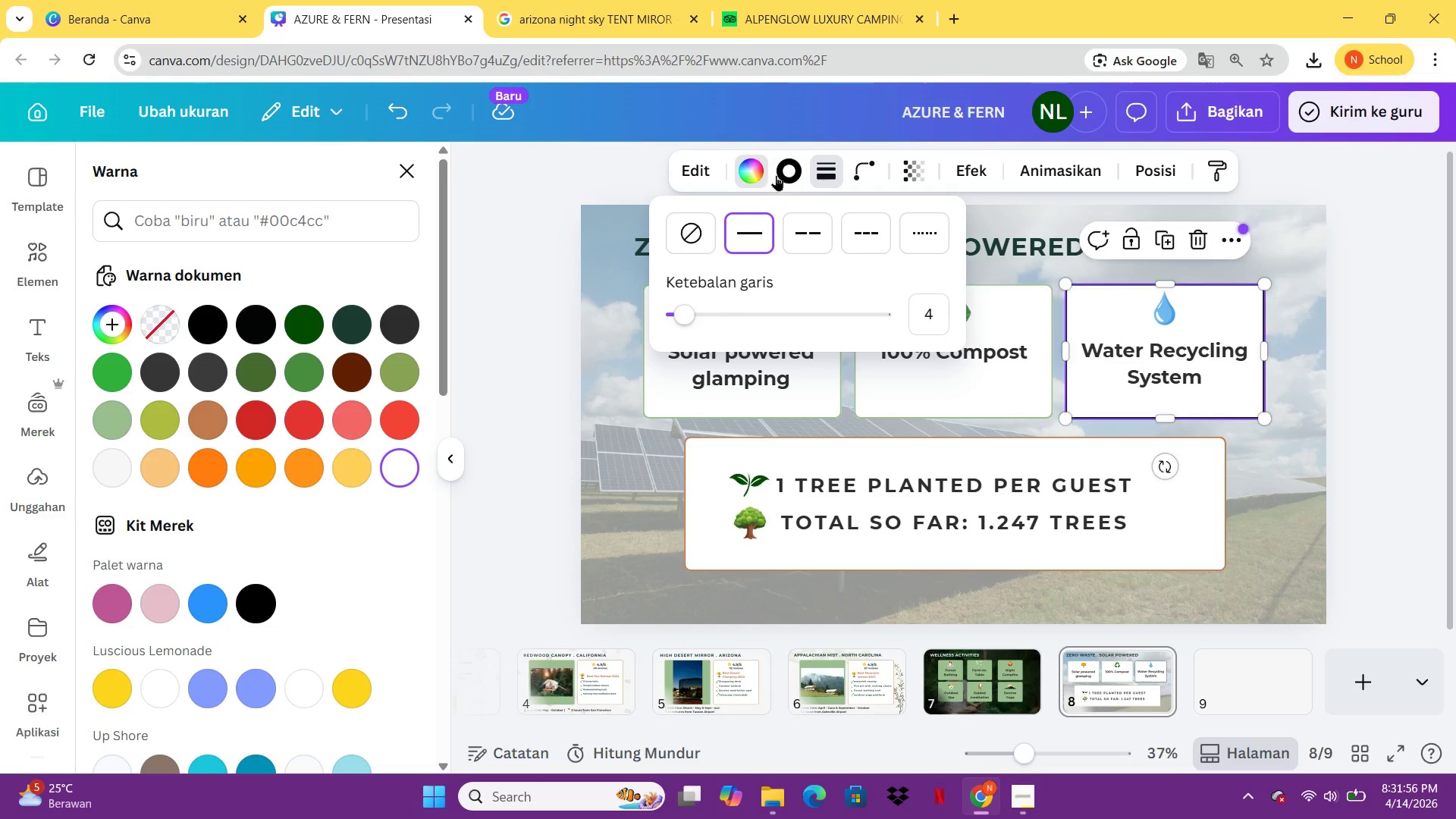 
left_click([787, 158])
 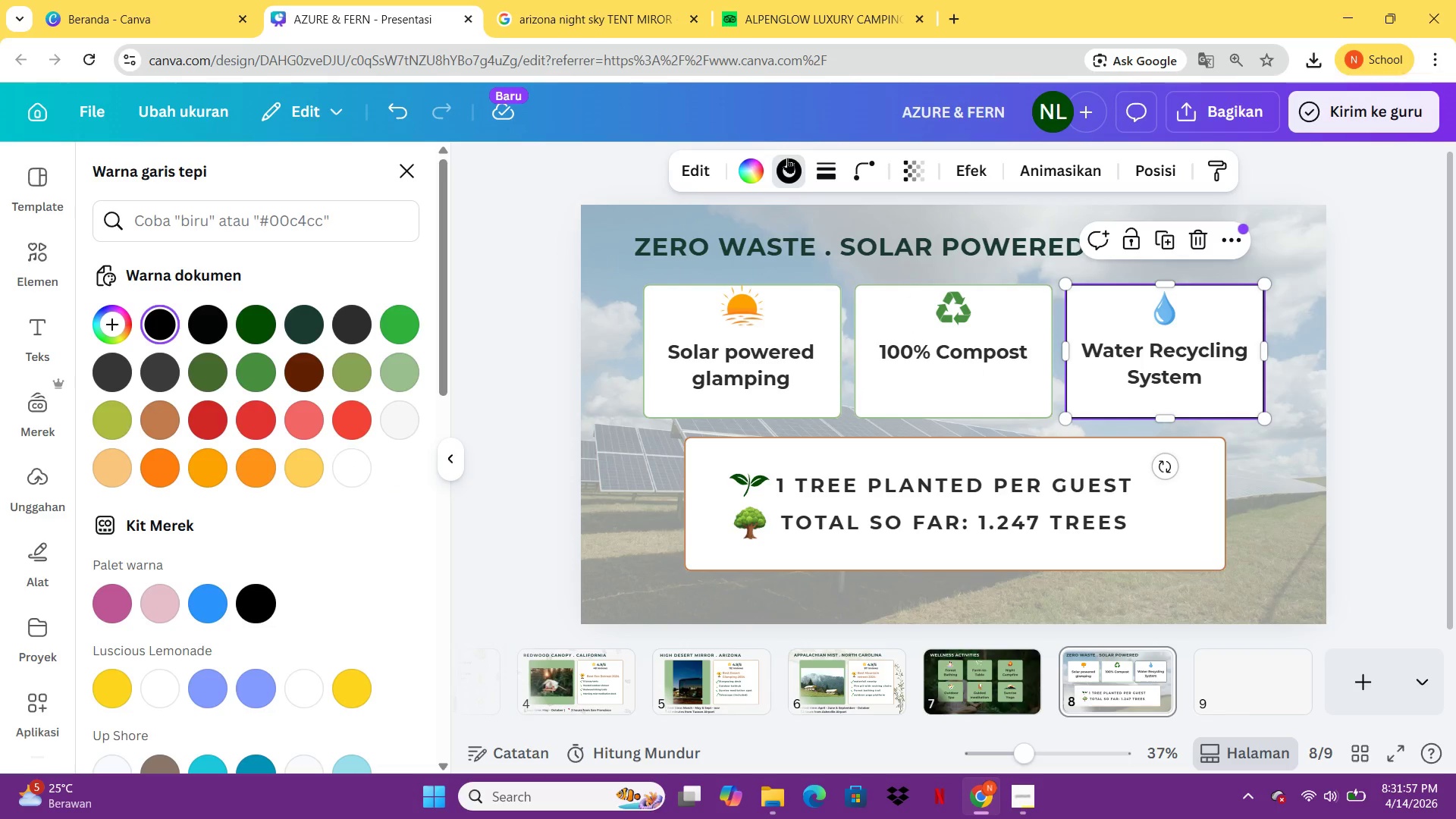 
left_click([787, 158])
 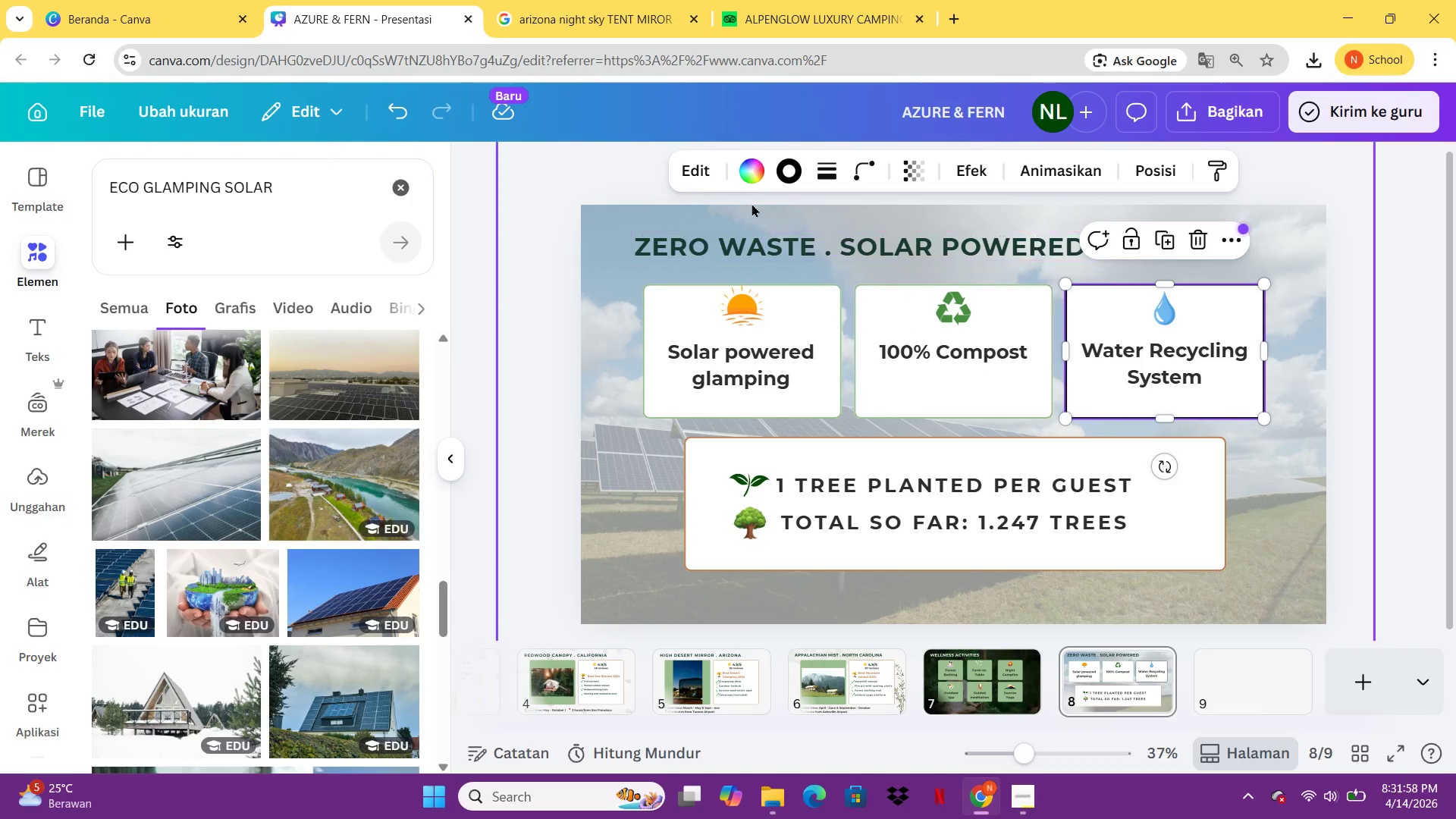 
left_click([777, 171])
 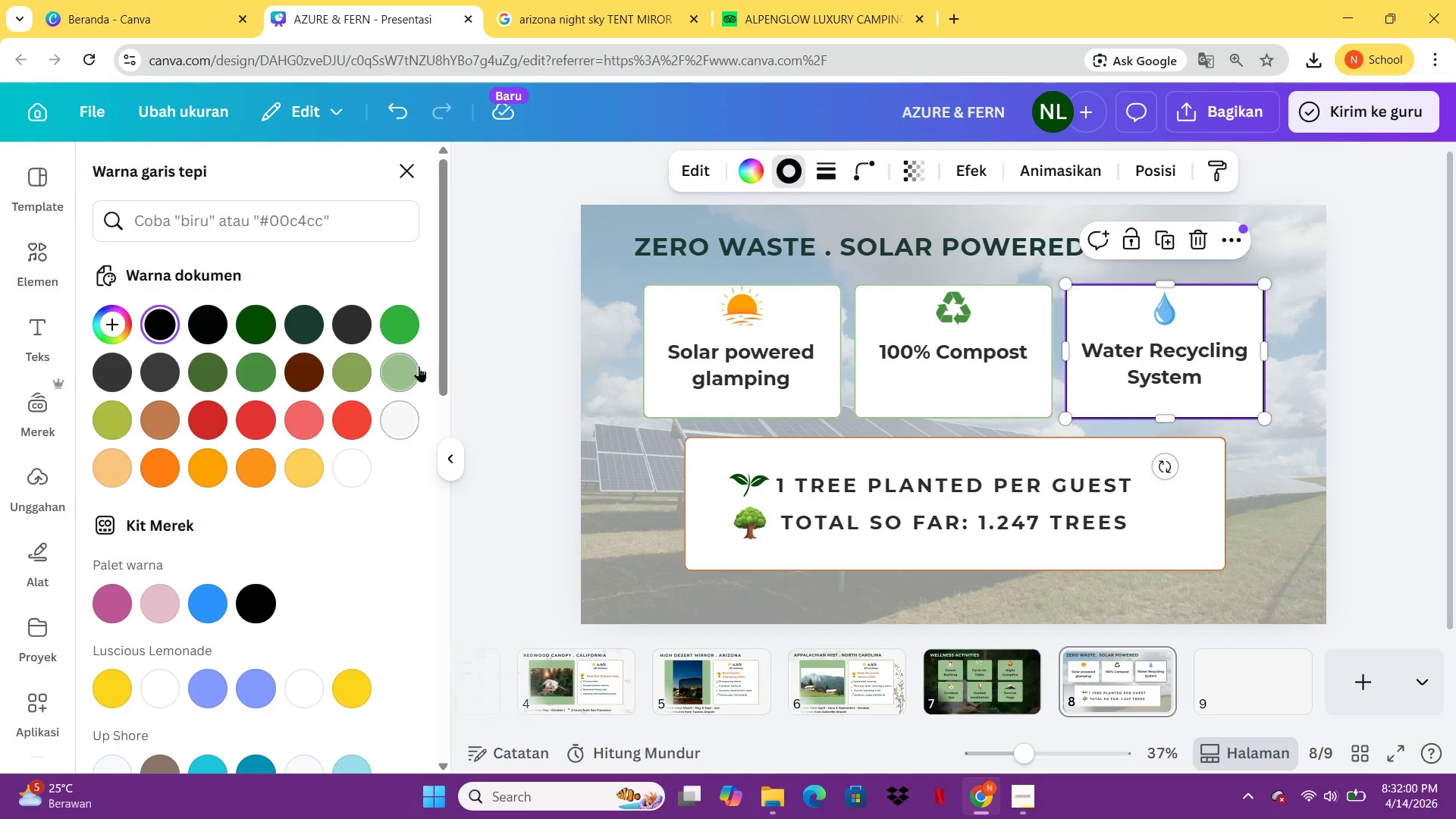 
left_click([419, 366])
 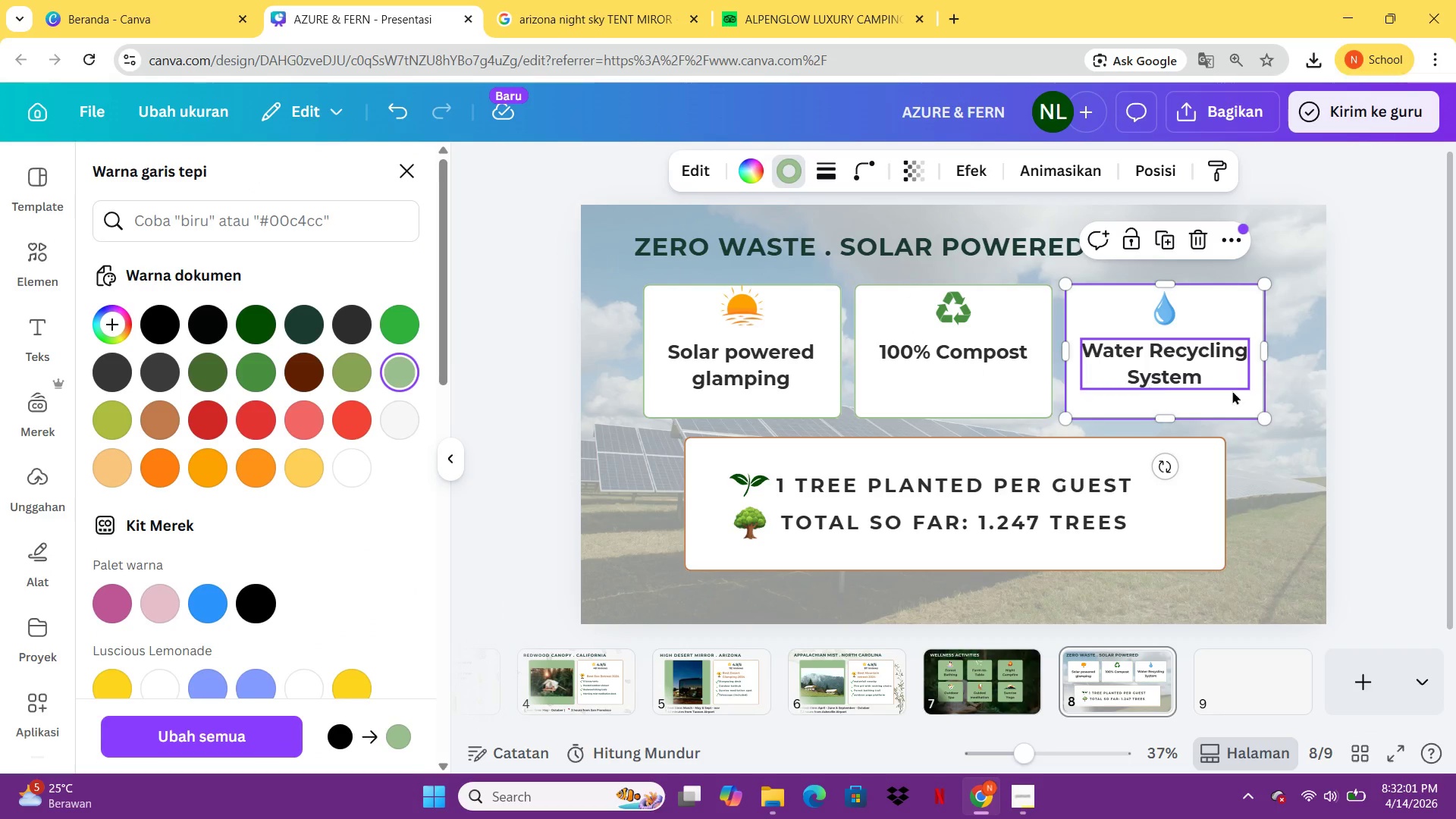 
left_click([1316, 394])
 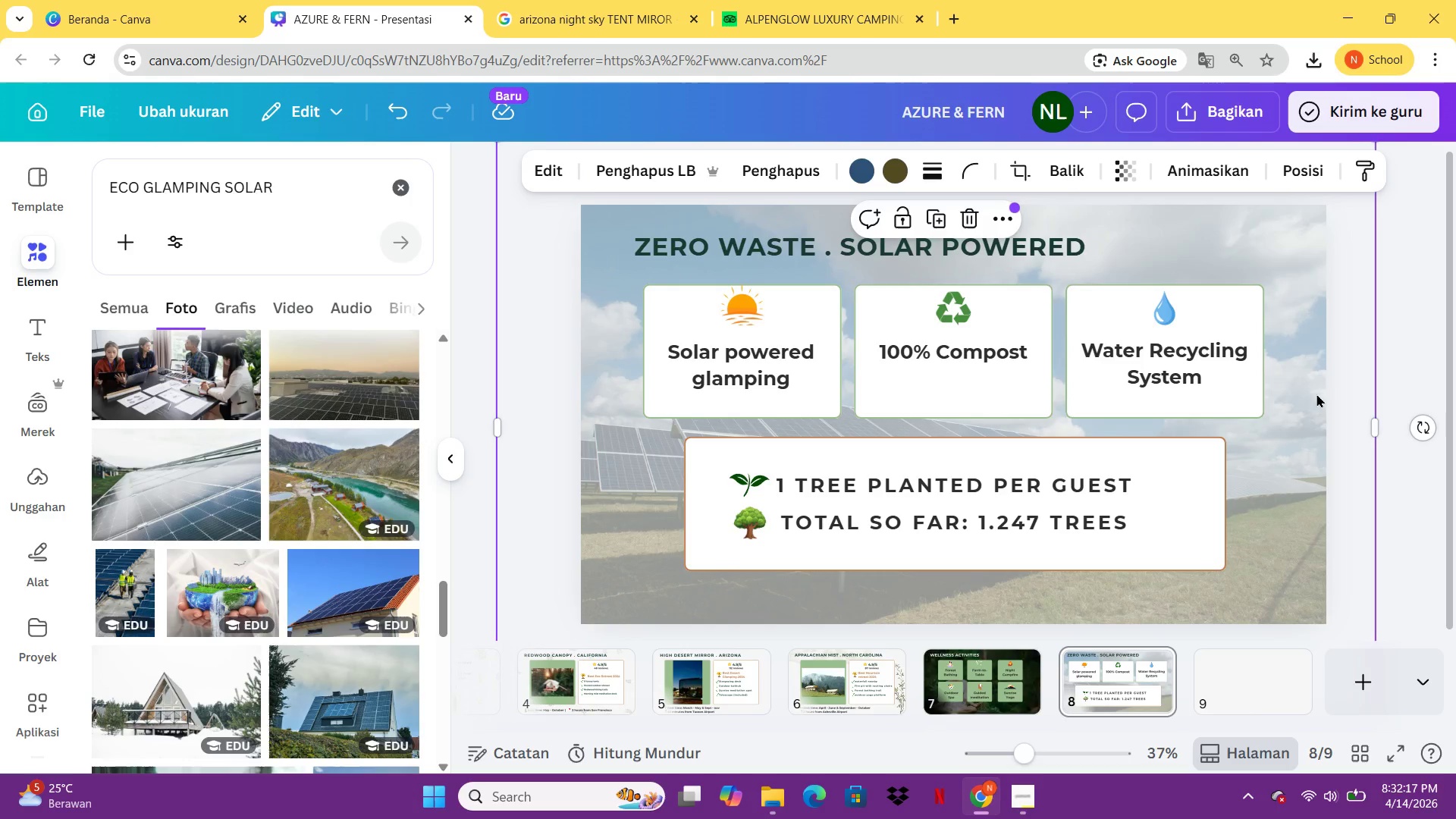 
wait(20.75)
 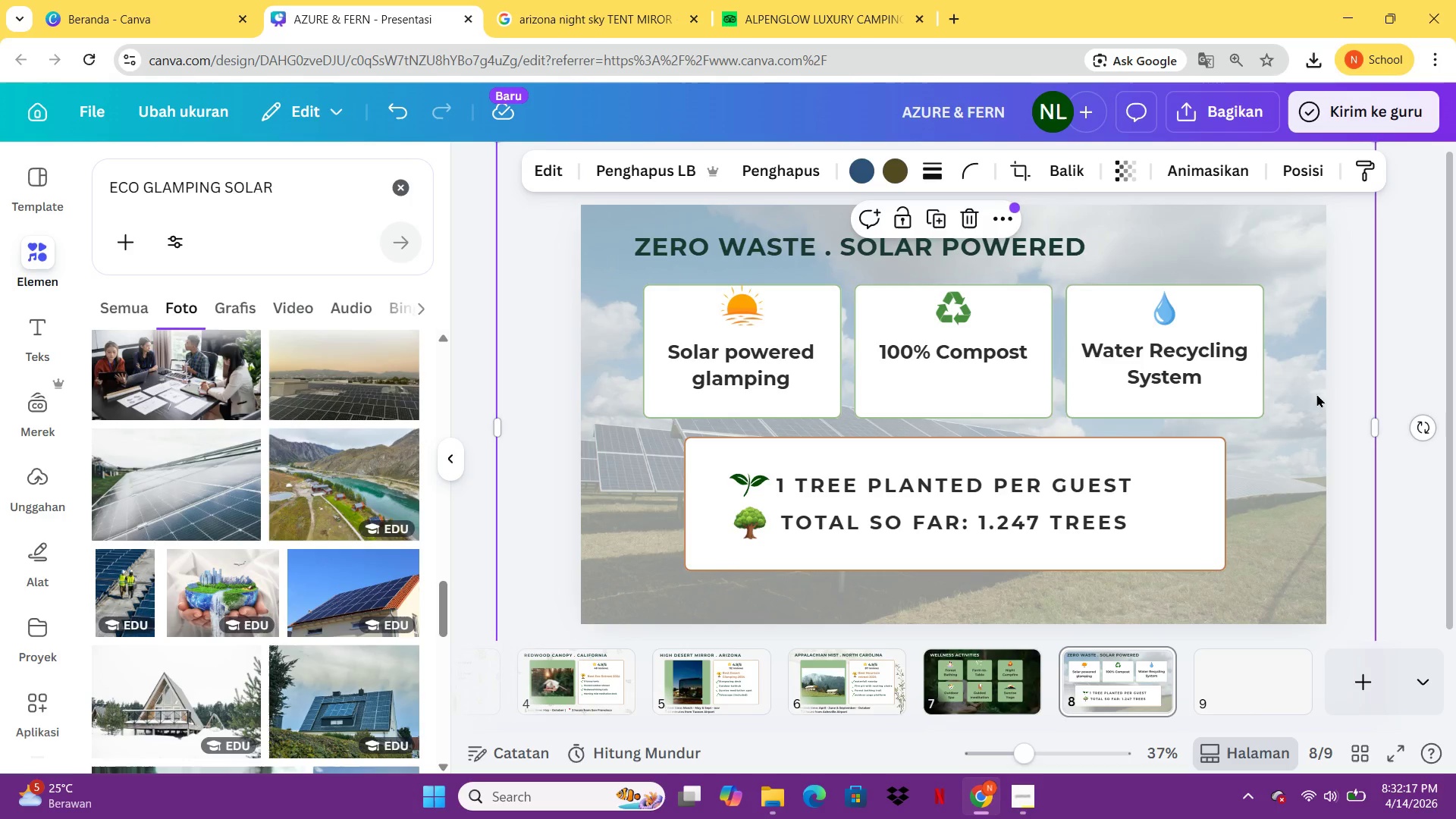 
left_click([1033, 444])
 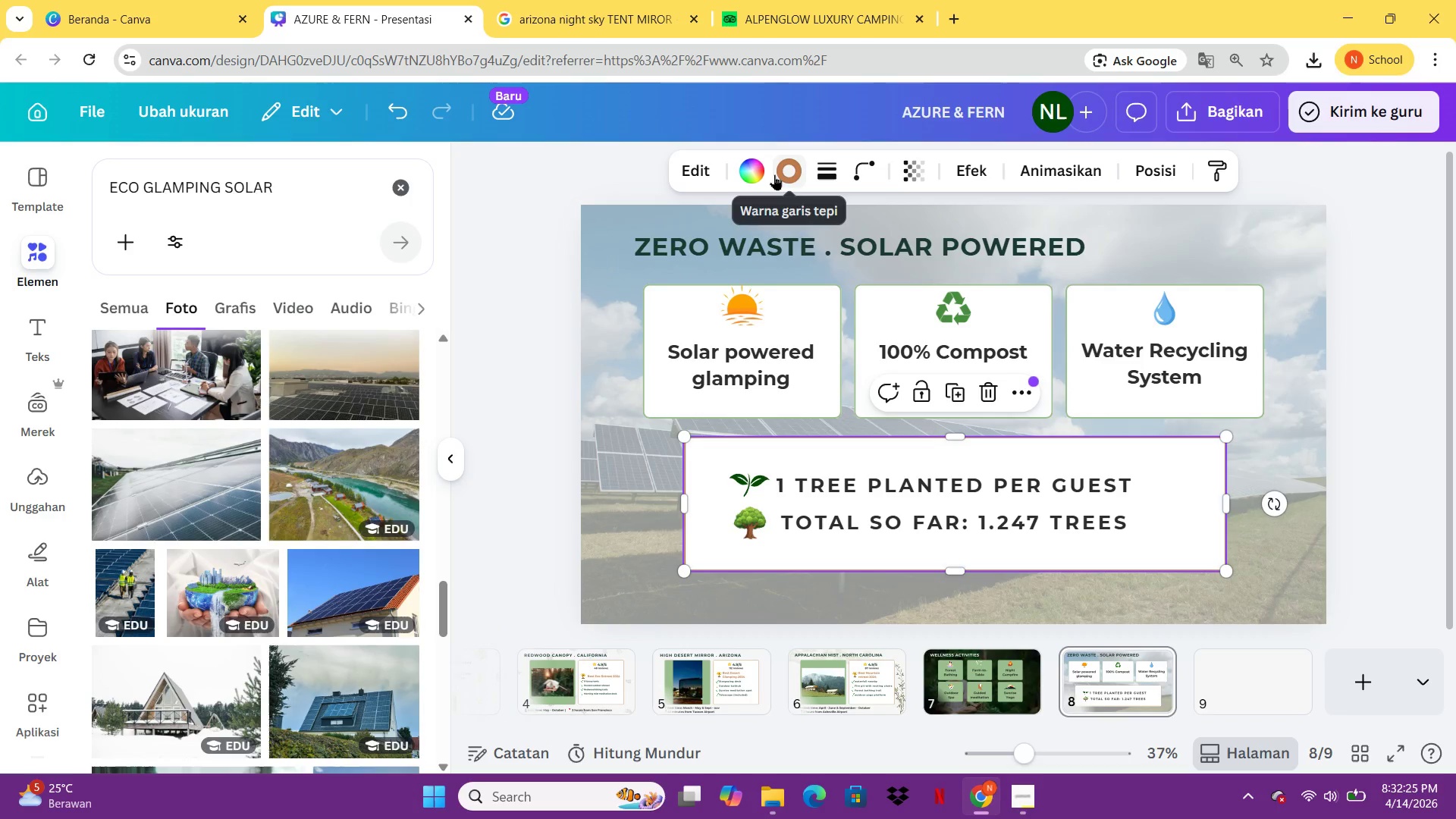 
left_click([758, 174])
 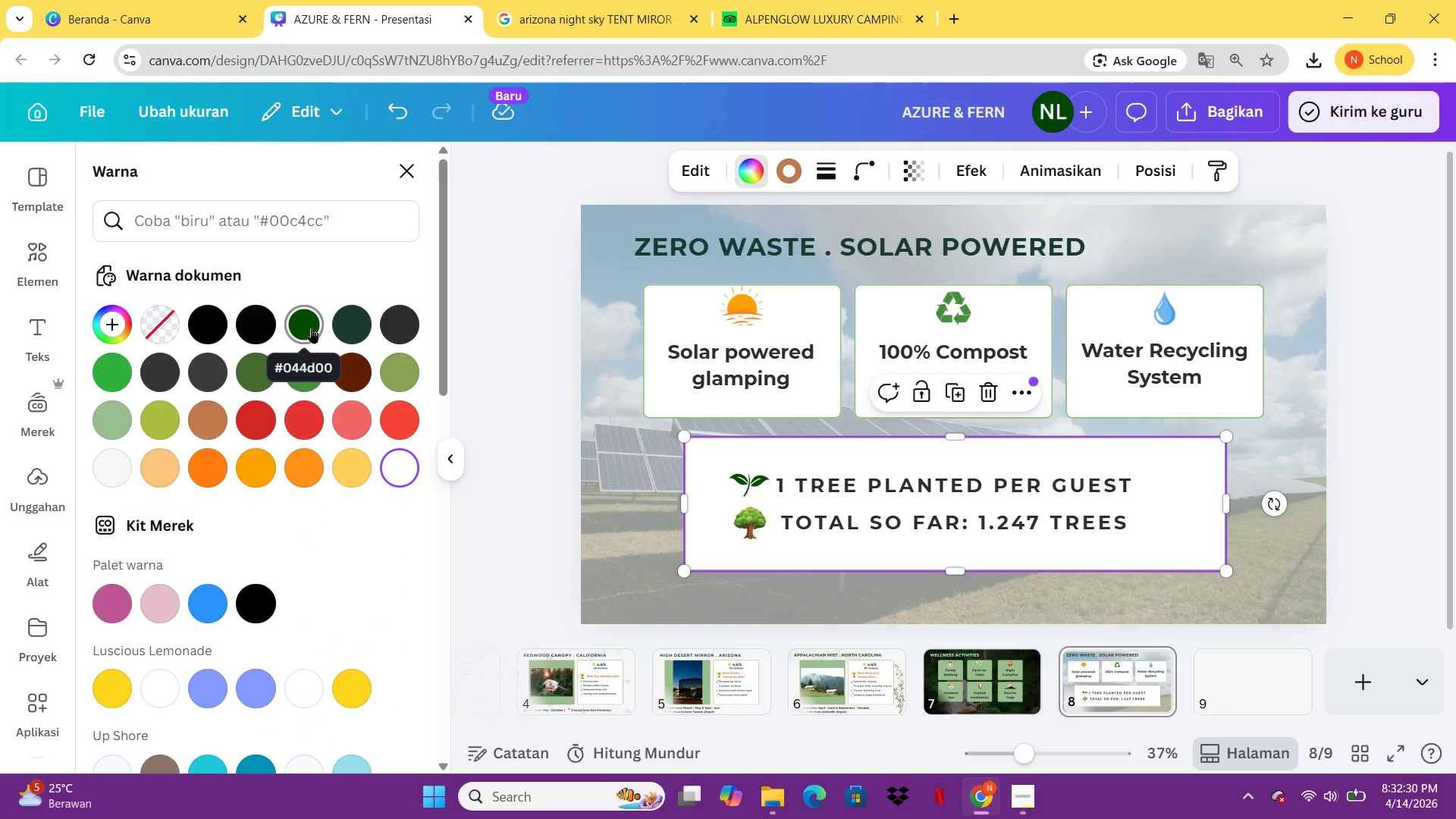 
left_click([350, 325])
 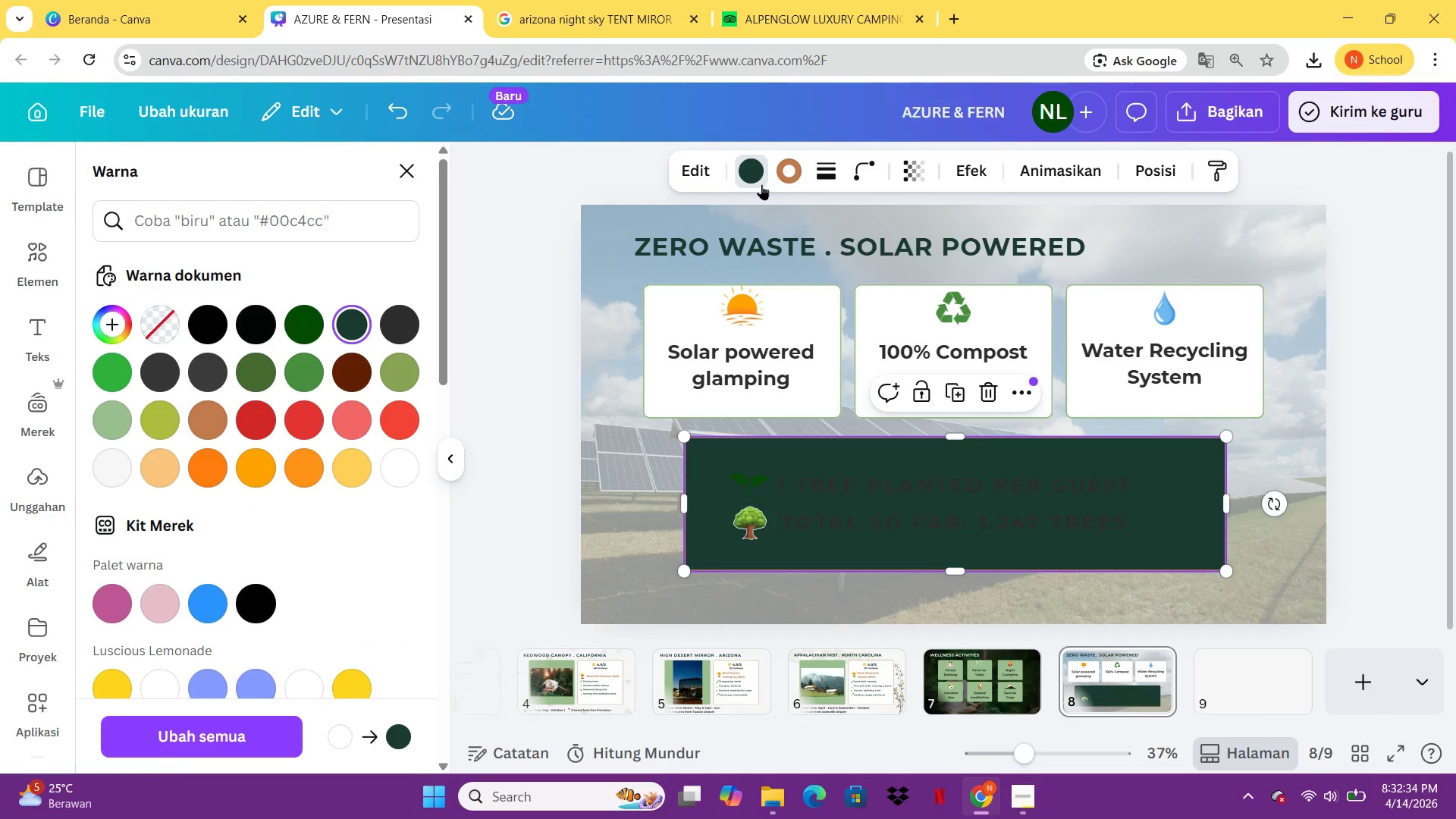 
wait(8.27)
 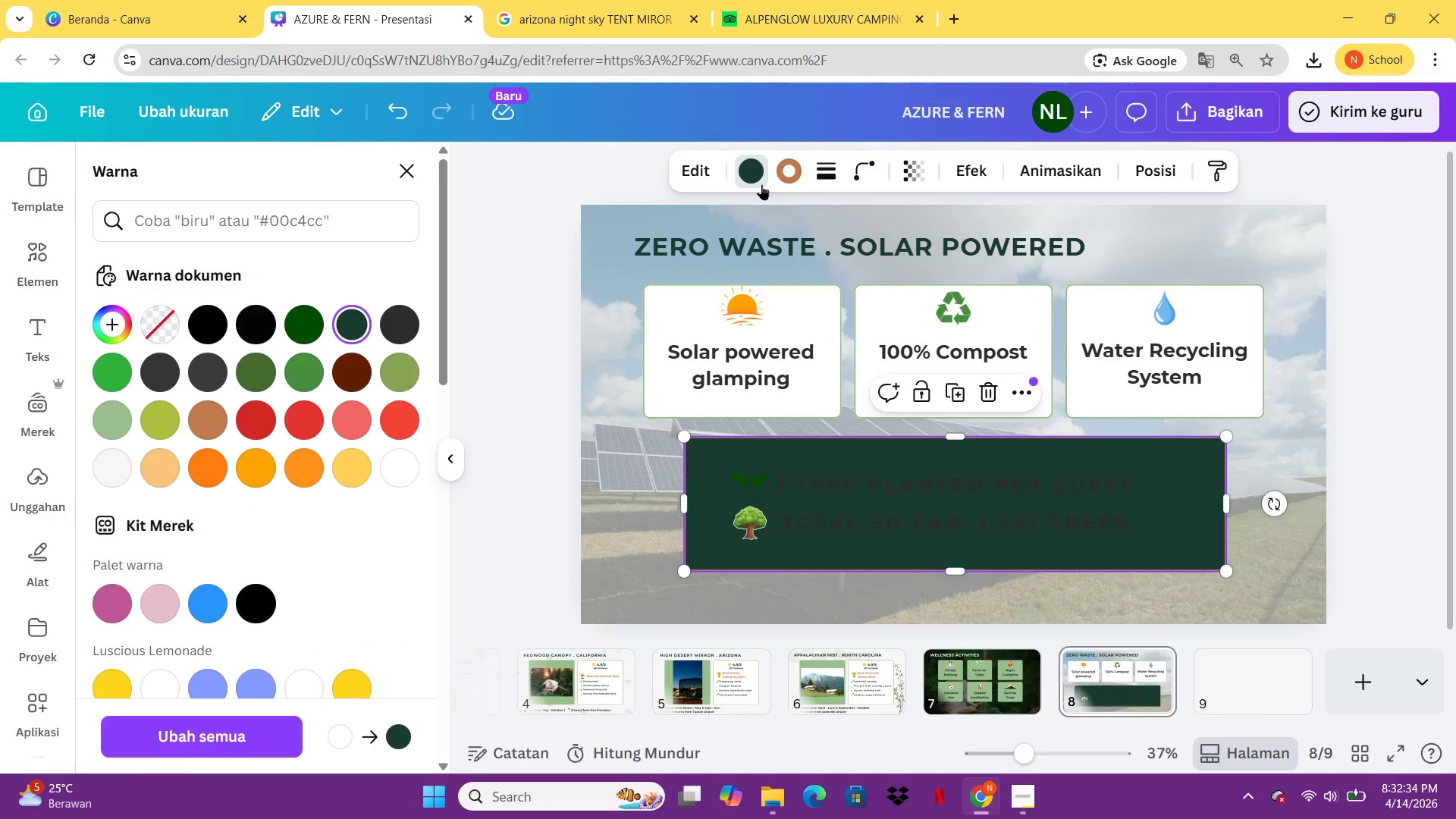 
left_click([905, 502])
 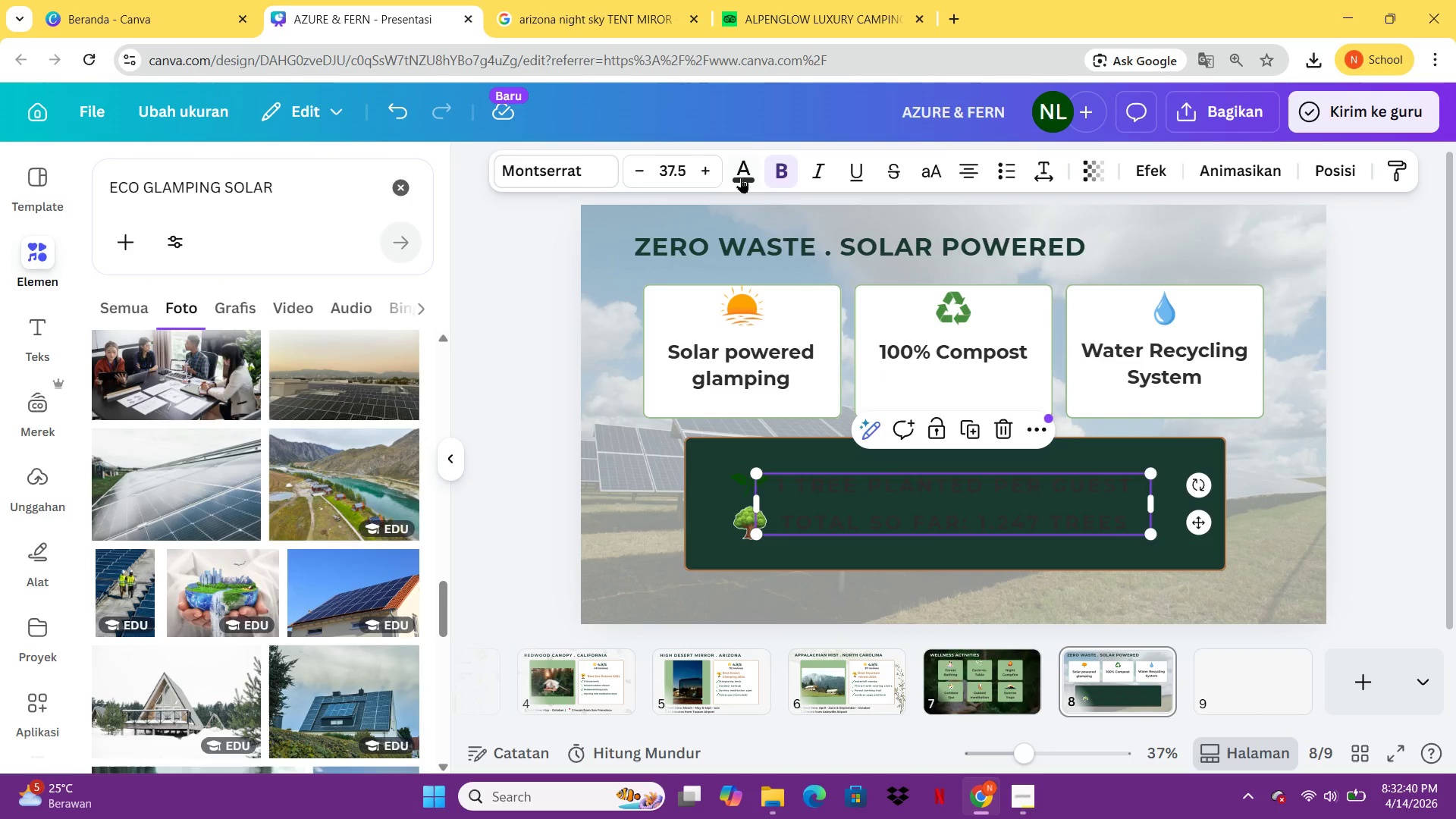 
left_click([742, 177])
 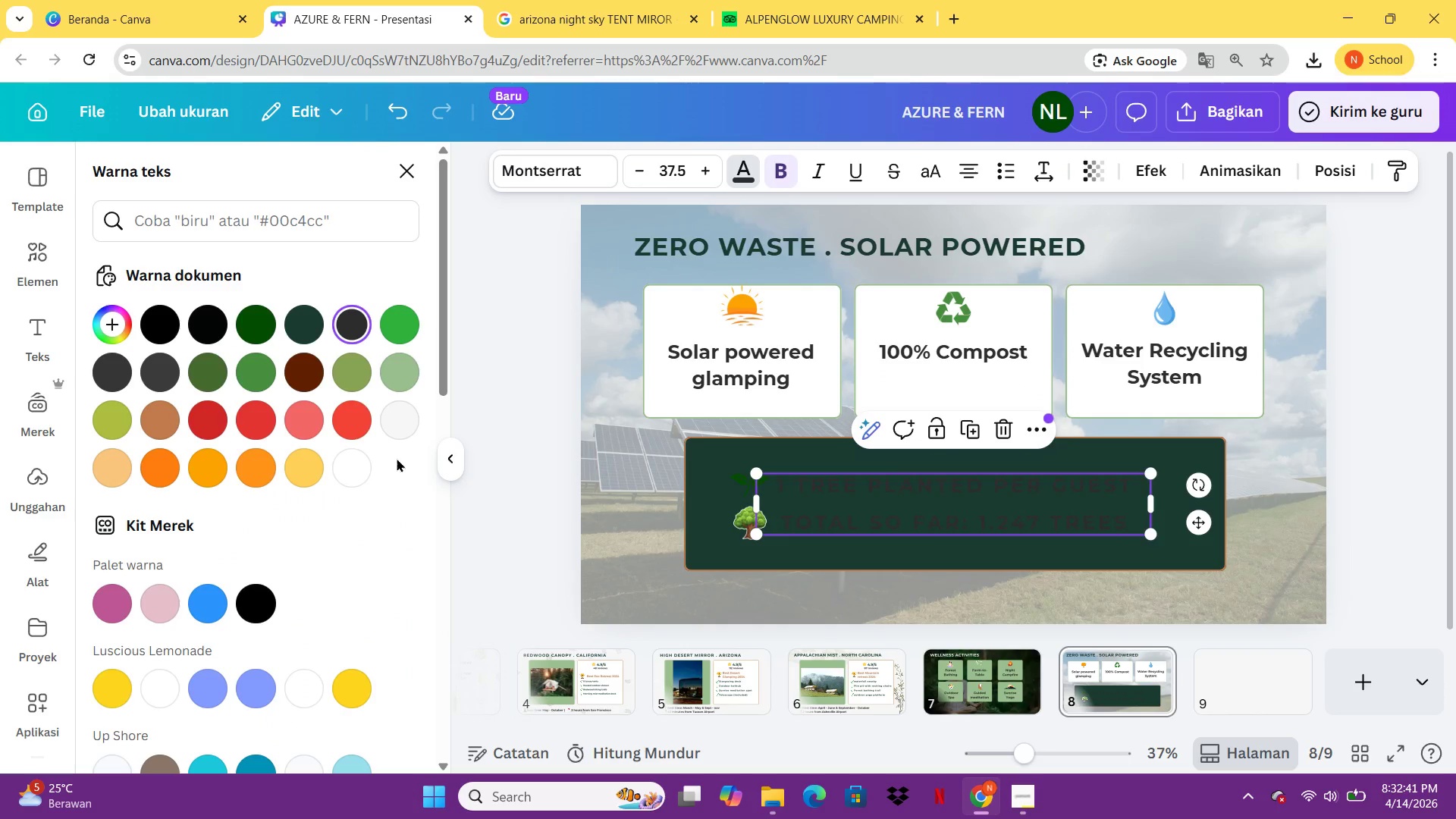 
left_click([366, 469])
 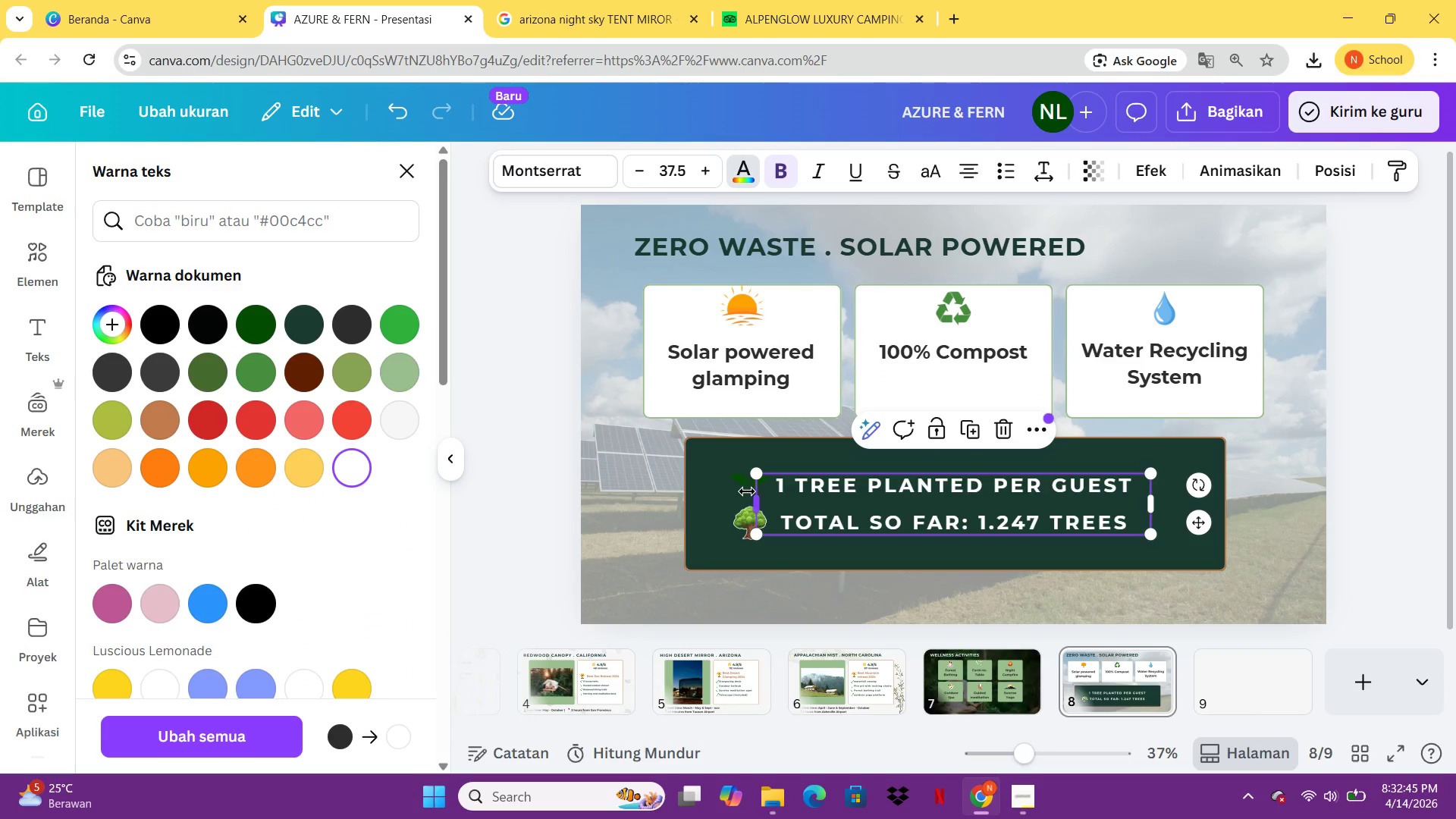 
left_click([742, 482])
 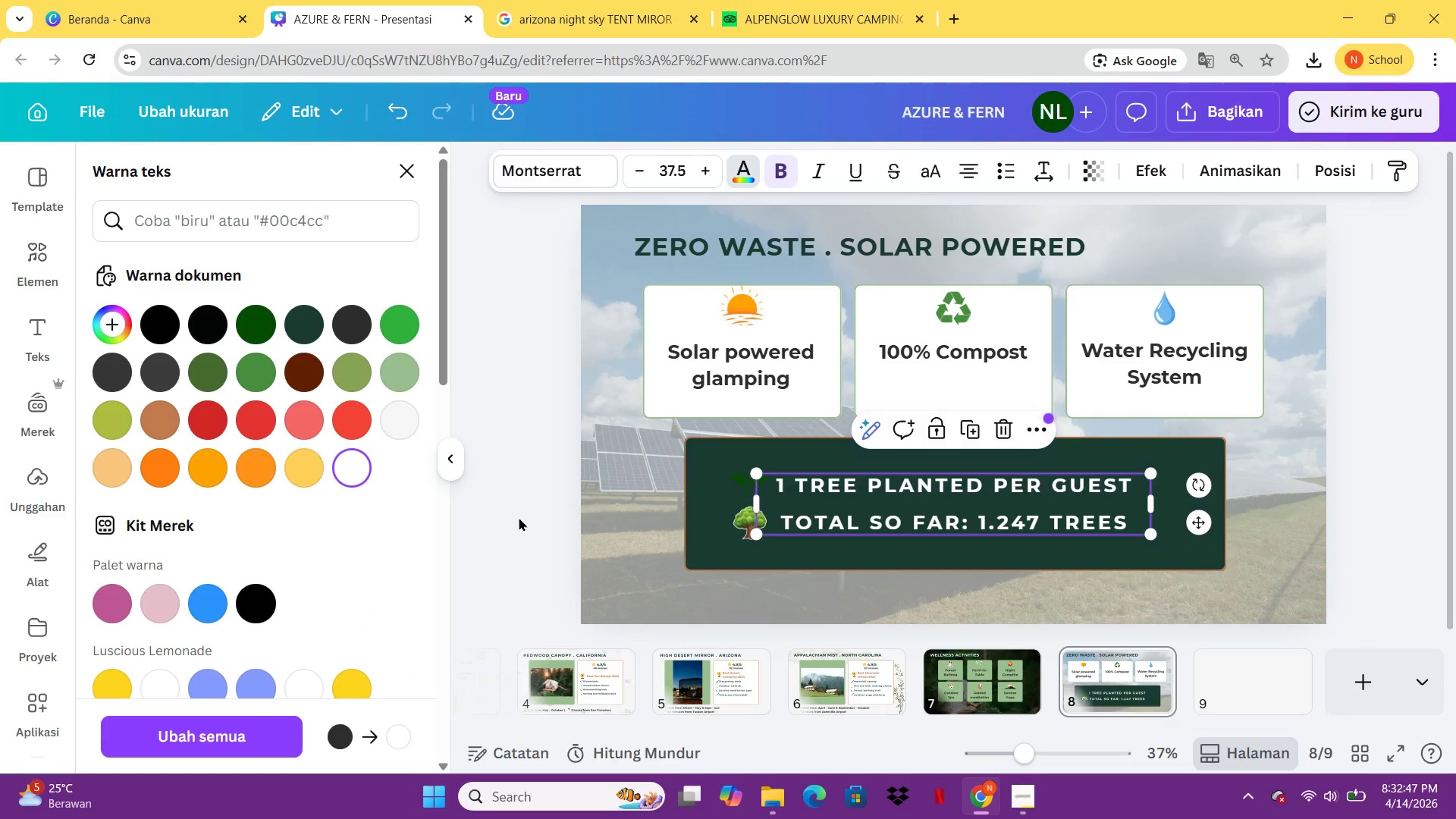 
left_click([519, 517])
 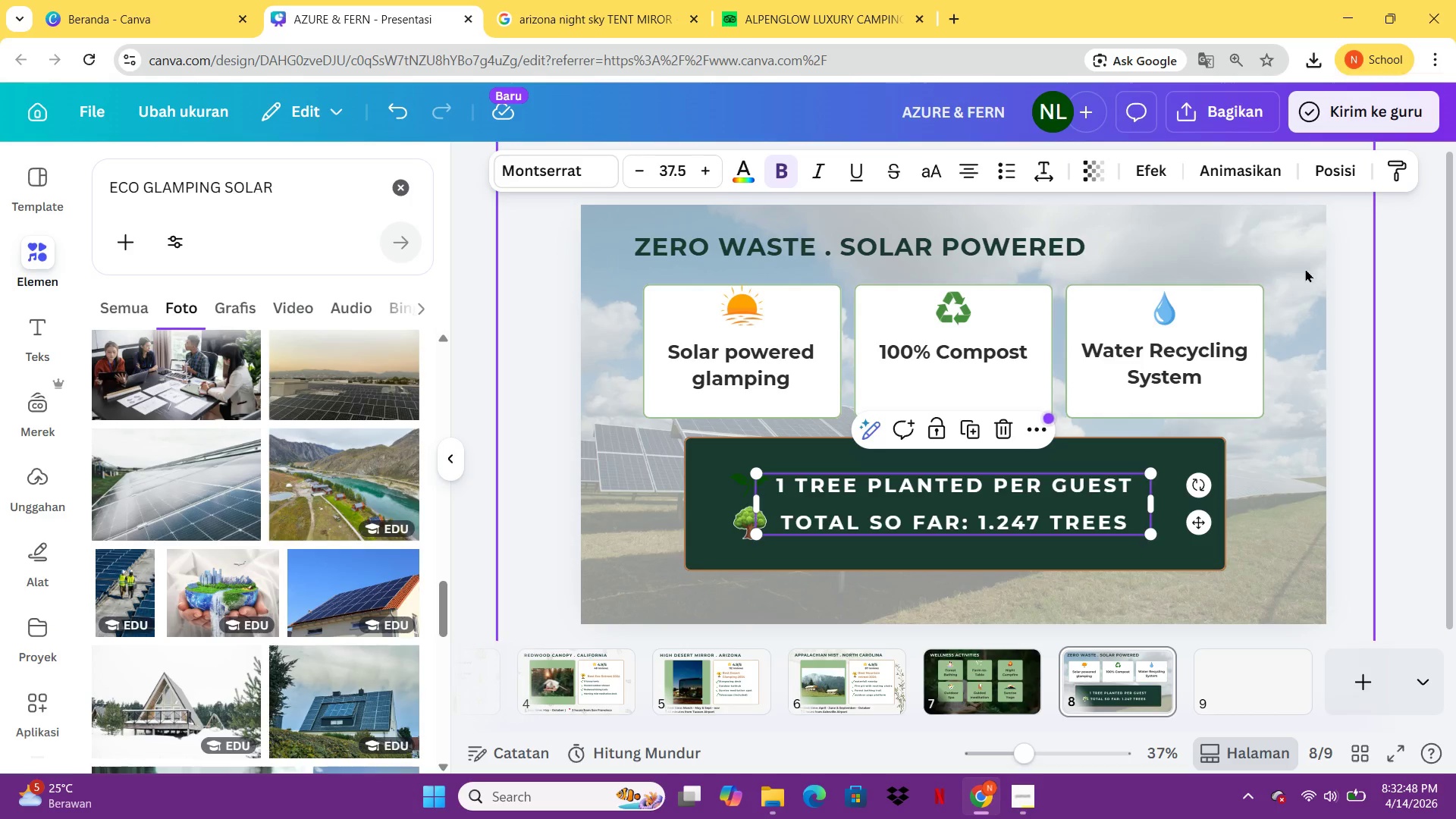 
left_click([1408, 292])
 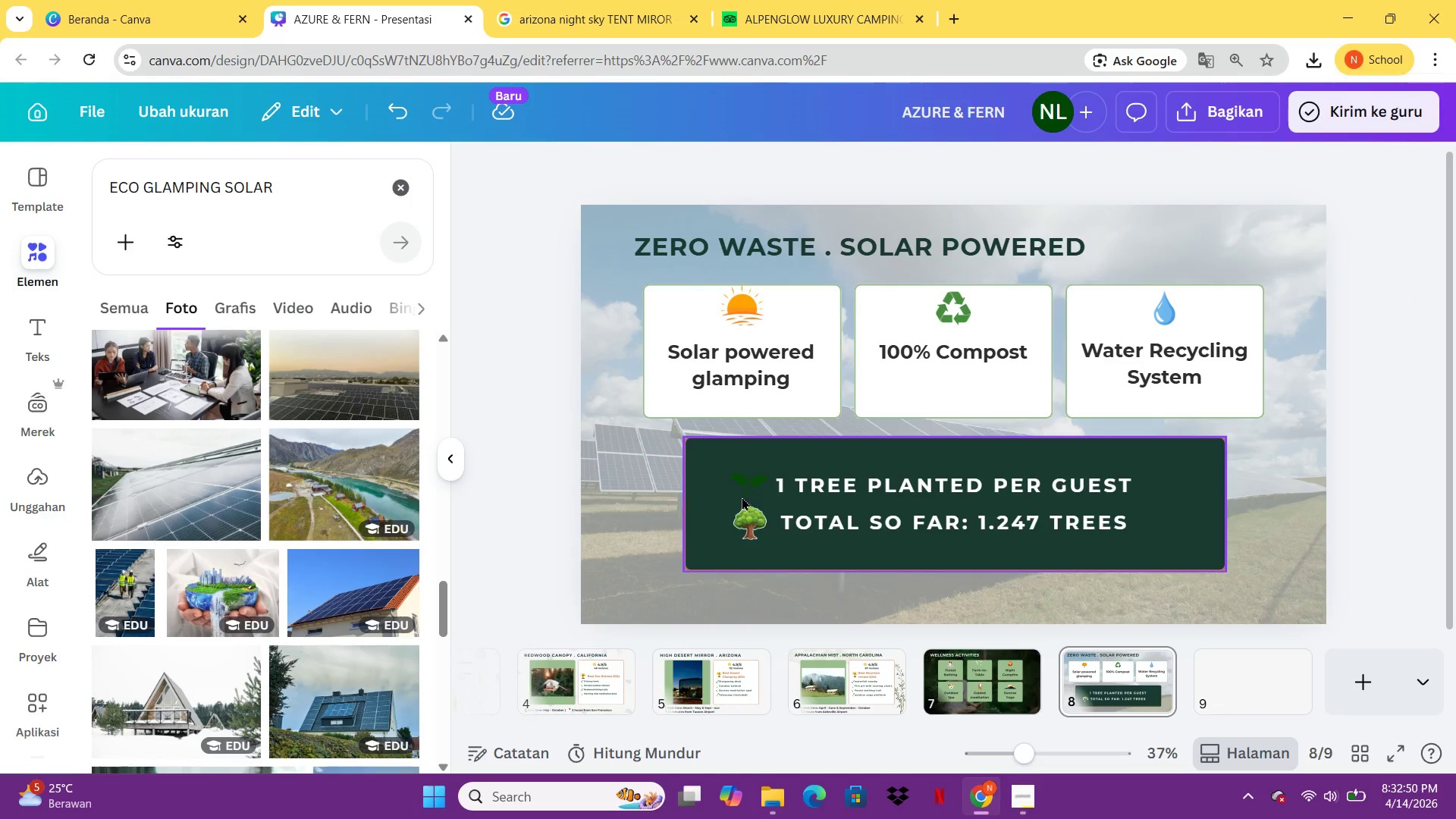 
left_click([742, 491])
 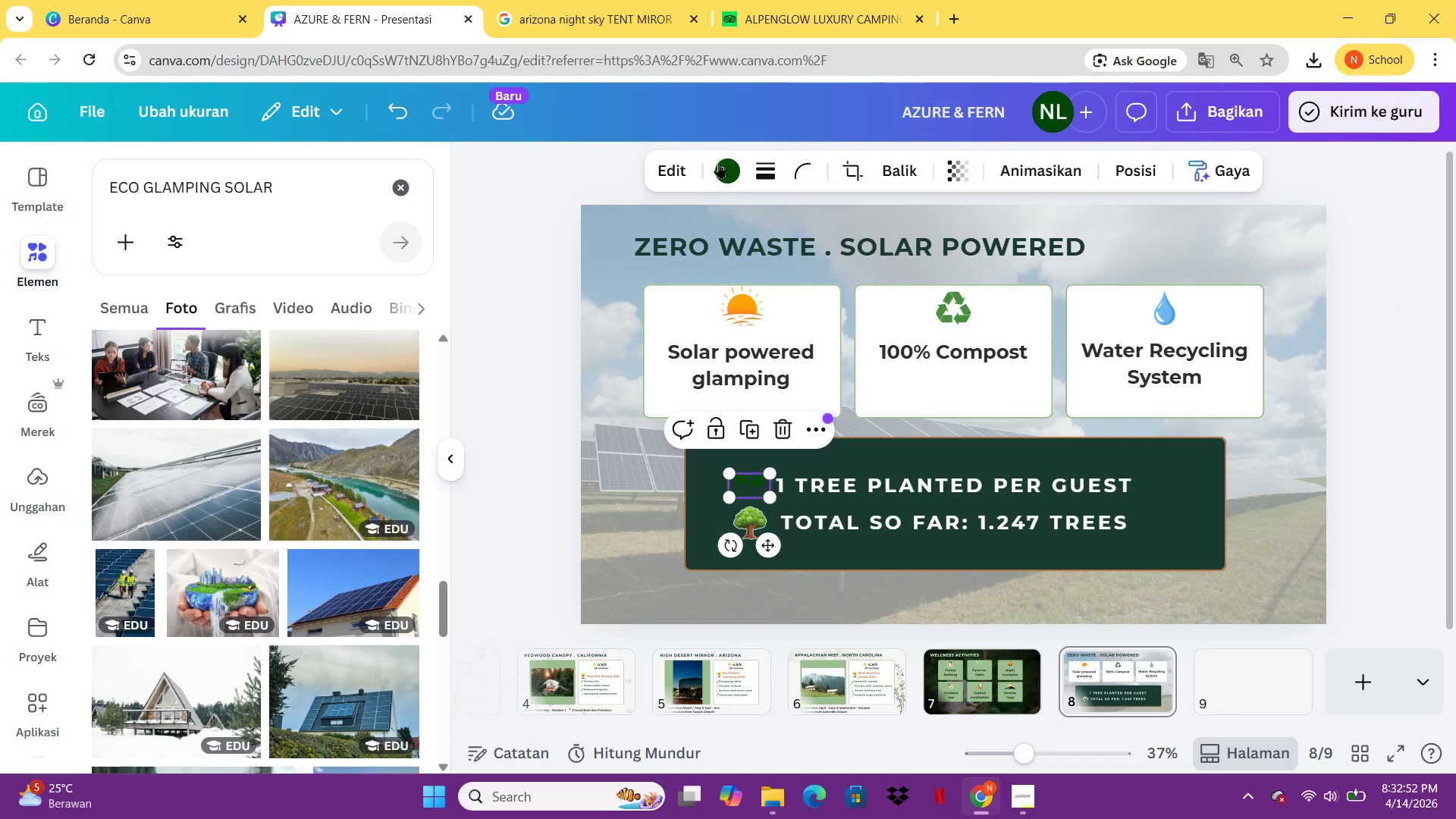 
left_click([719, 163])
 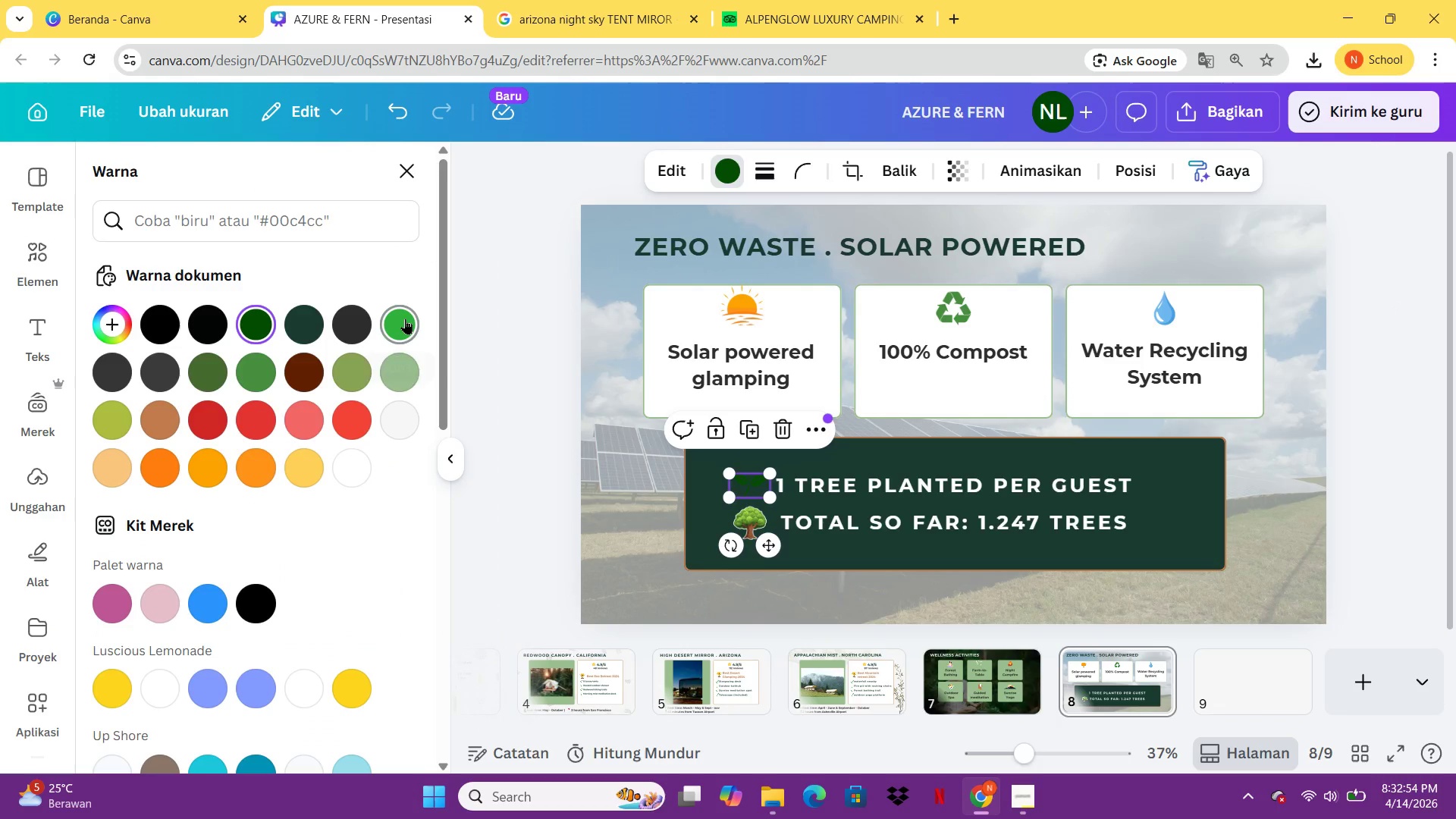 
left_click([405, 318])
 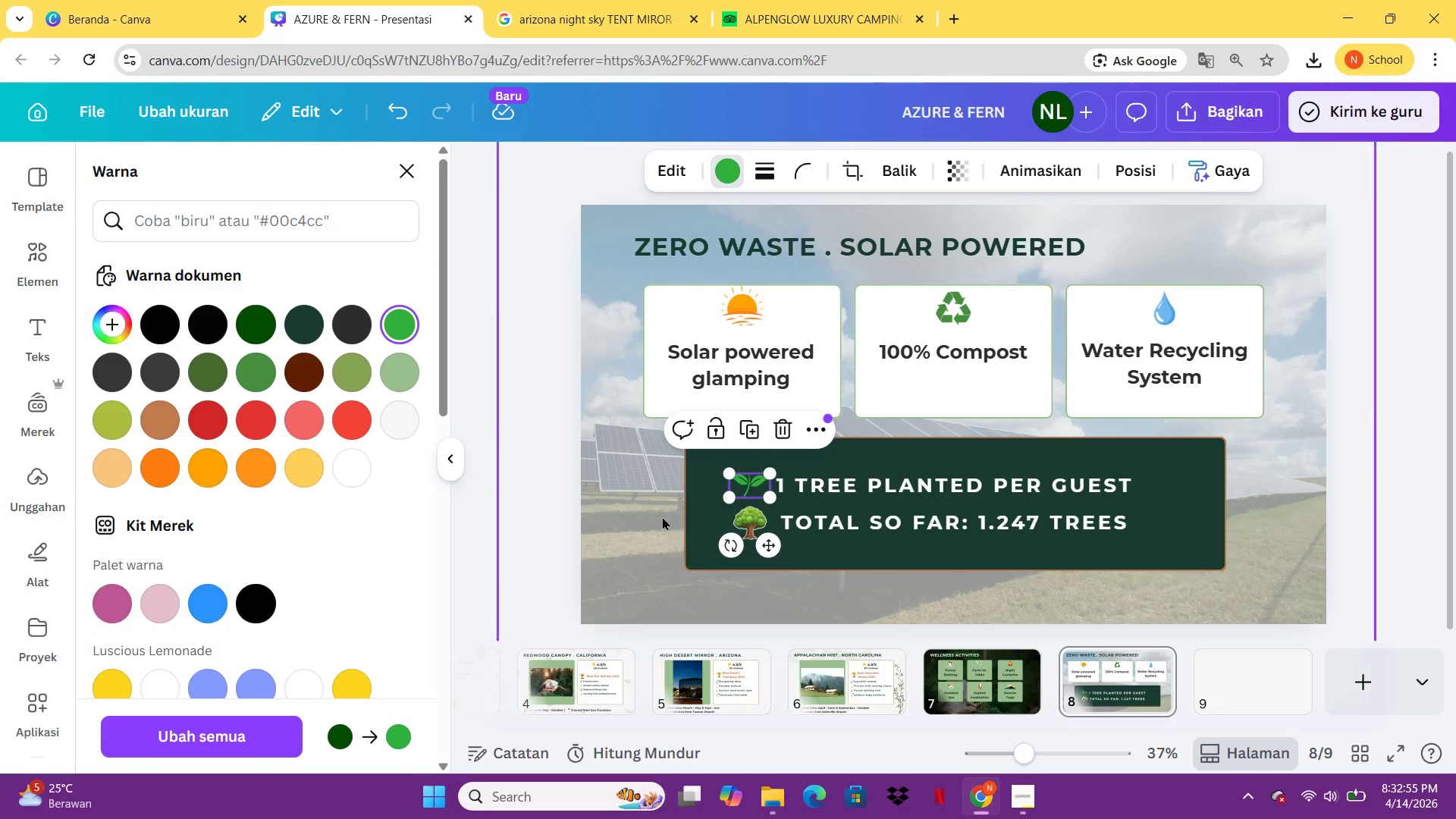 
left_click([584, 546])
 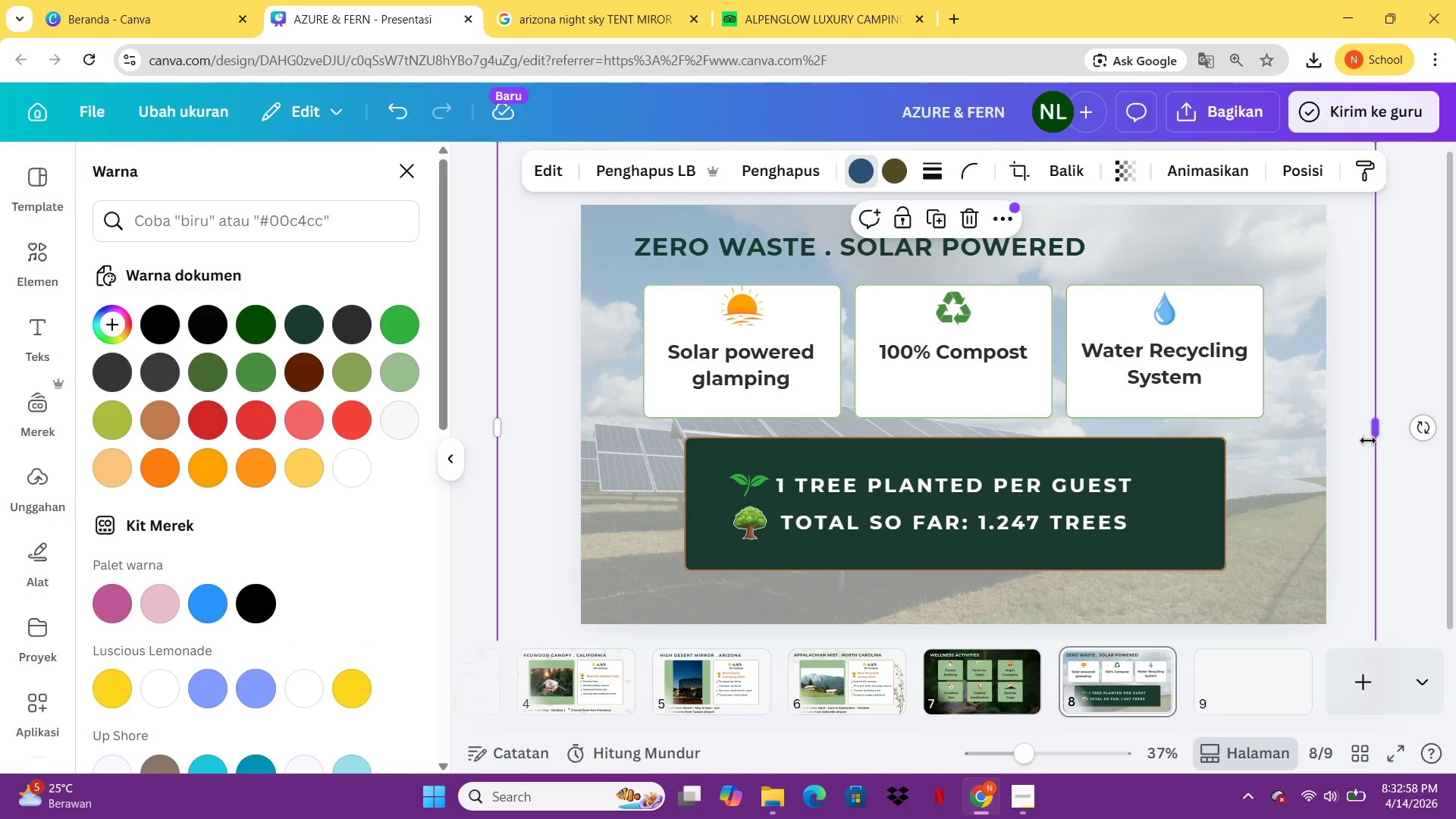 
left_click([1180, 551])
 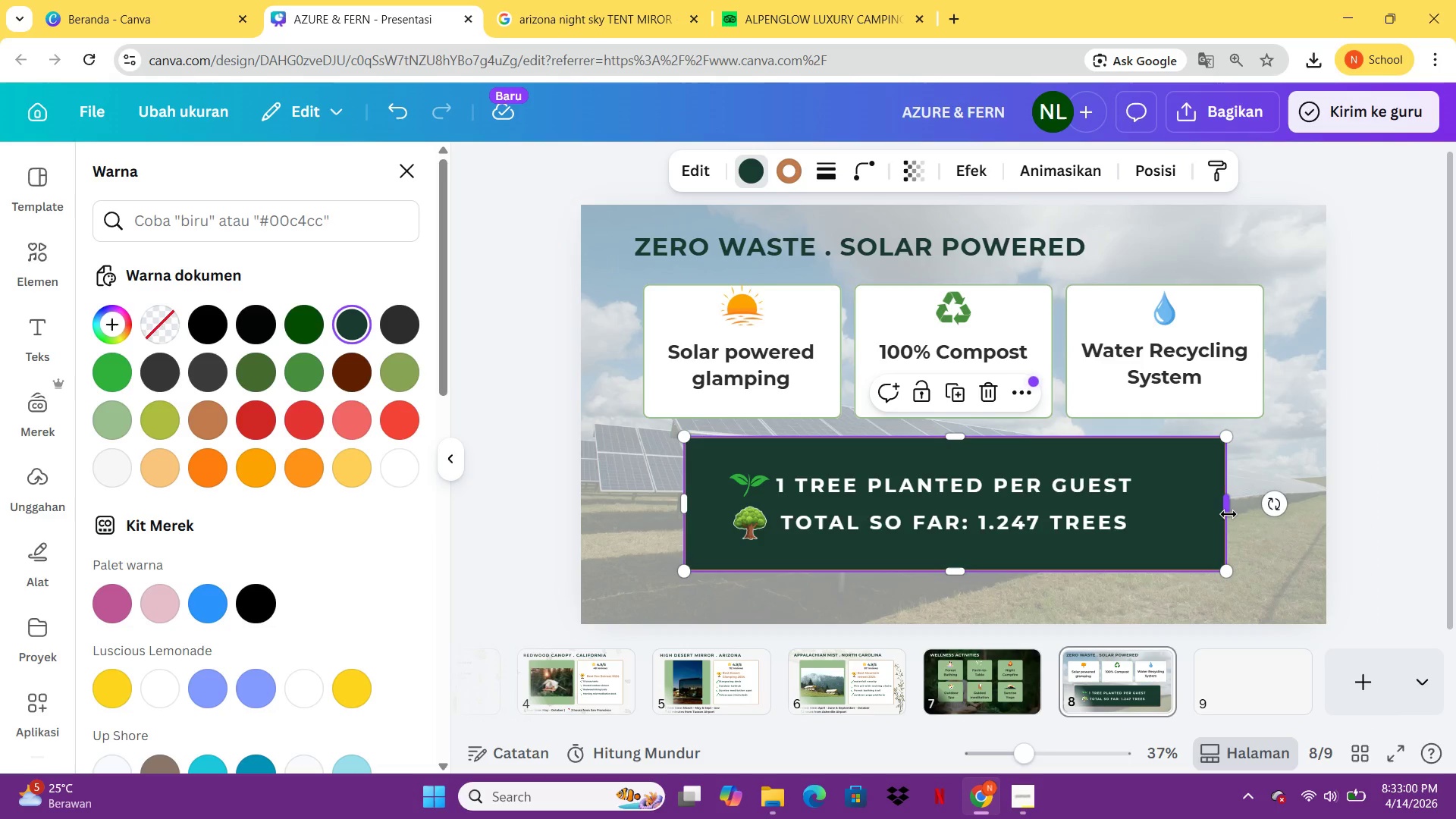 
left_click_drag(start_coordinate=[1228, 513], to_coordinate=[1178, 512])
 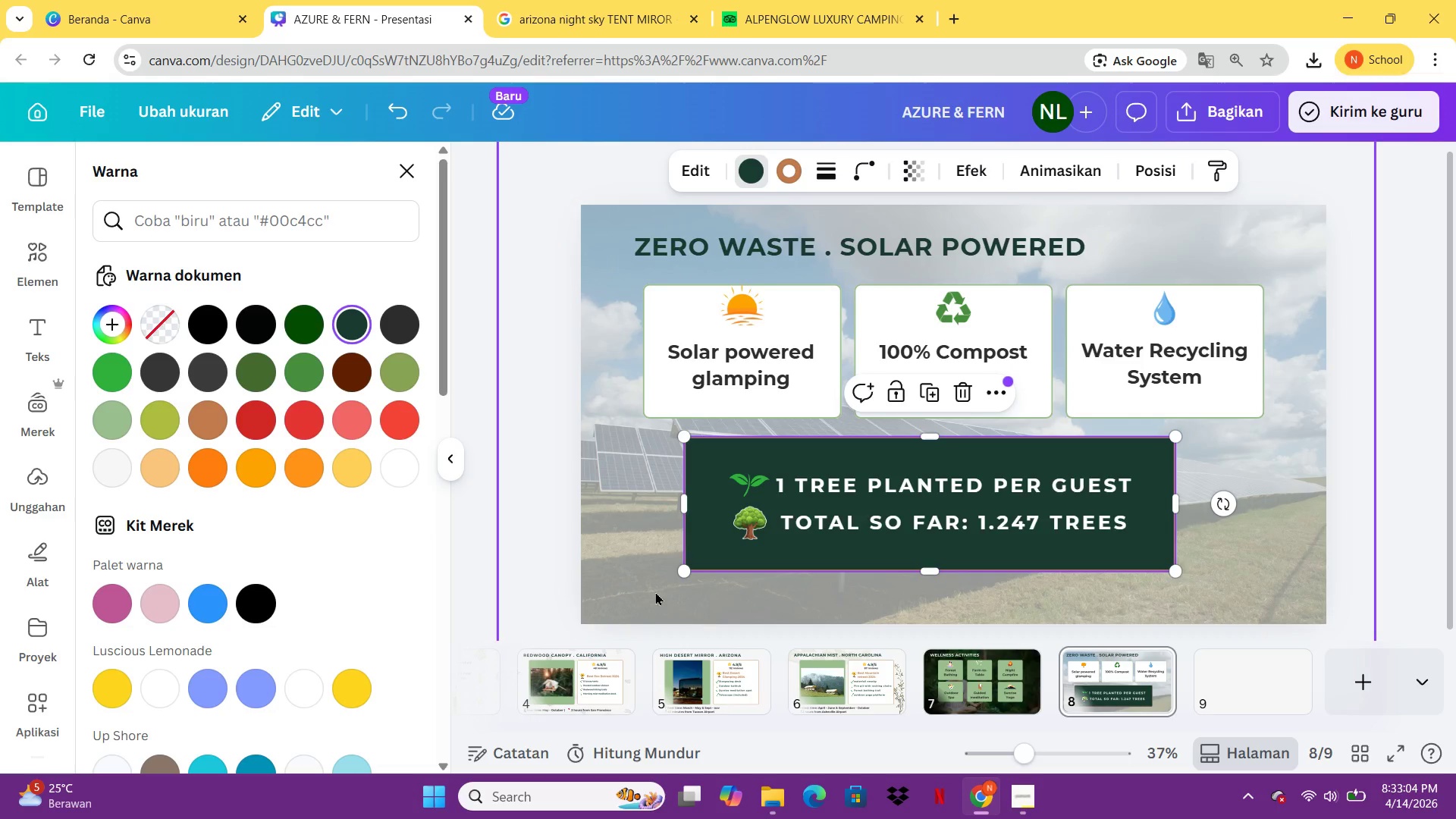 
left_click_drag(start_coordinate=[648, 585], to_coordinate=[1113, 478])
 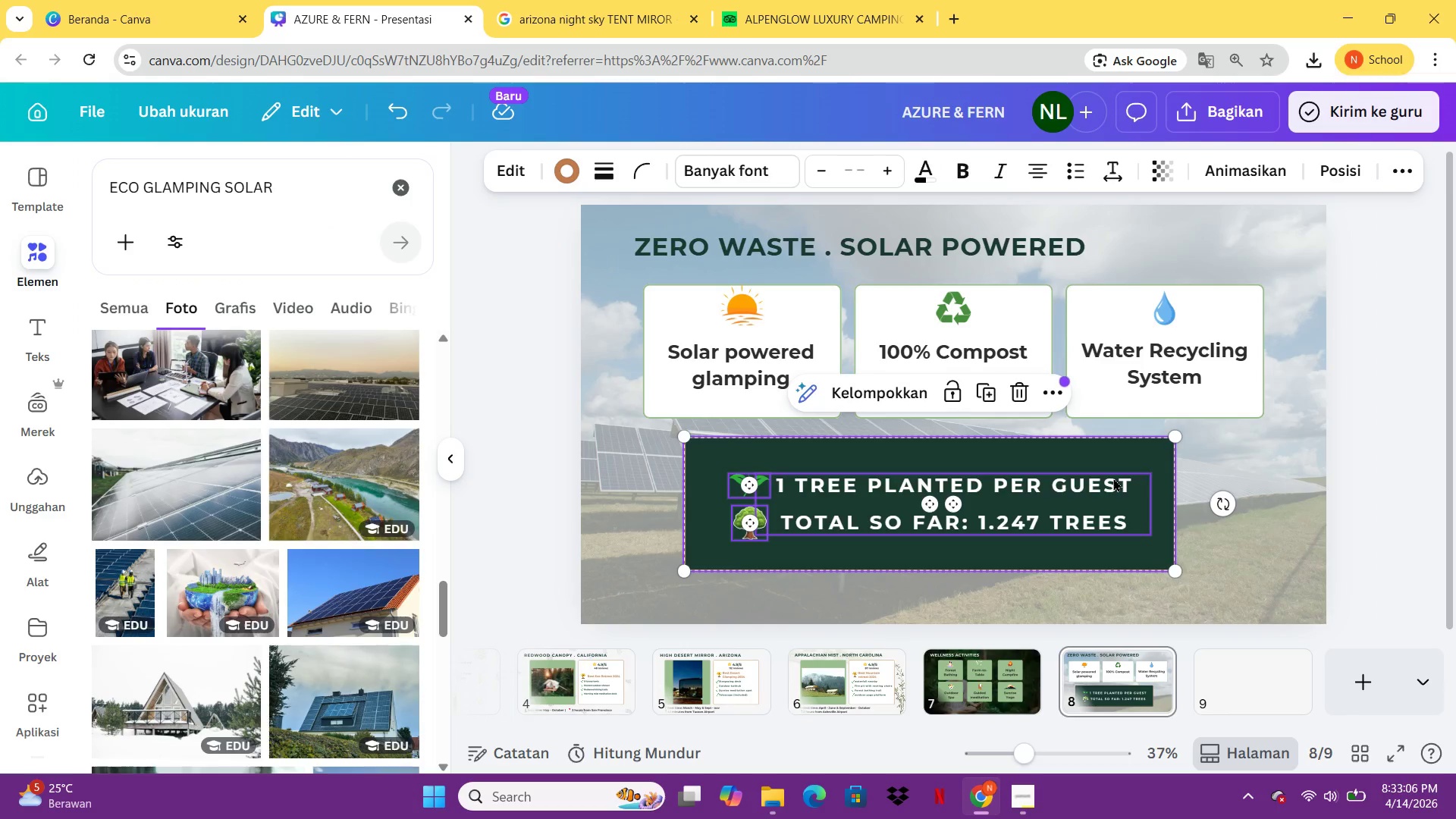 
key(Control+G)
 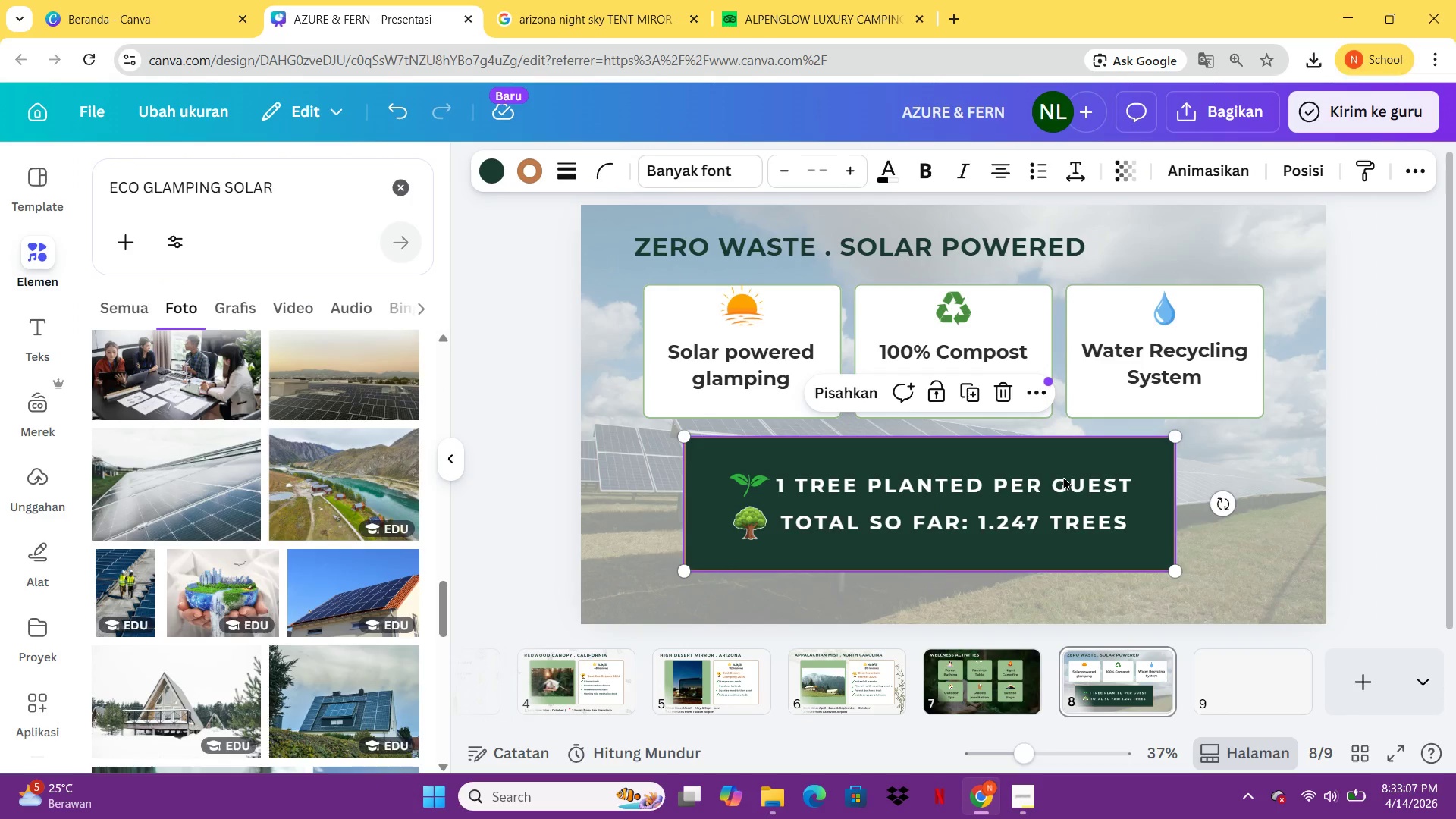 
left_click_drag(start_coordinate=[1063, 479], to_coordinate=[1087, 480])
 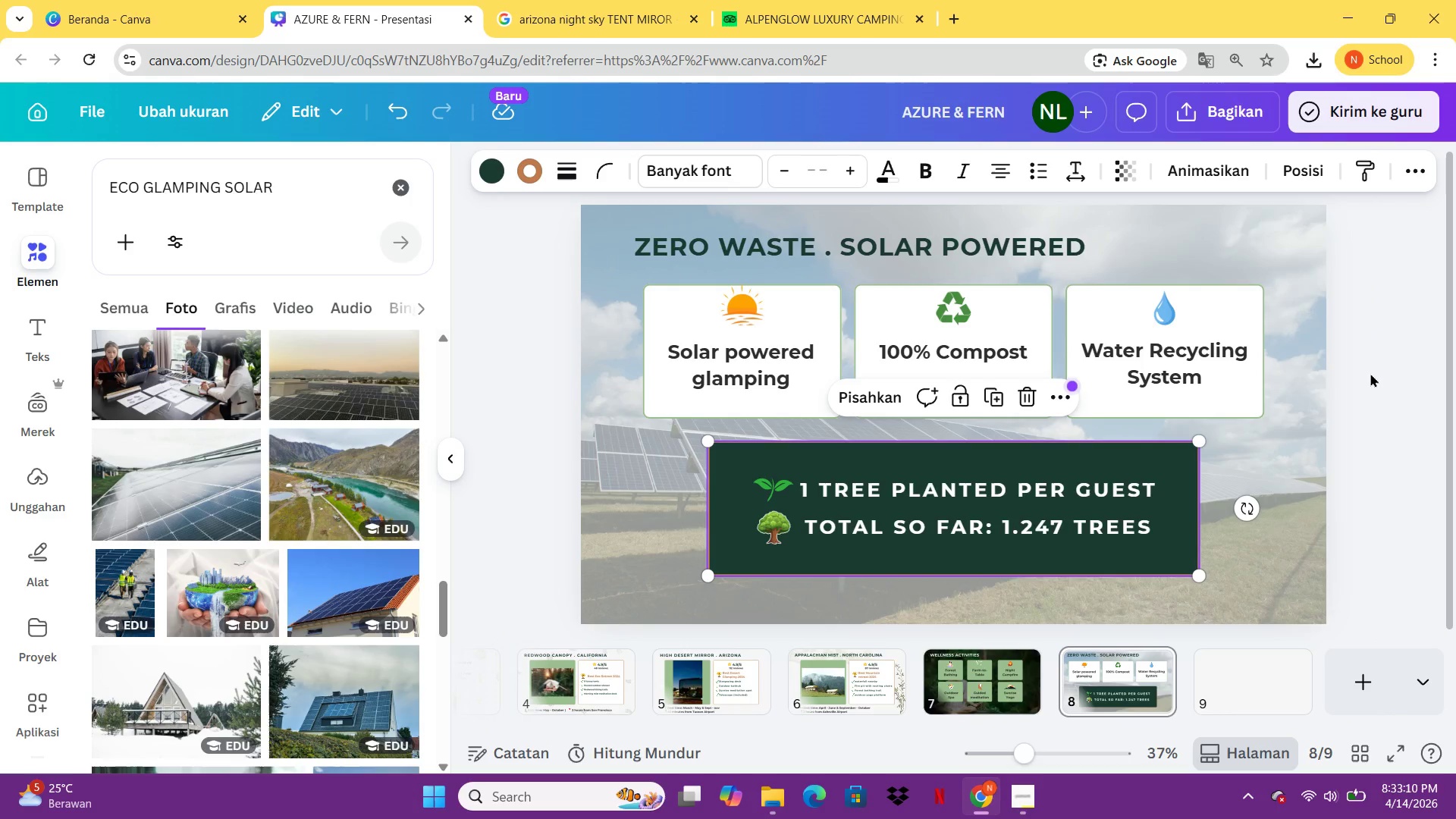 
left_click([1370, 373])
 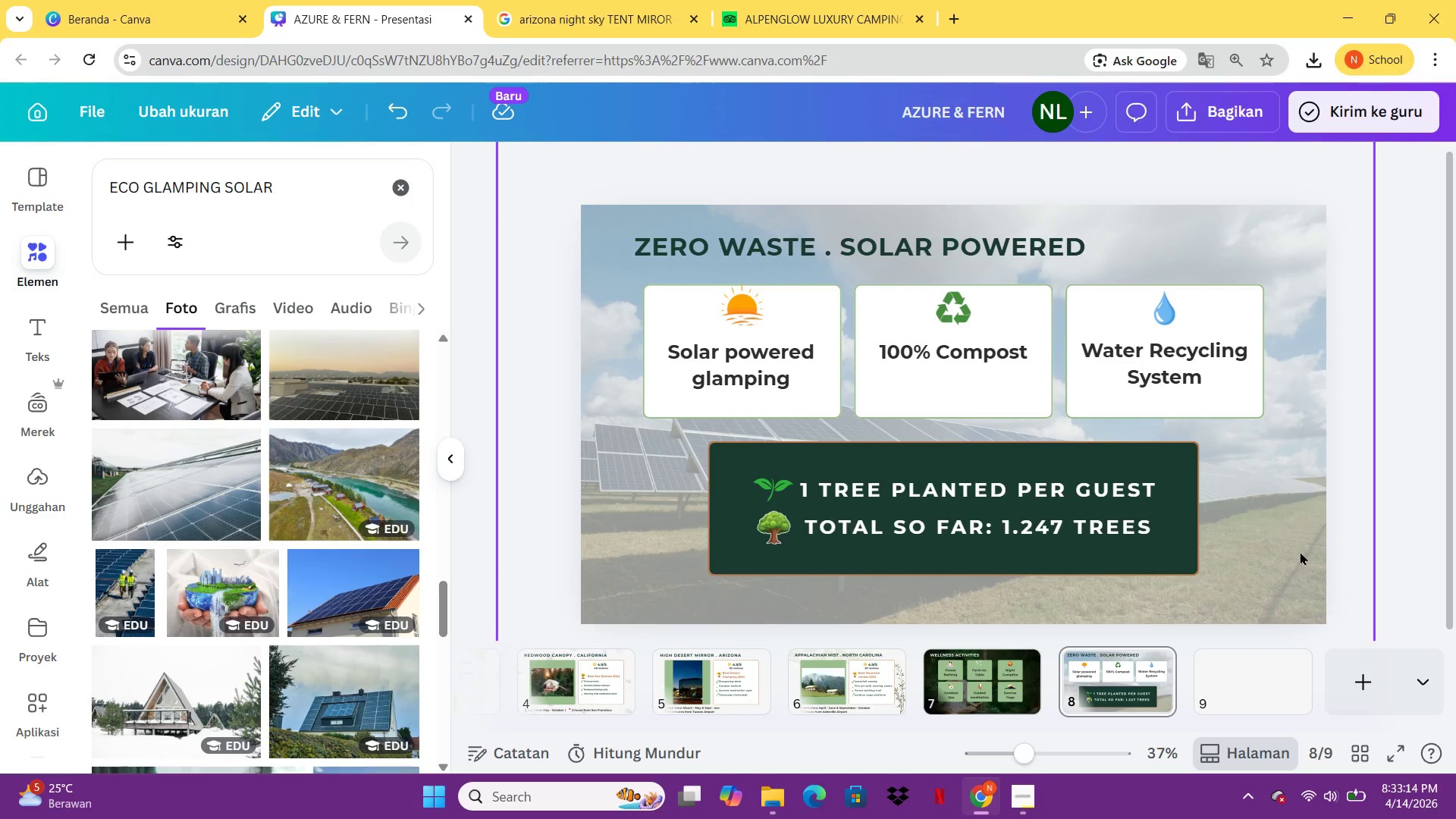 
wait(5.16)
 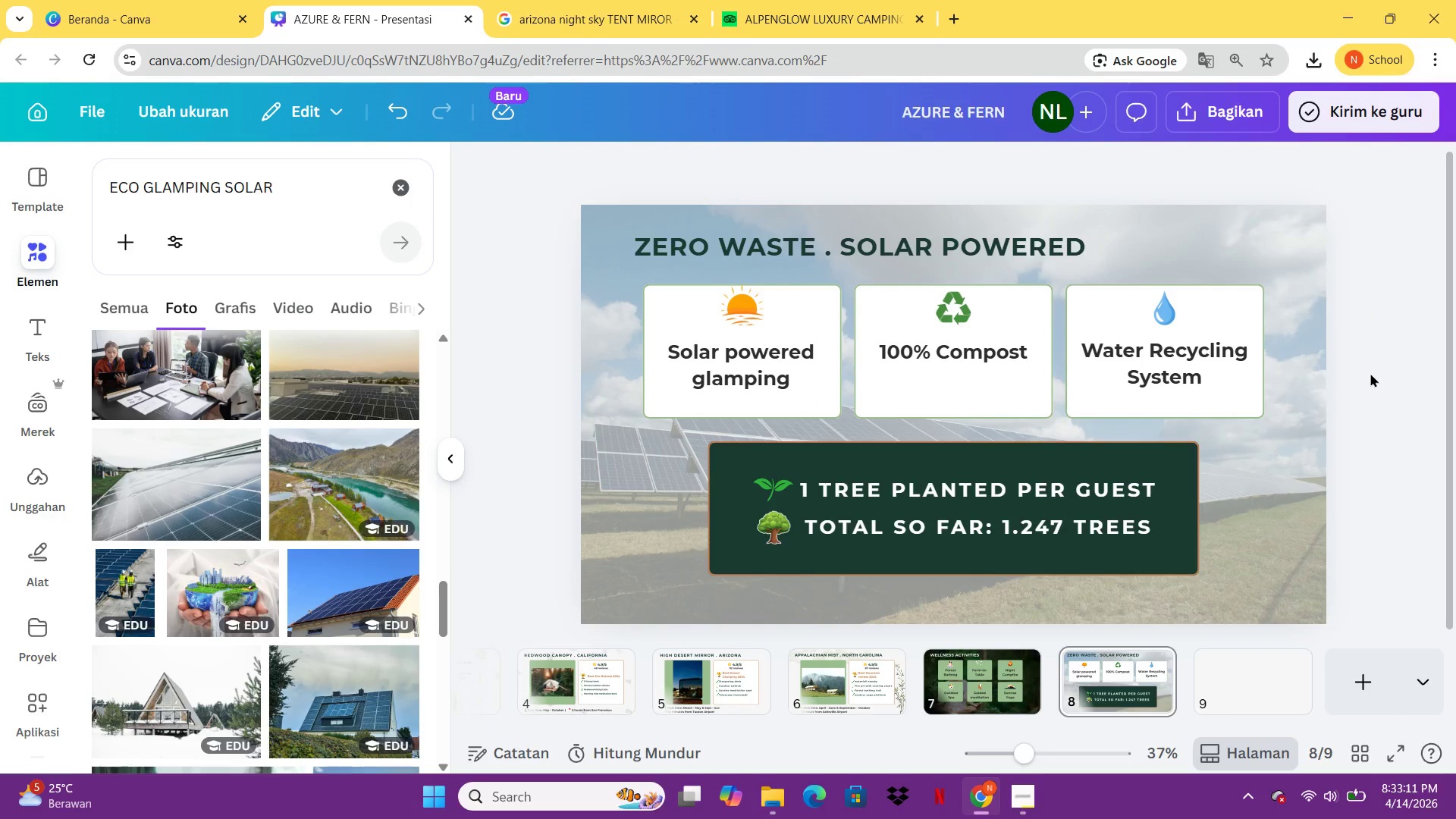 
left_click([1226, 666])
 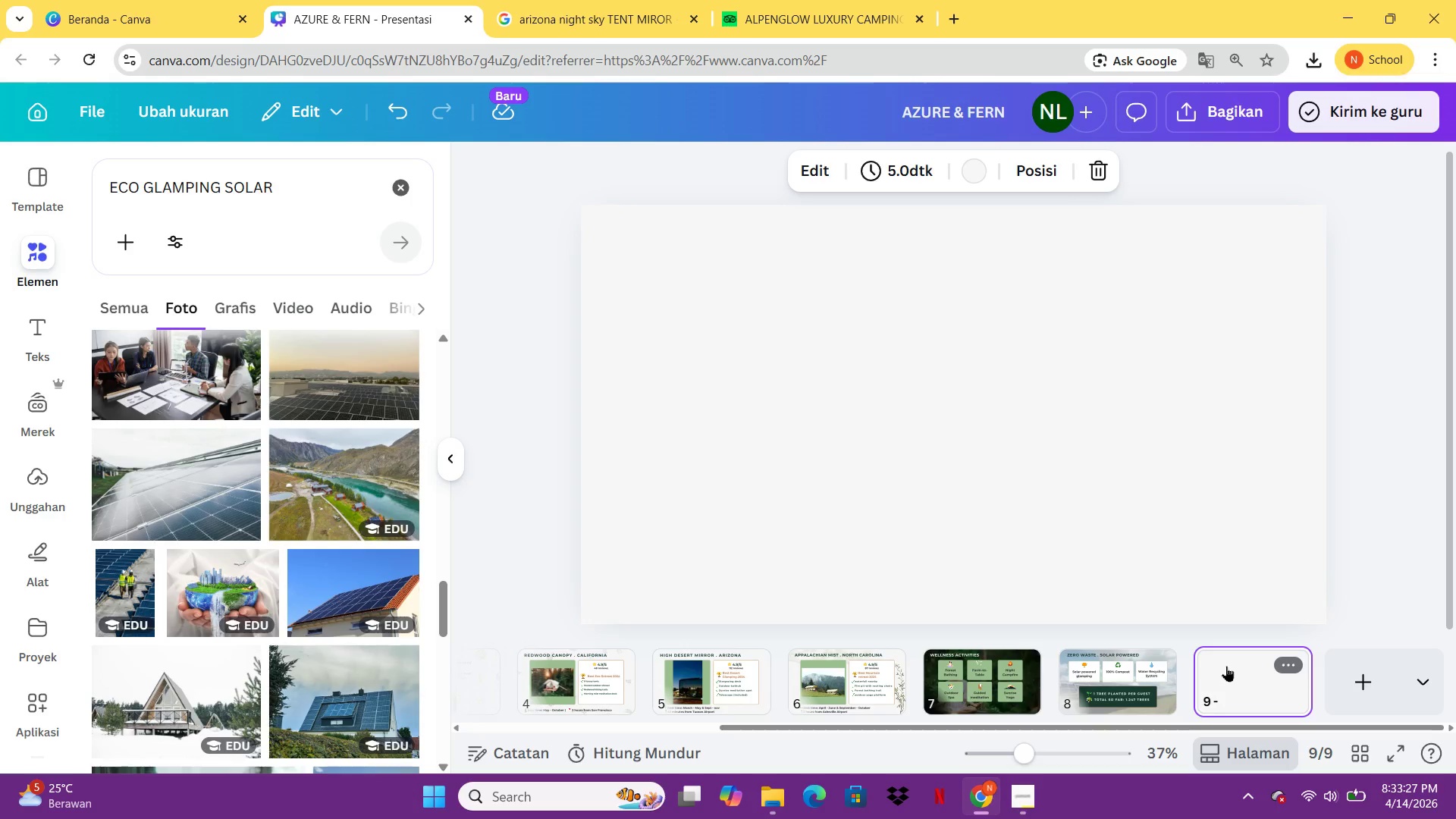 
wait(16.7)
 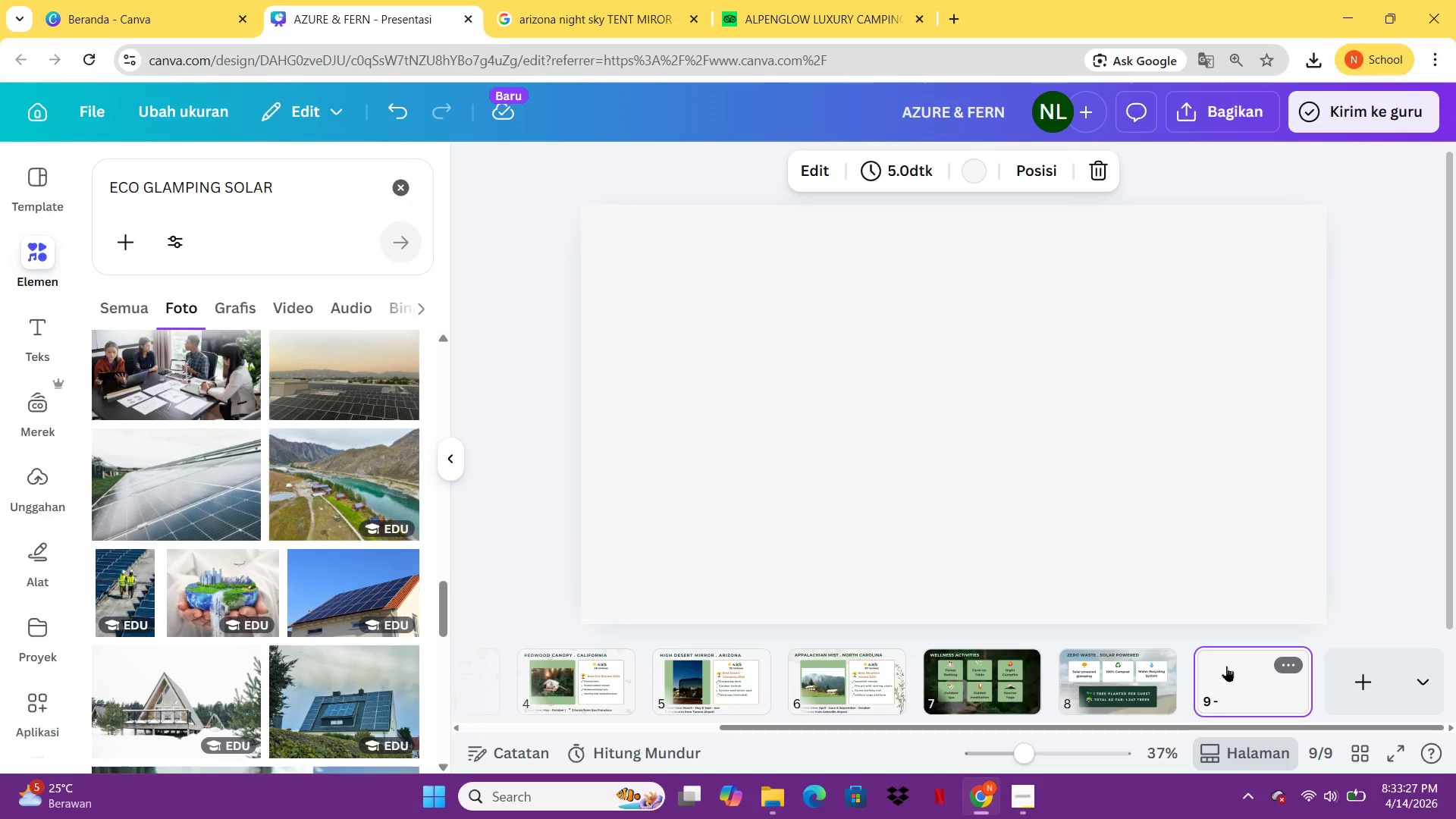 
left_click([1139, 651])
 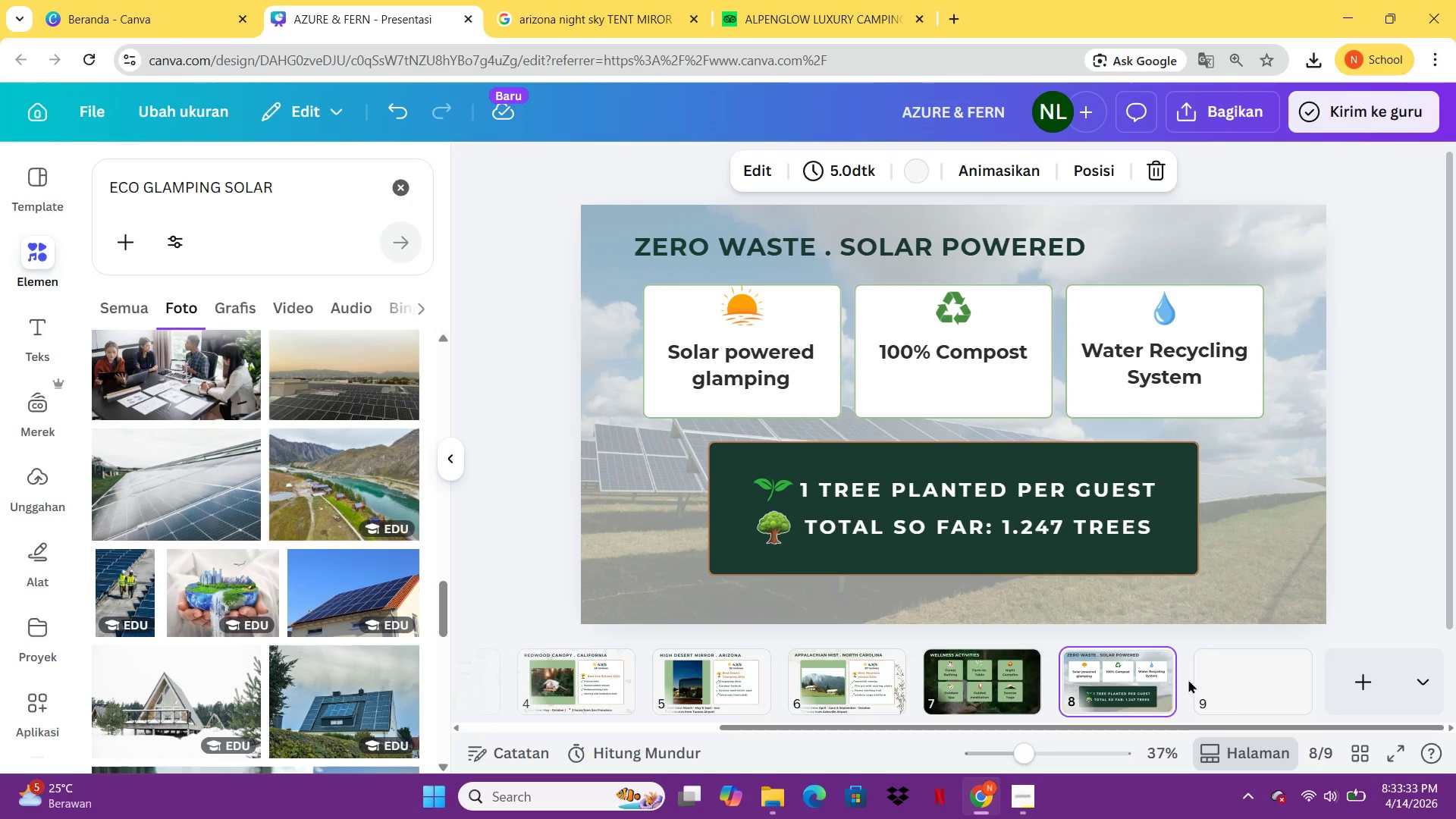 
left_click([1197, 679])
 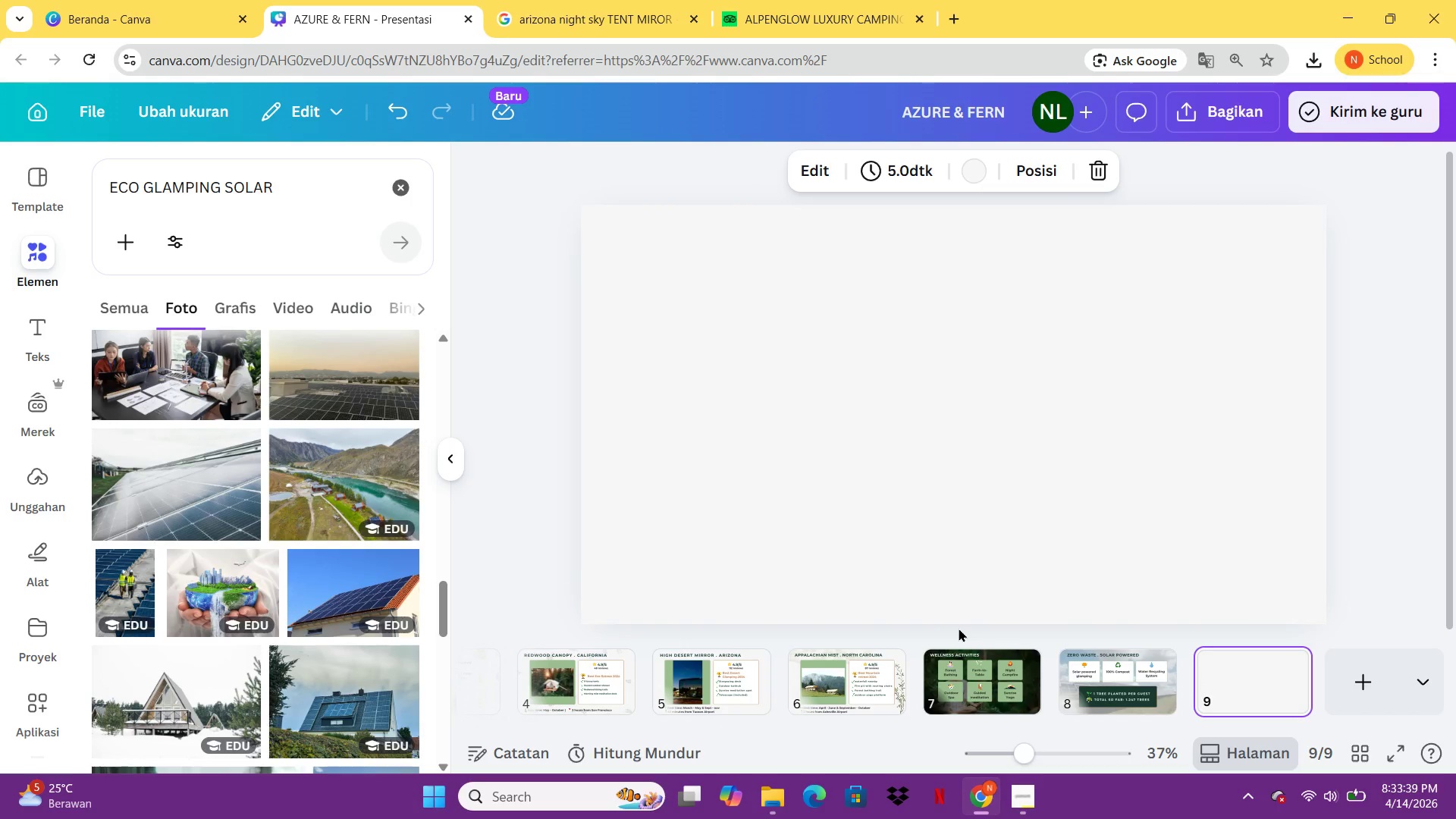 
wait(6.86)
 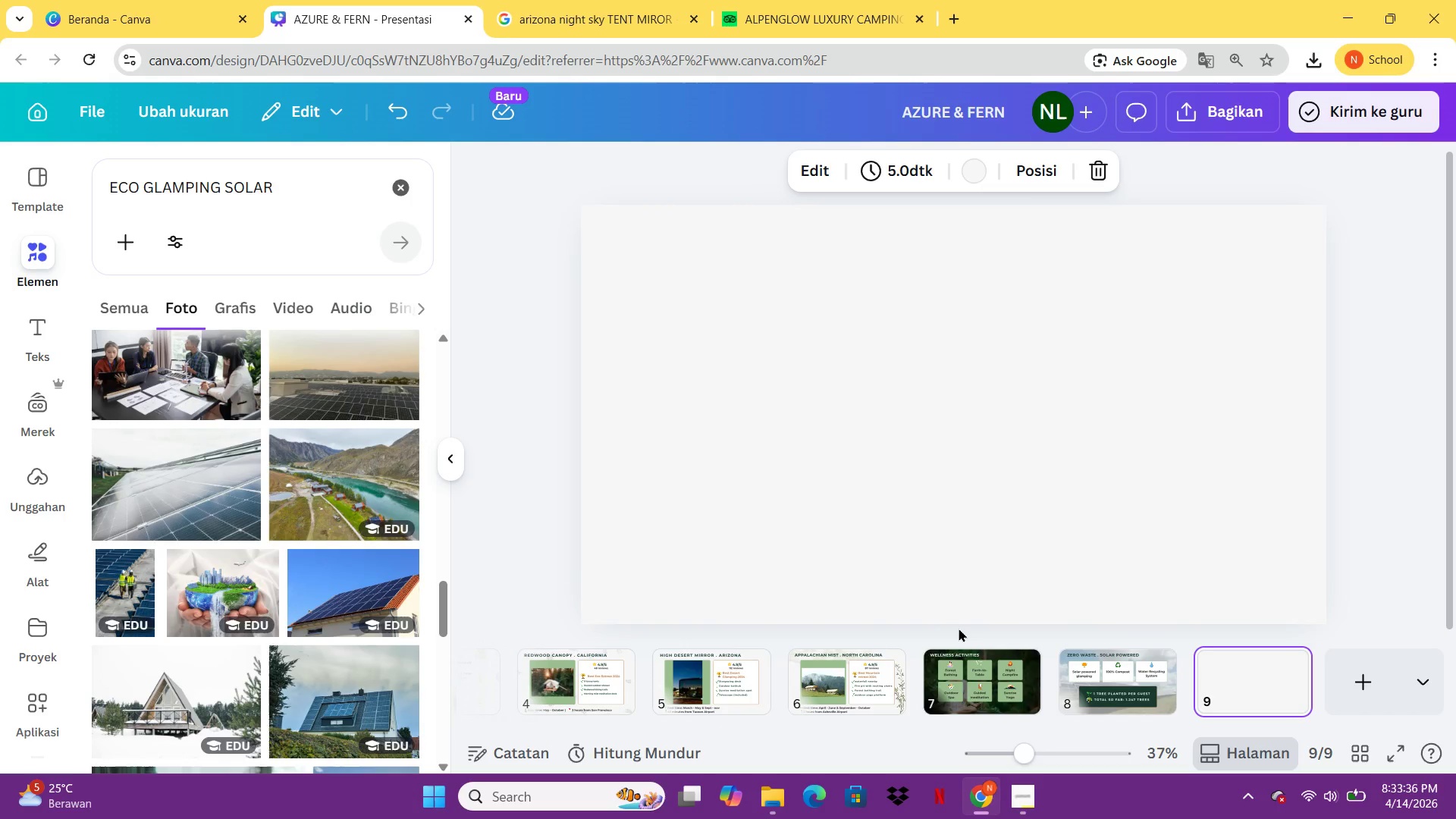 
left_click([1109, 683])
 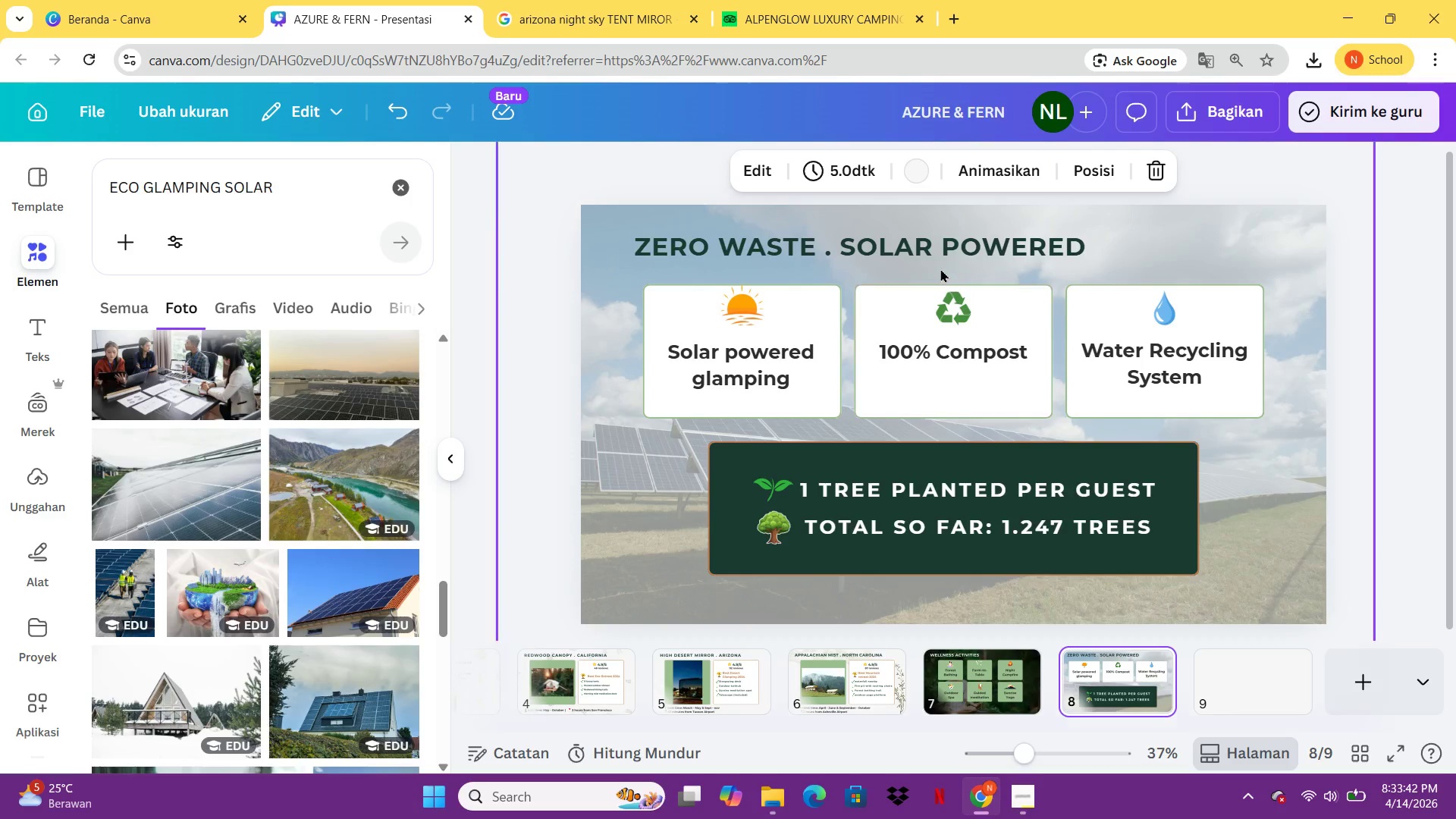 
left_click([935, 258])
 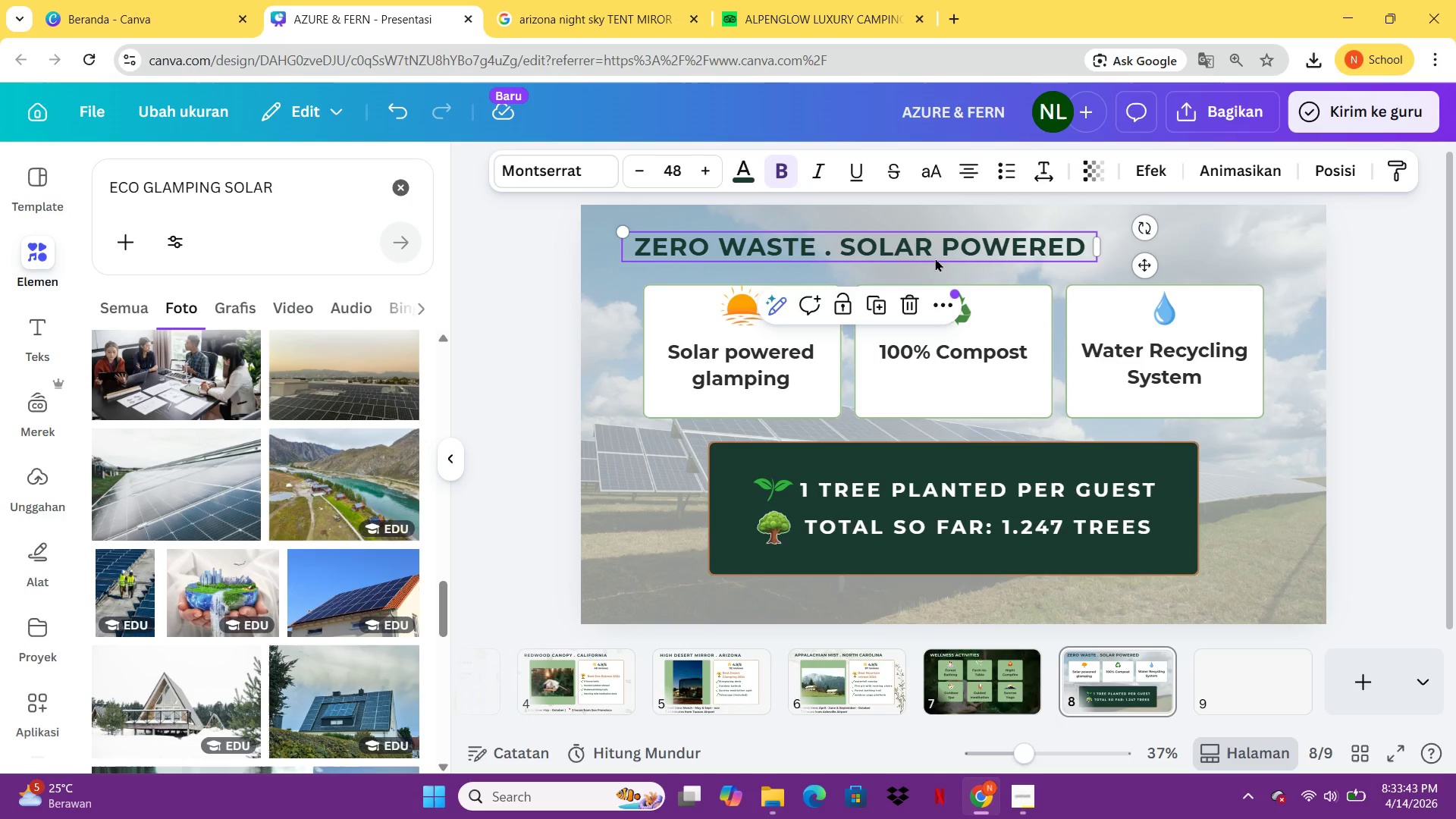 
key(Control+C)
 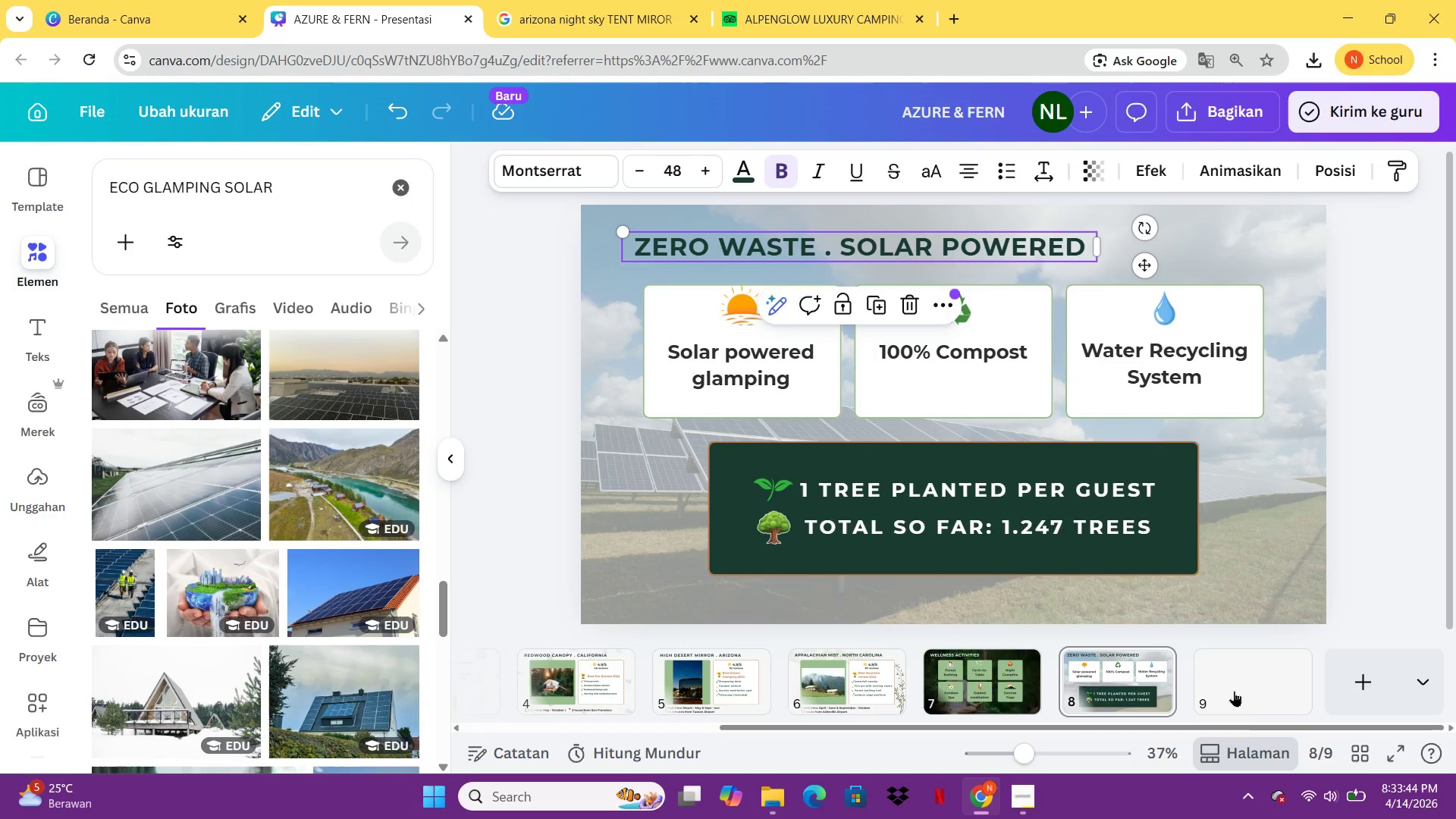 
left_click([1242, 715])
 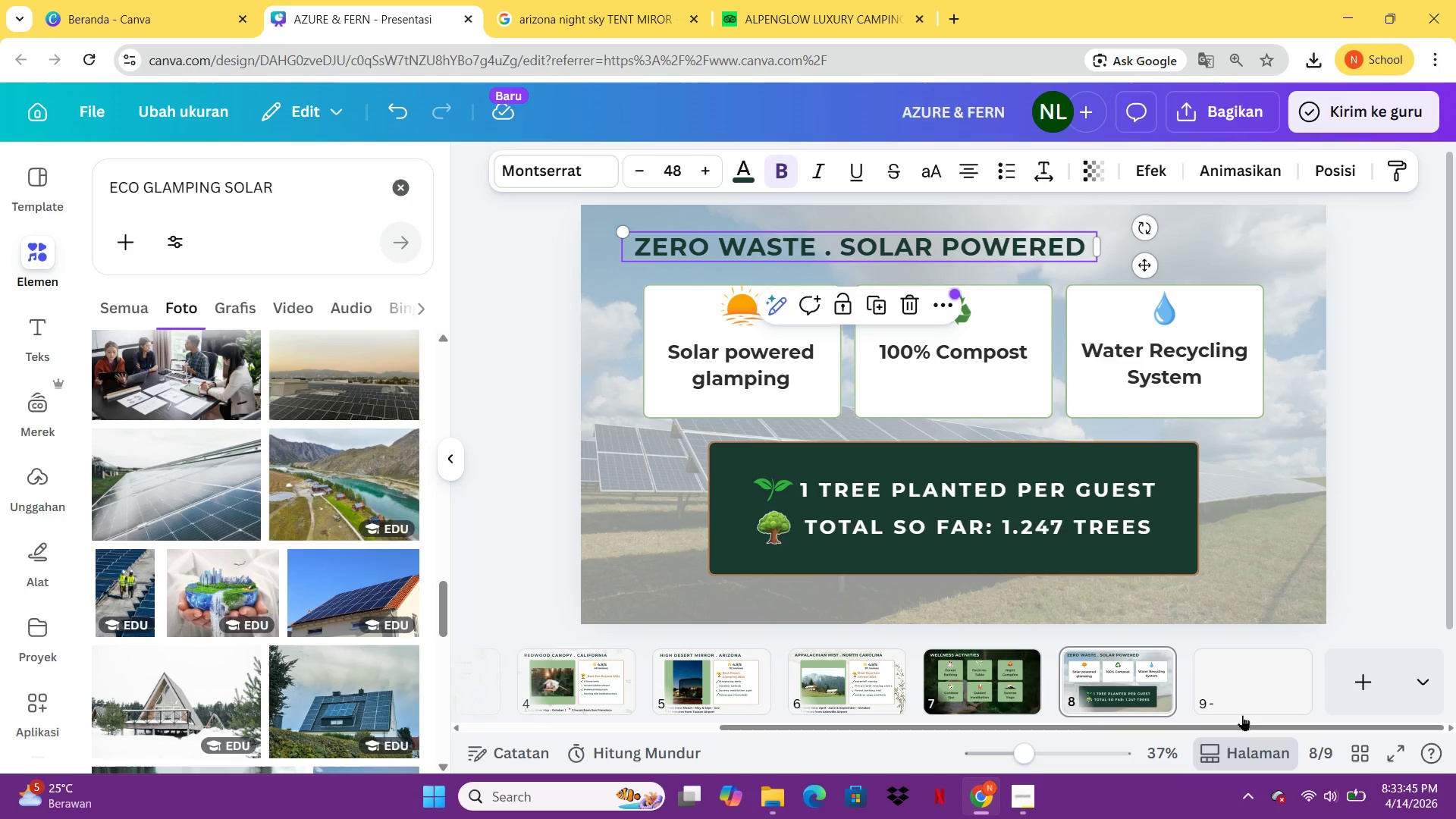 
left_click([1232, 677])
 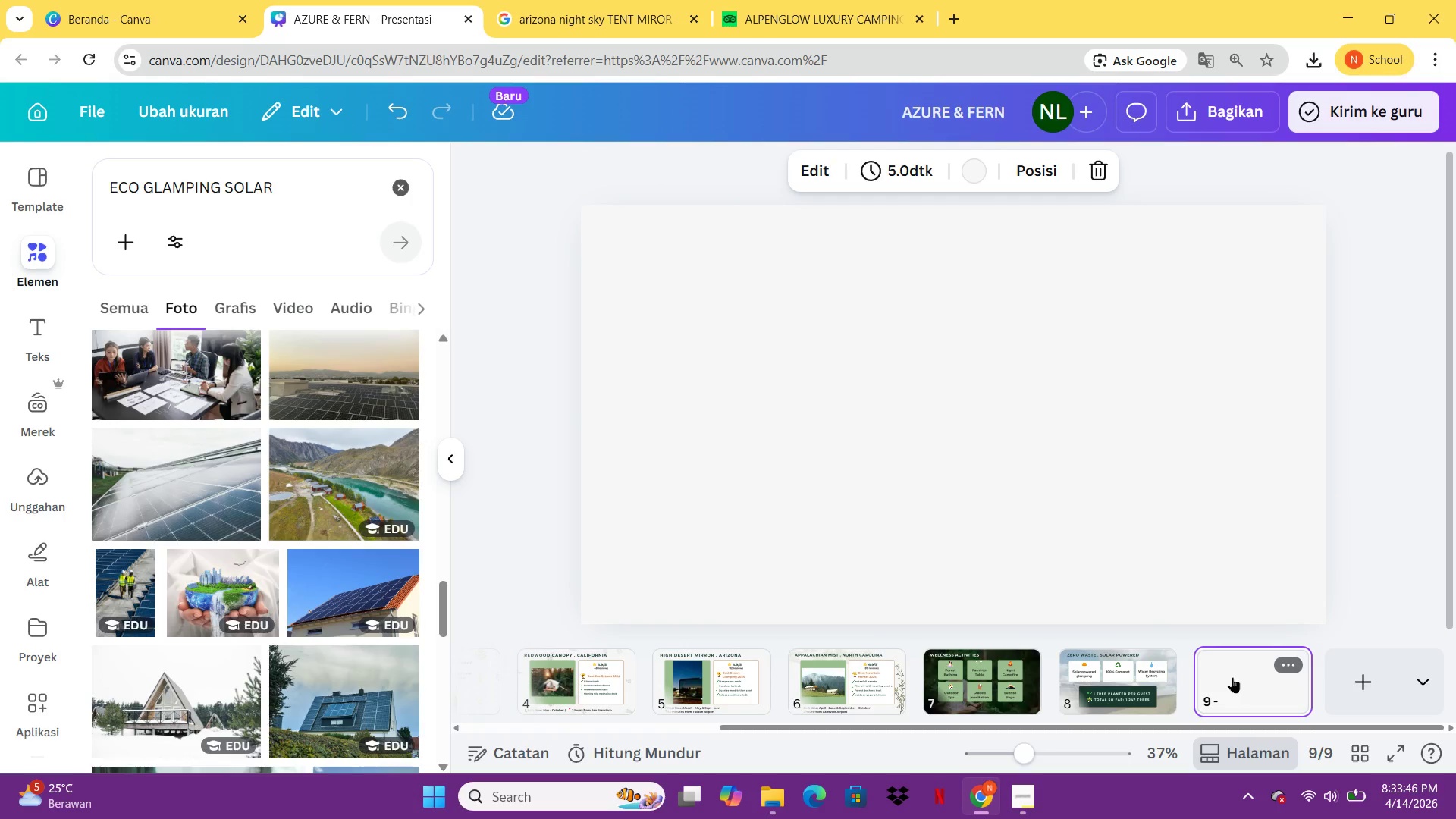 
key(Control+V)
 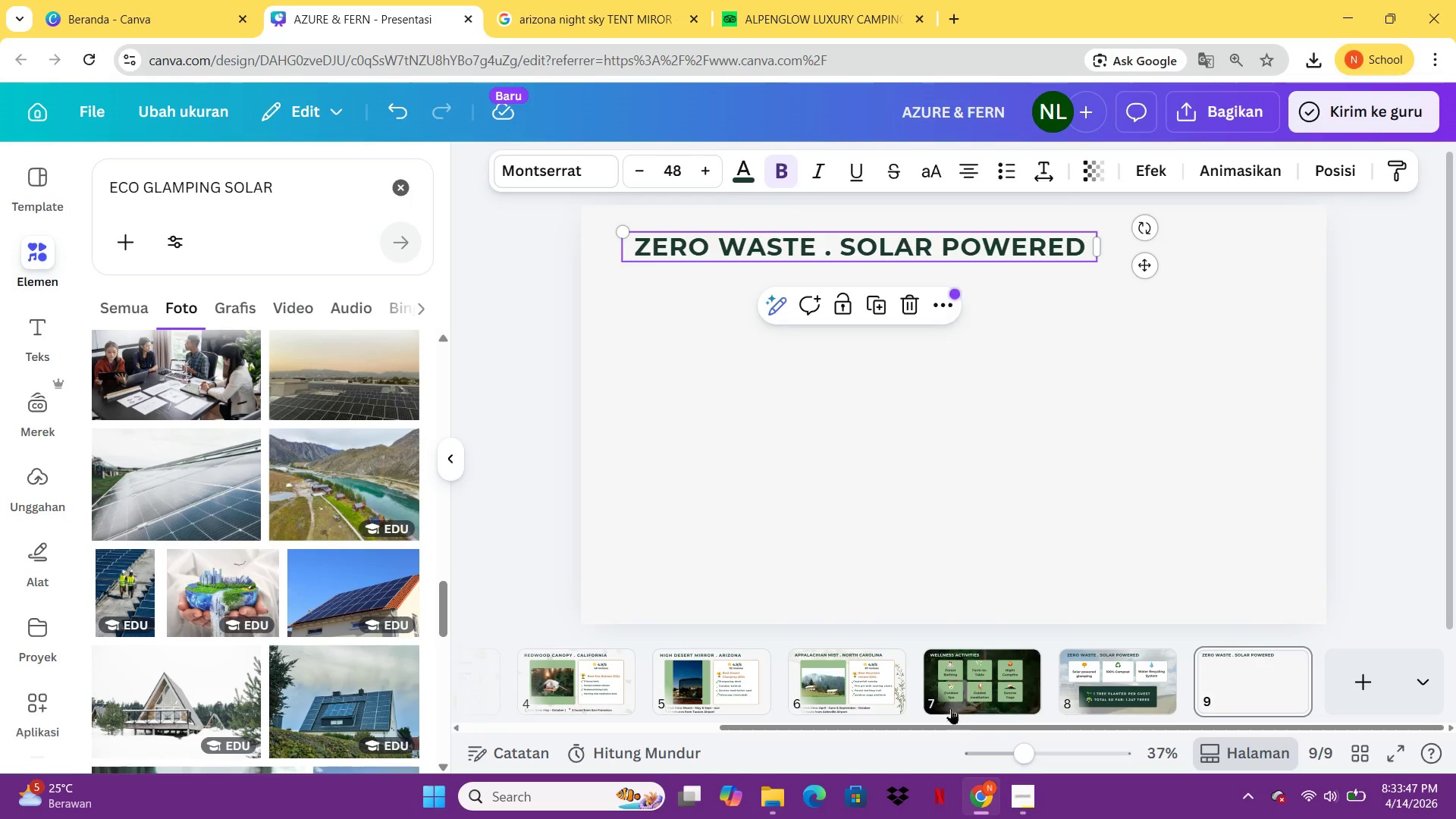 
left_click([955, 701])
 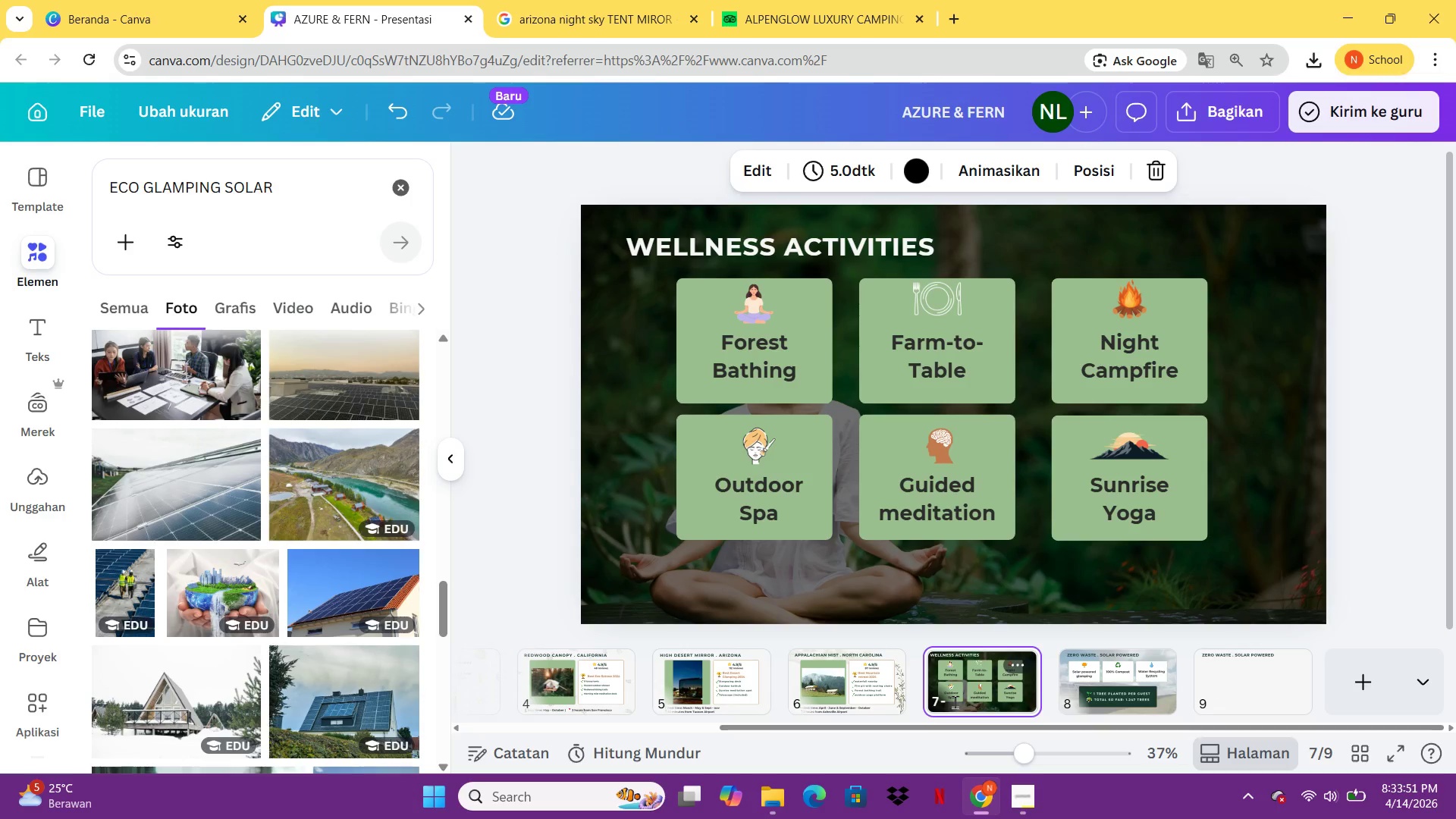 
wait(9.22)
 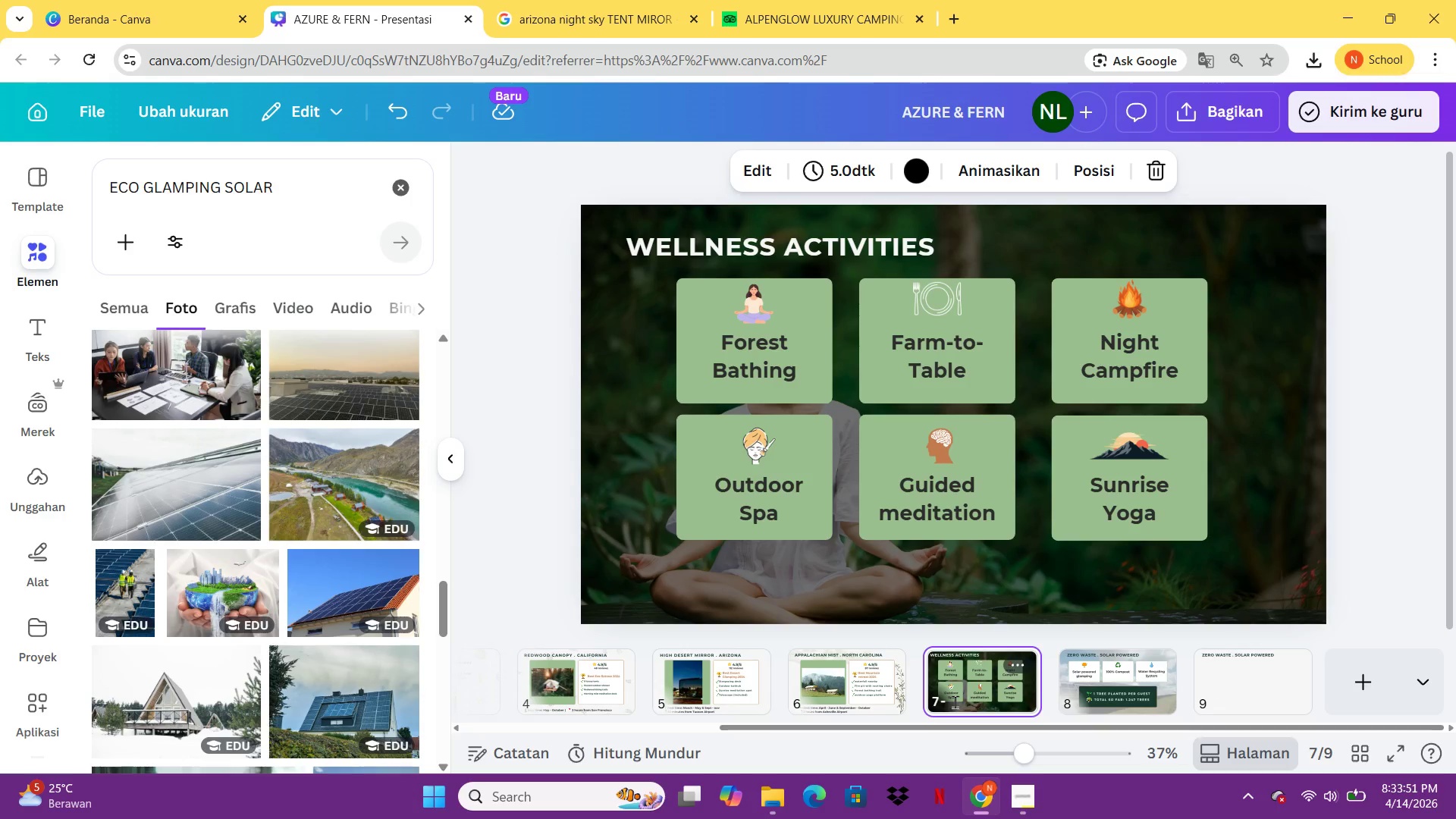 
double_click([825, 256])
 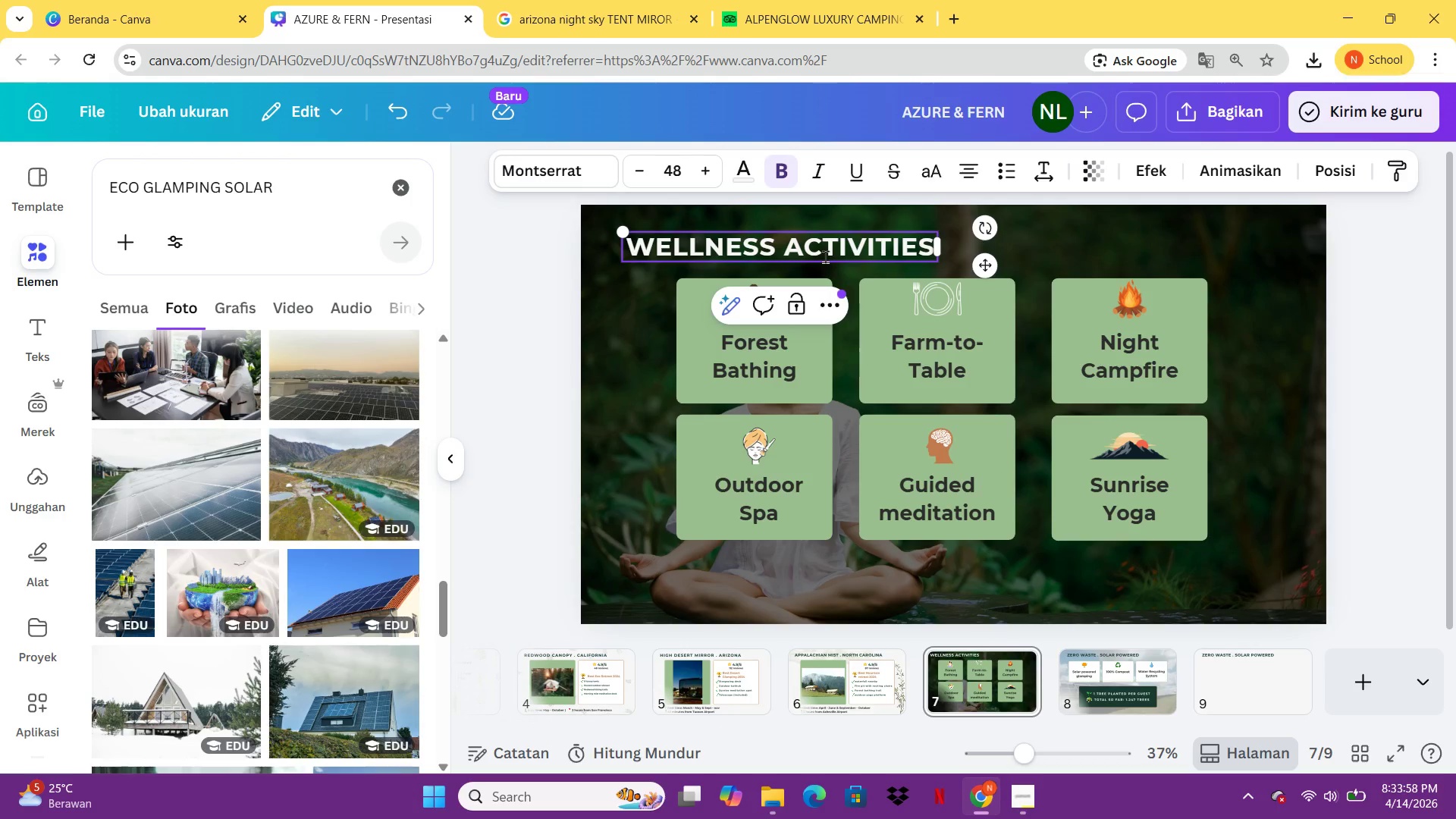 
double_click([825, 256])
 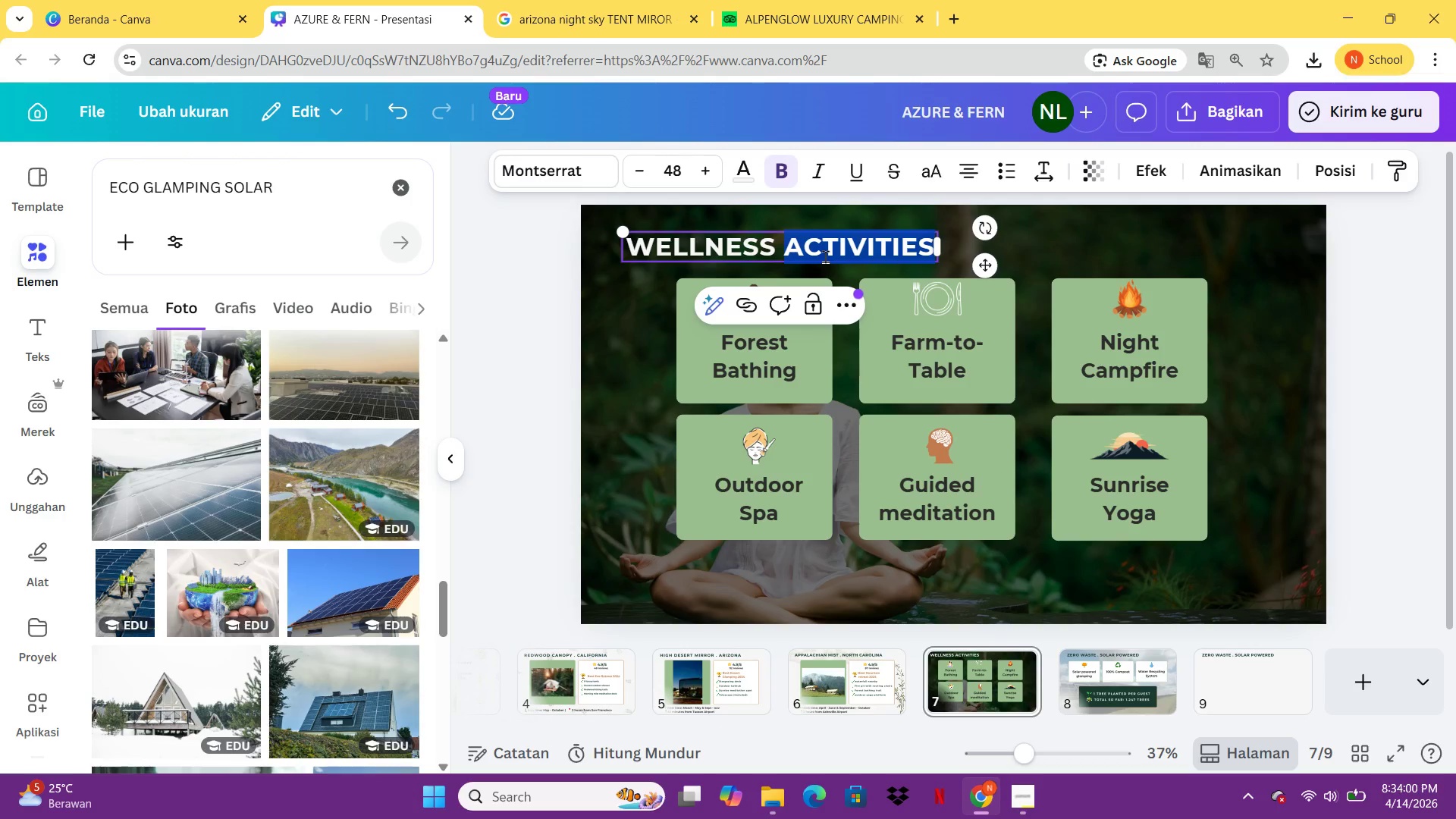 
key(Control+A)
 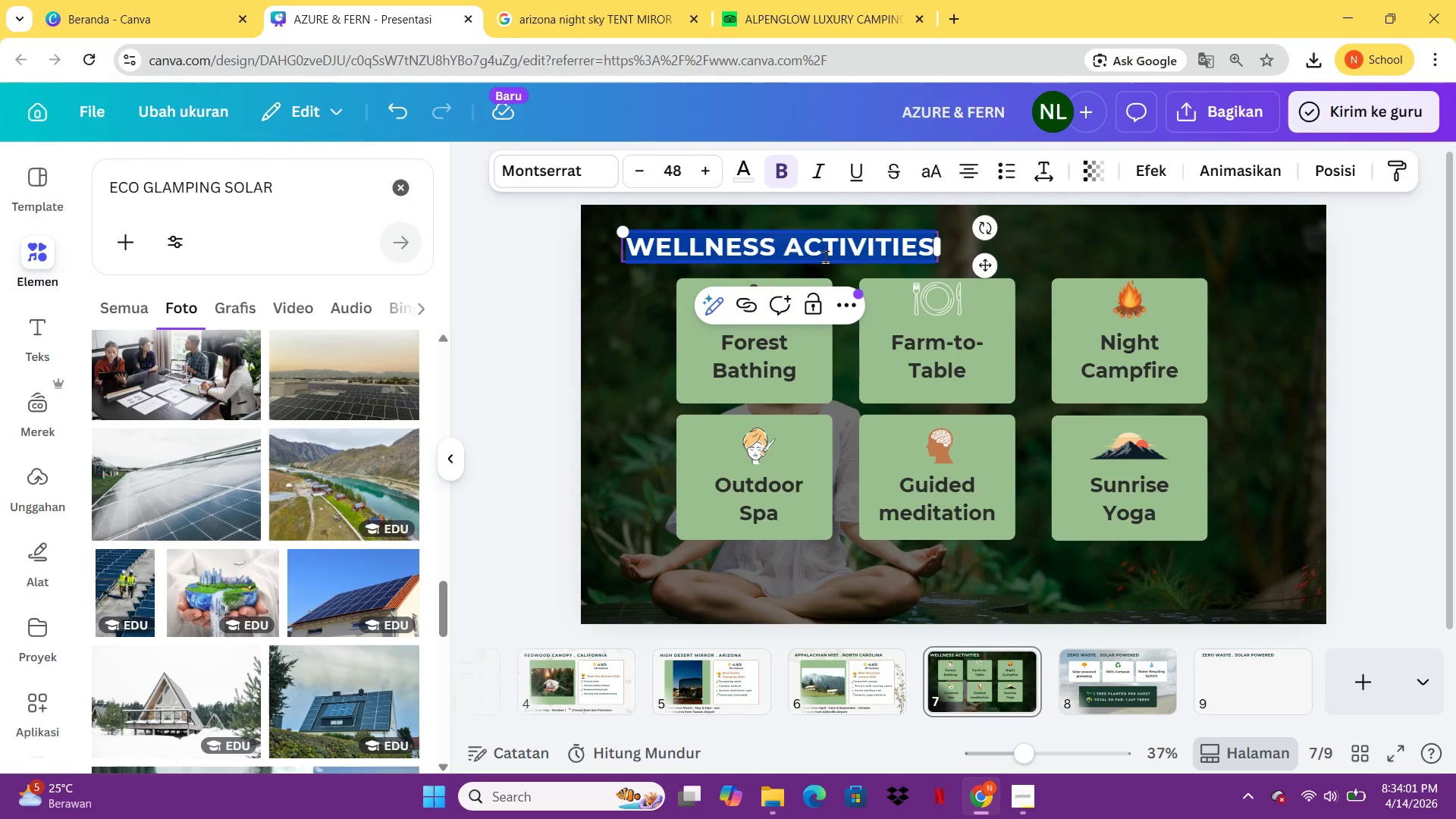 
type(Invesment tiers)
 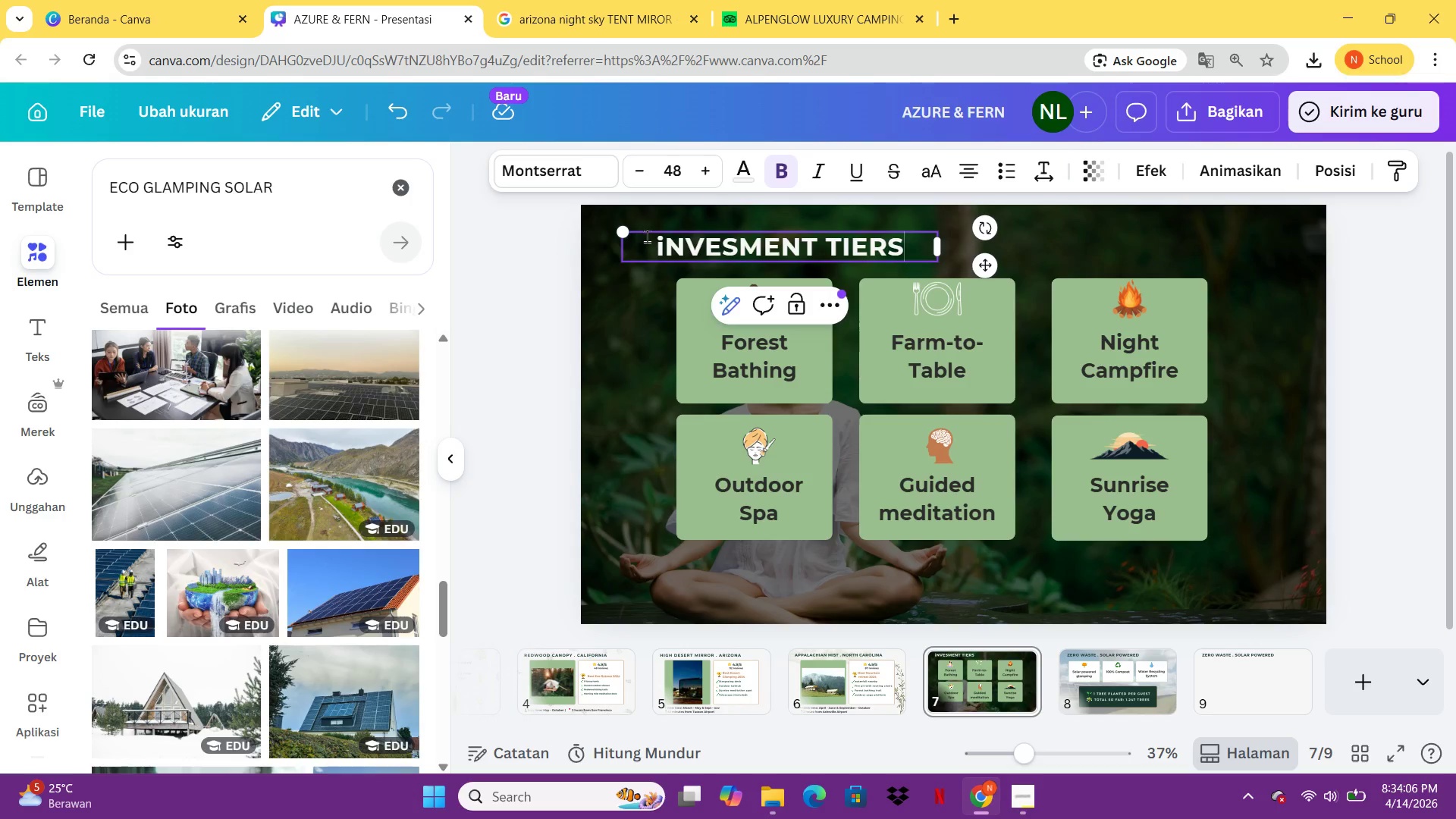 
left_click([663, 246])
 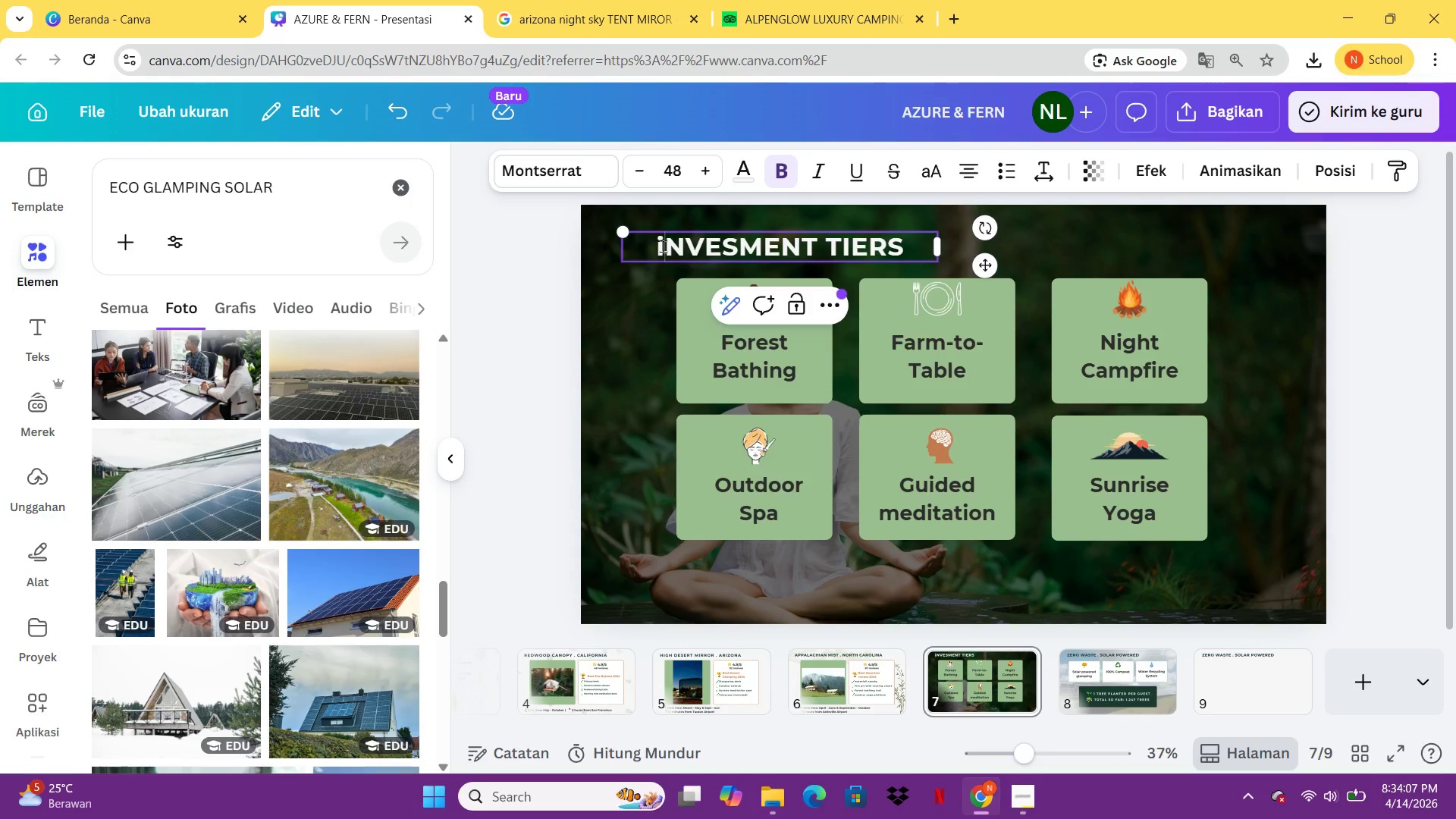 
key(Backspace)
 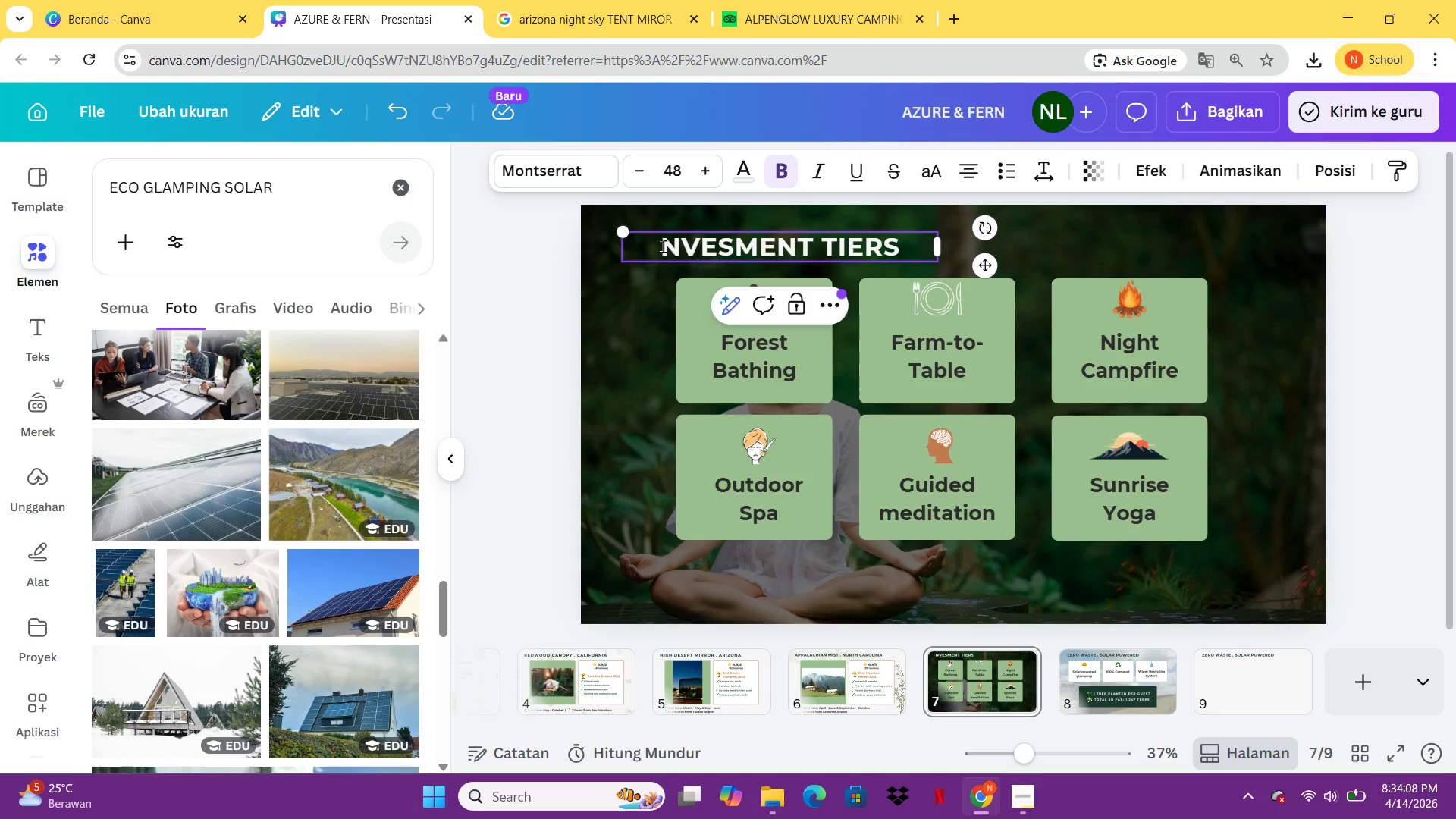 
key(Shift+ShiftLeft)
 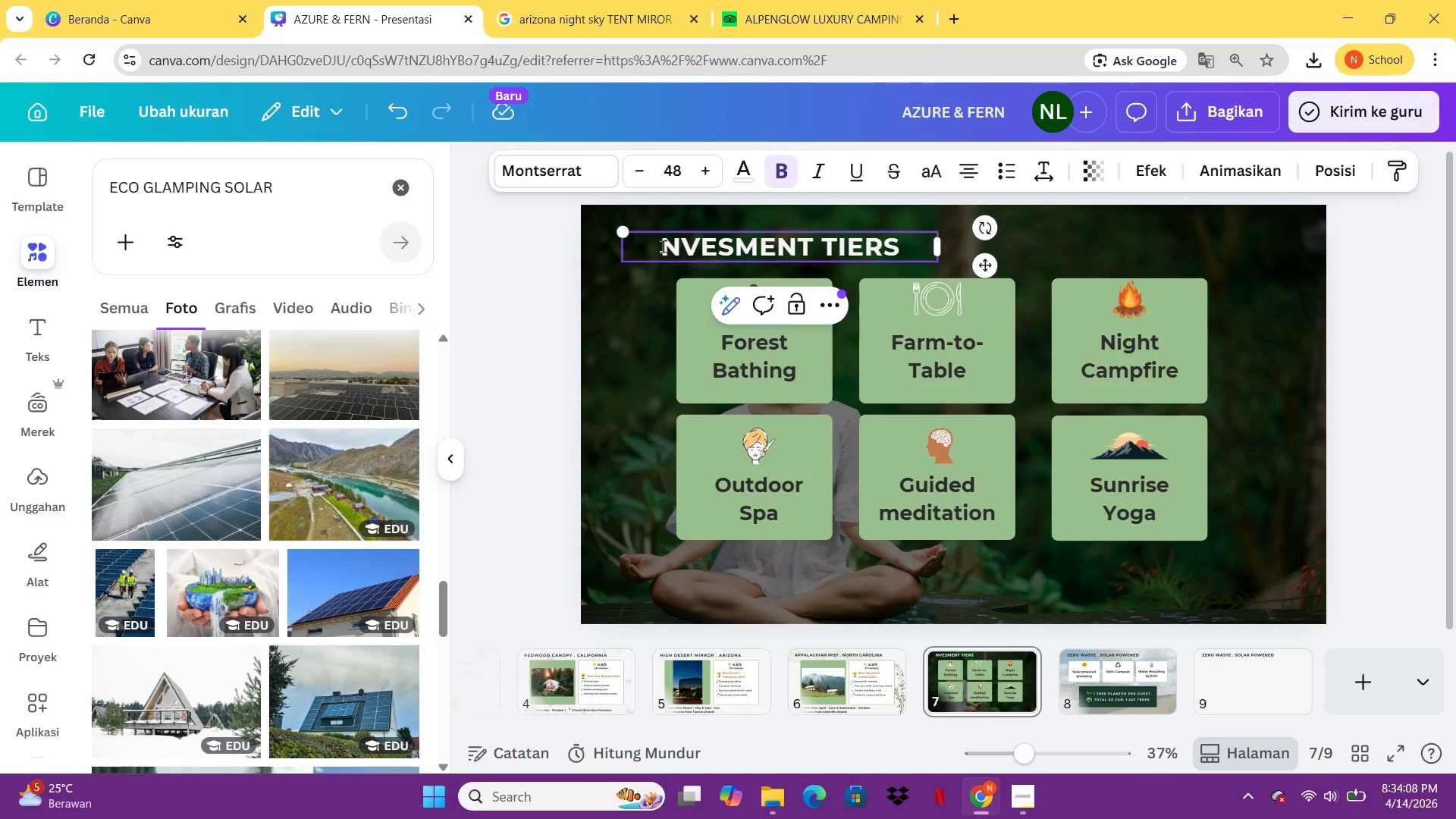 
key(Shift+I)
 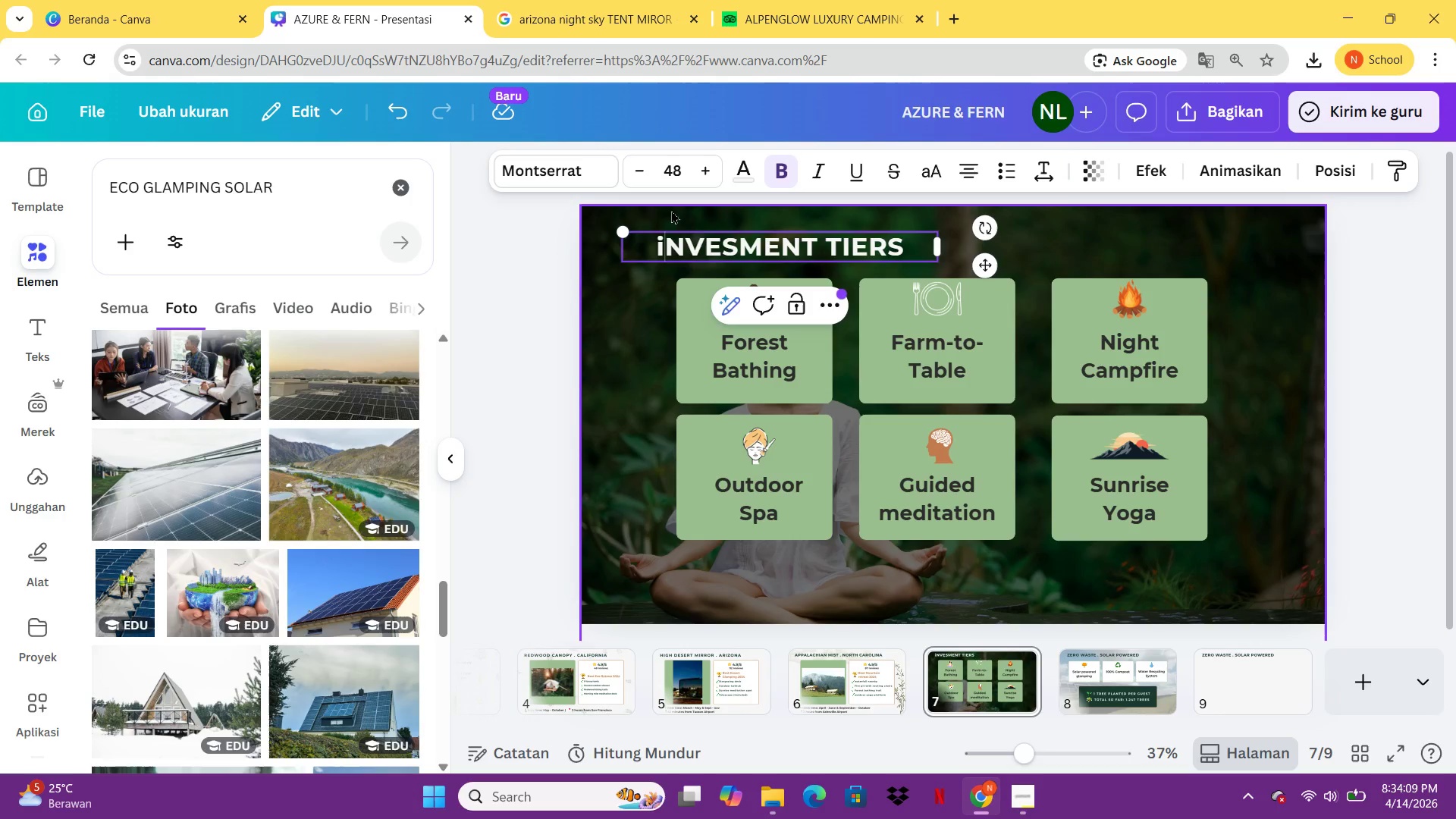 
key(Backspace)
 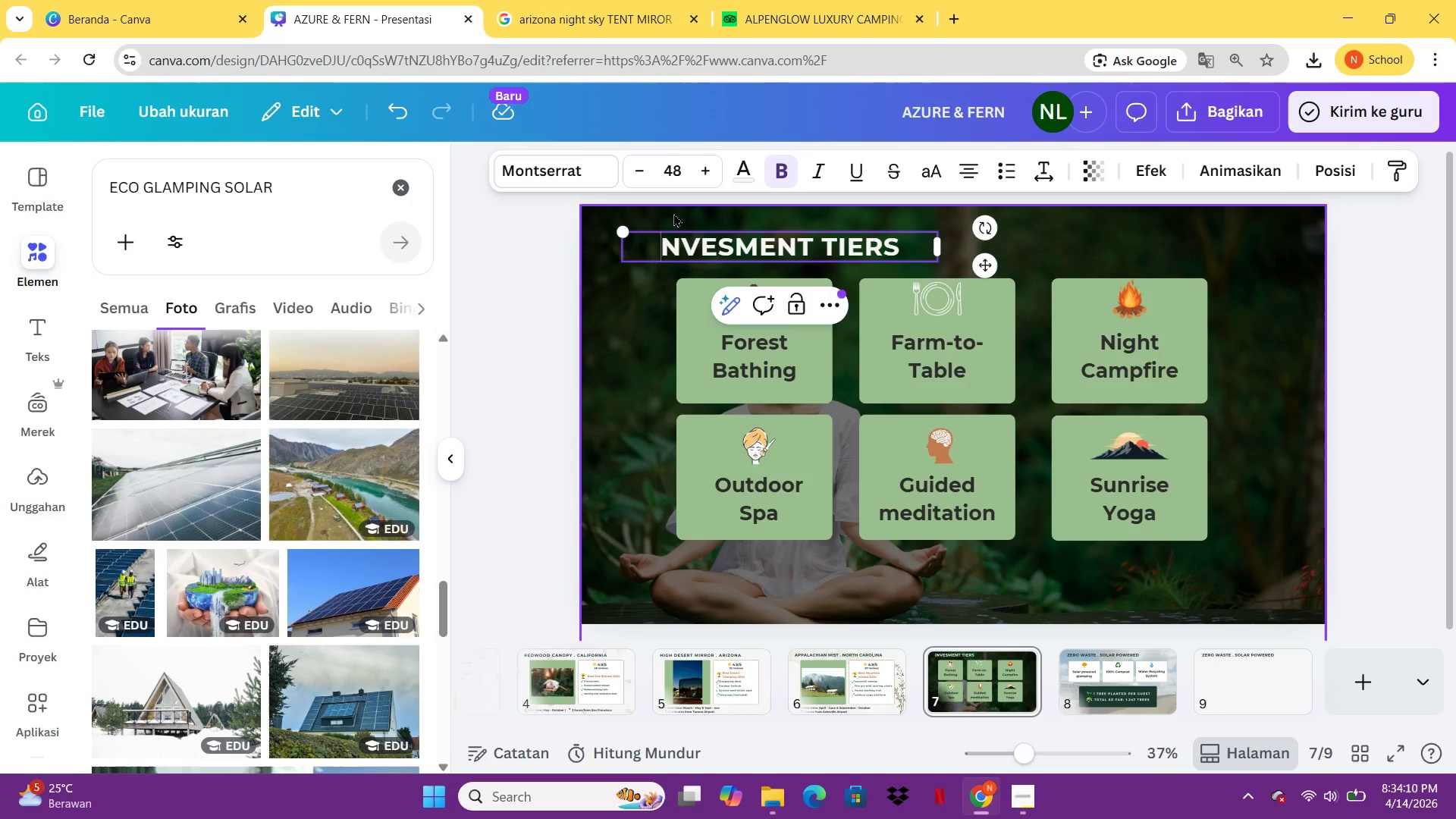 
key(I)
 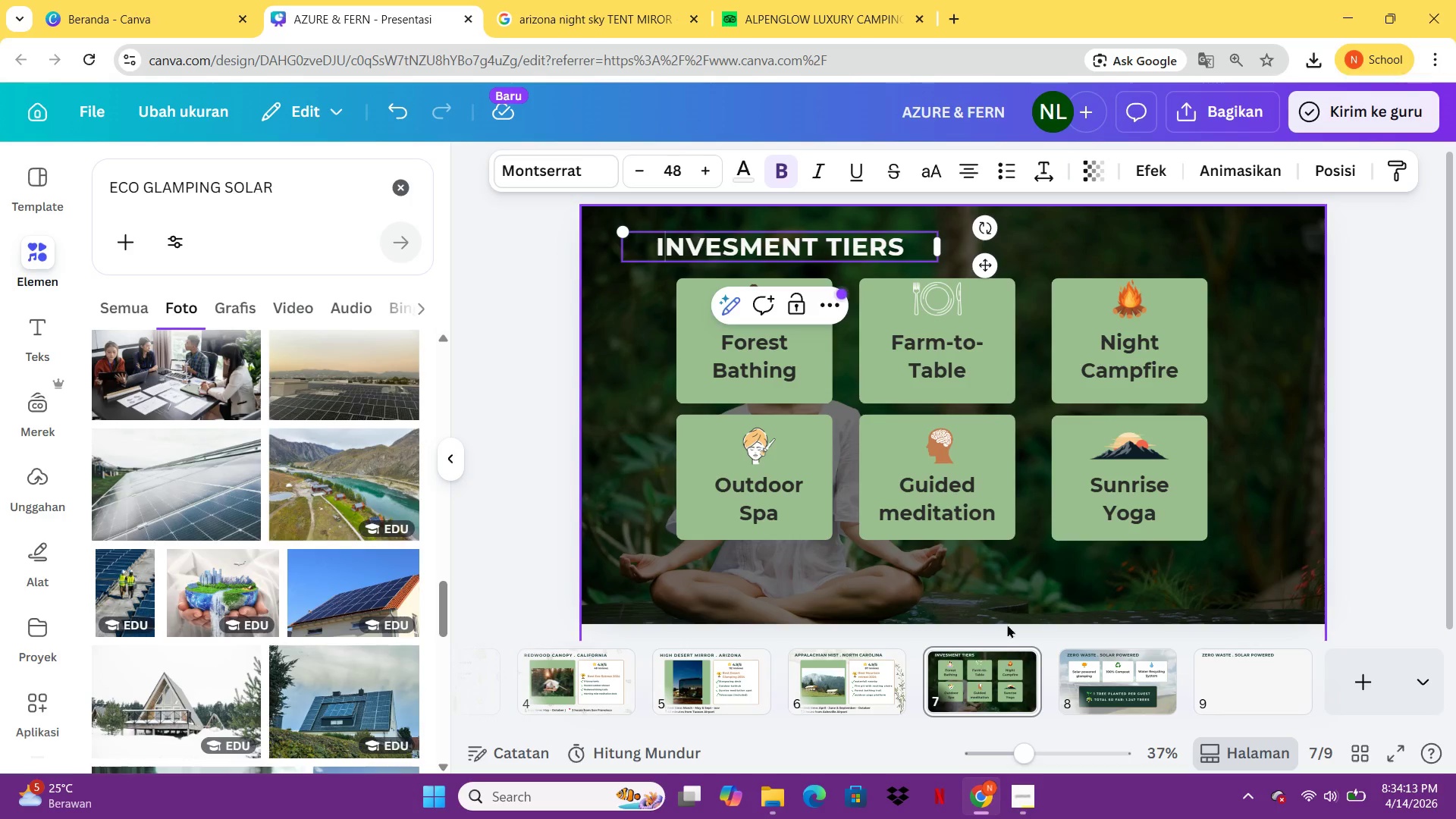 
key(Control+Z)
 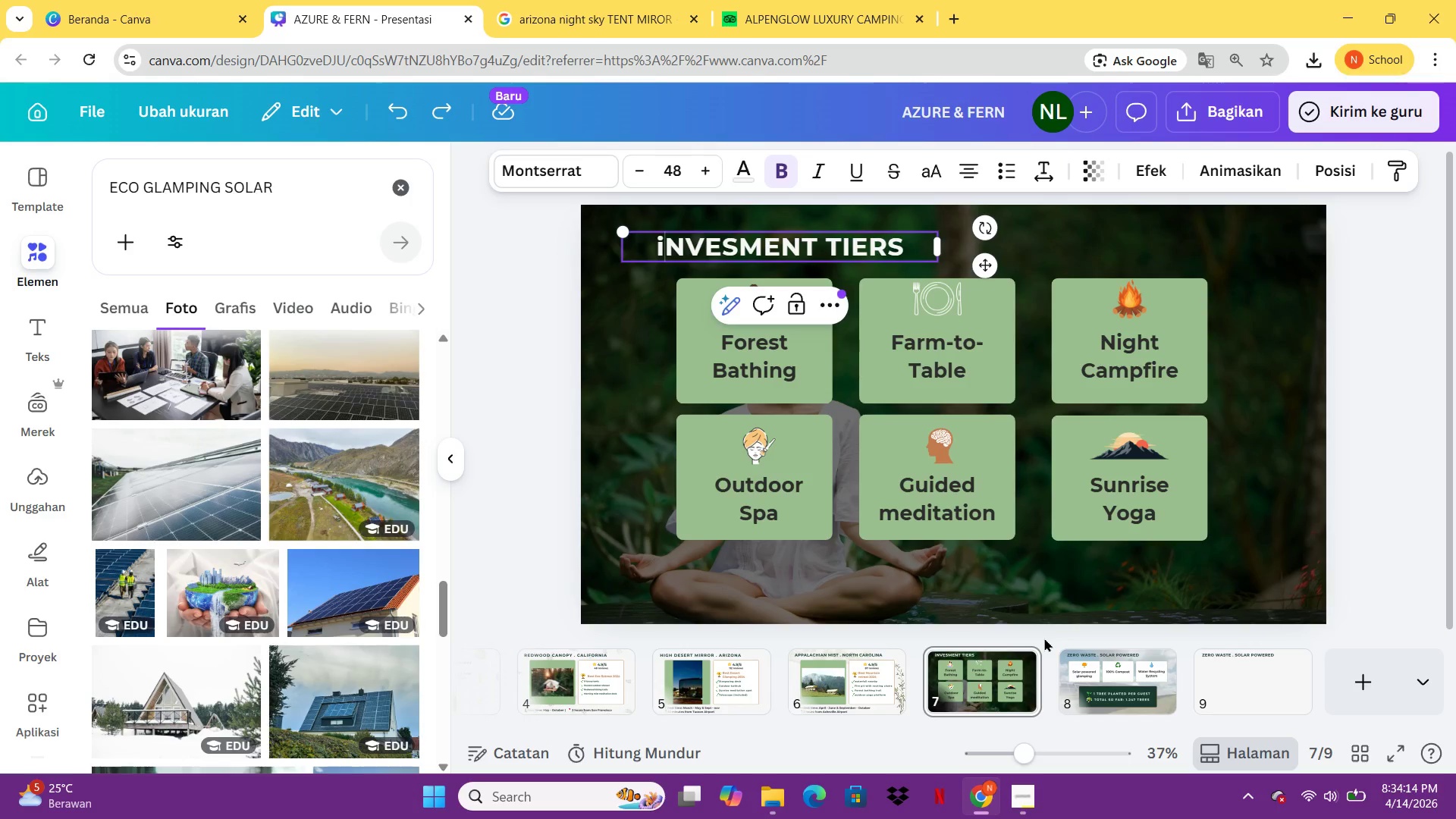 
key(Control+Z)
 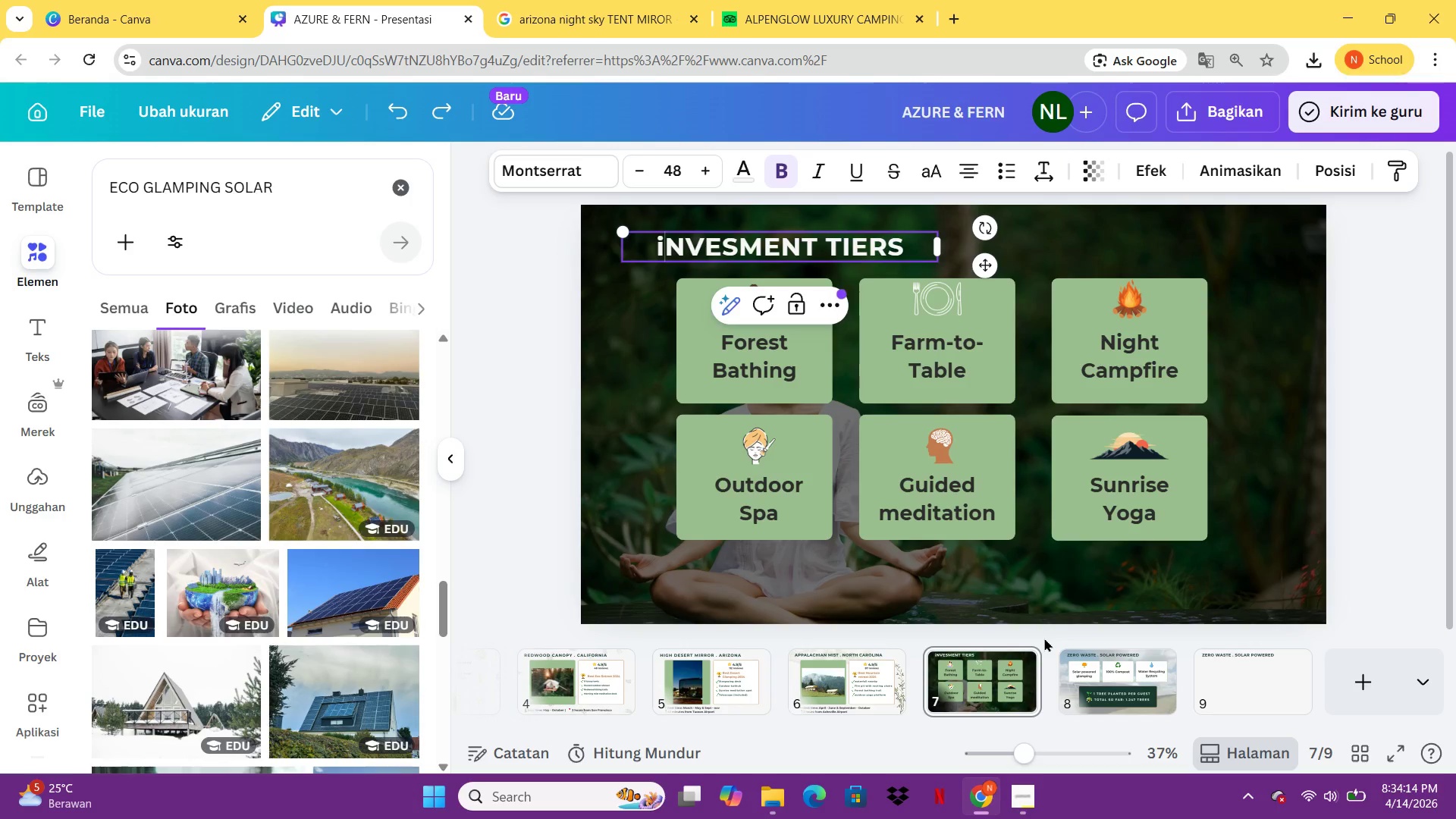 
key(Control+Z)
 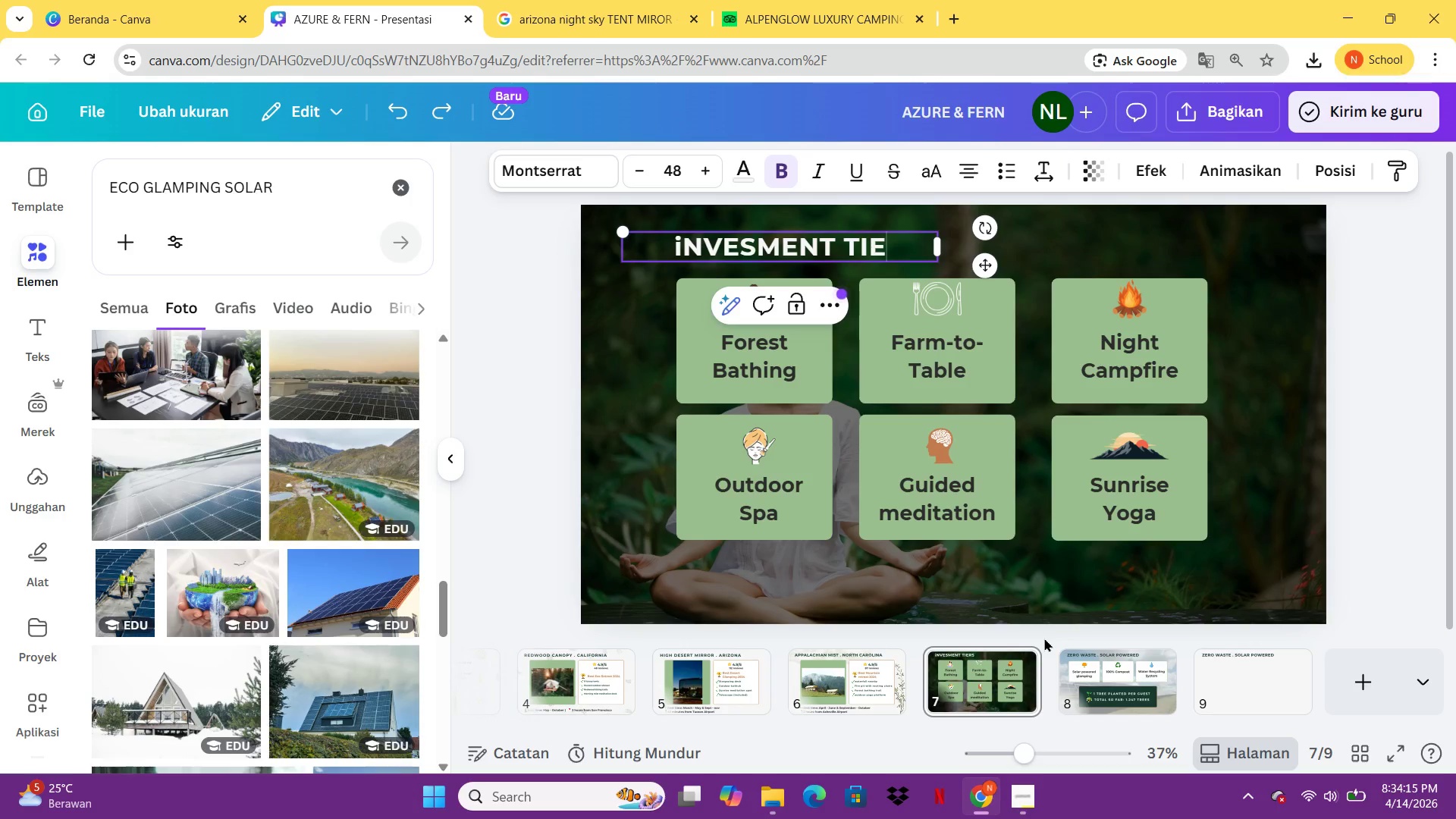 
key(Control+Z)
 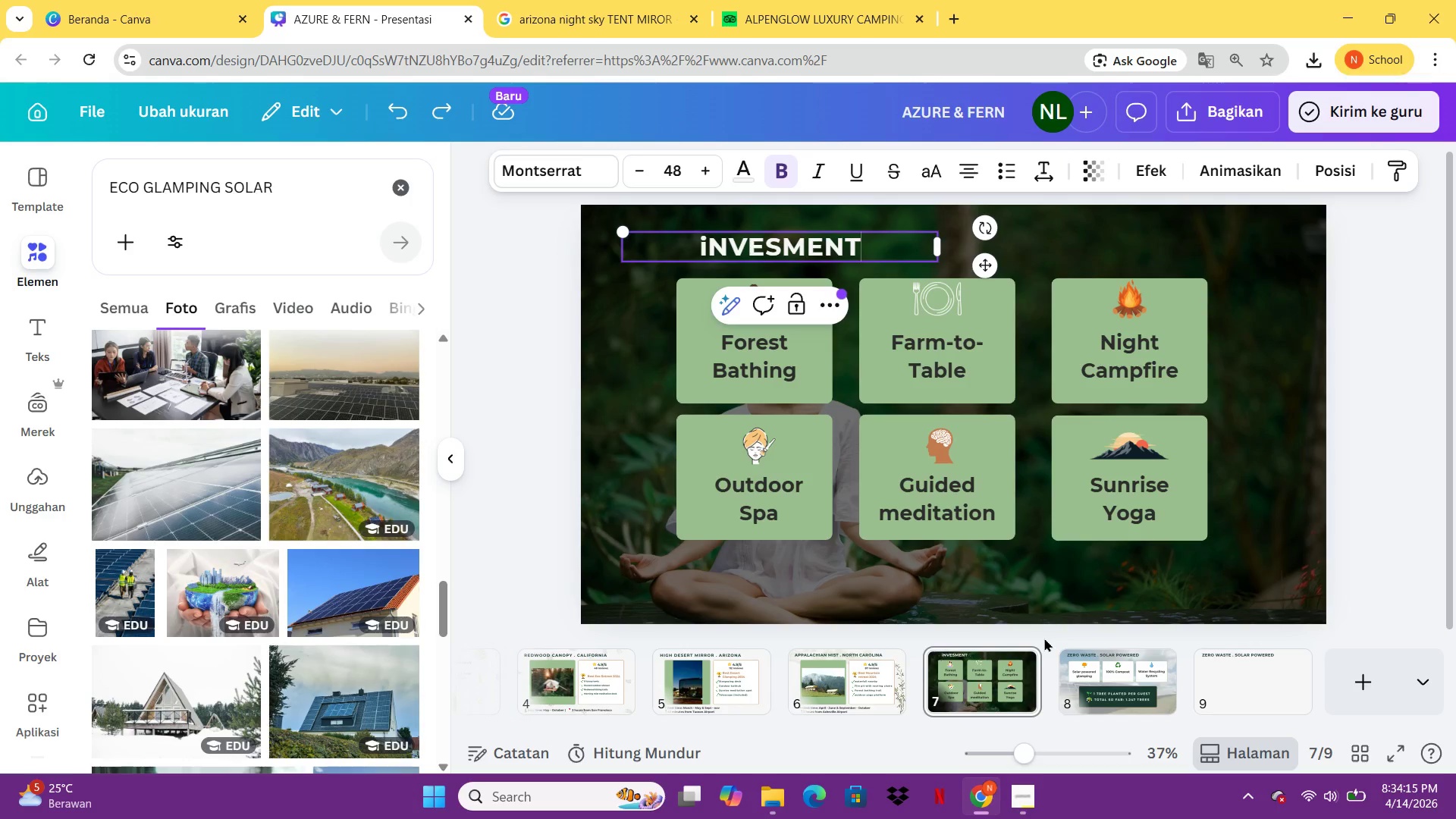 
key(Control+Z)
 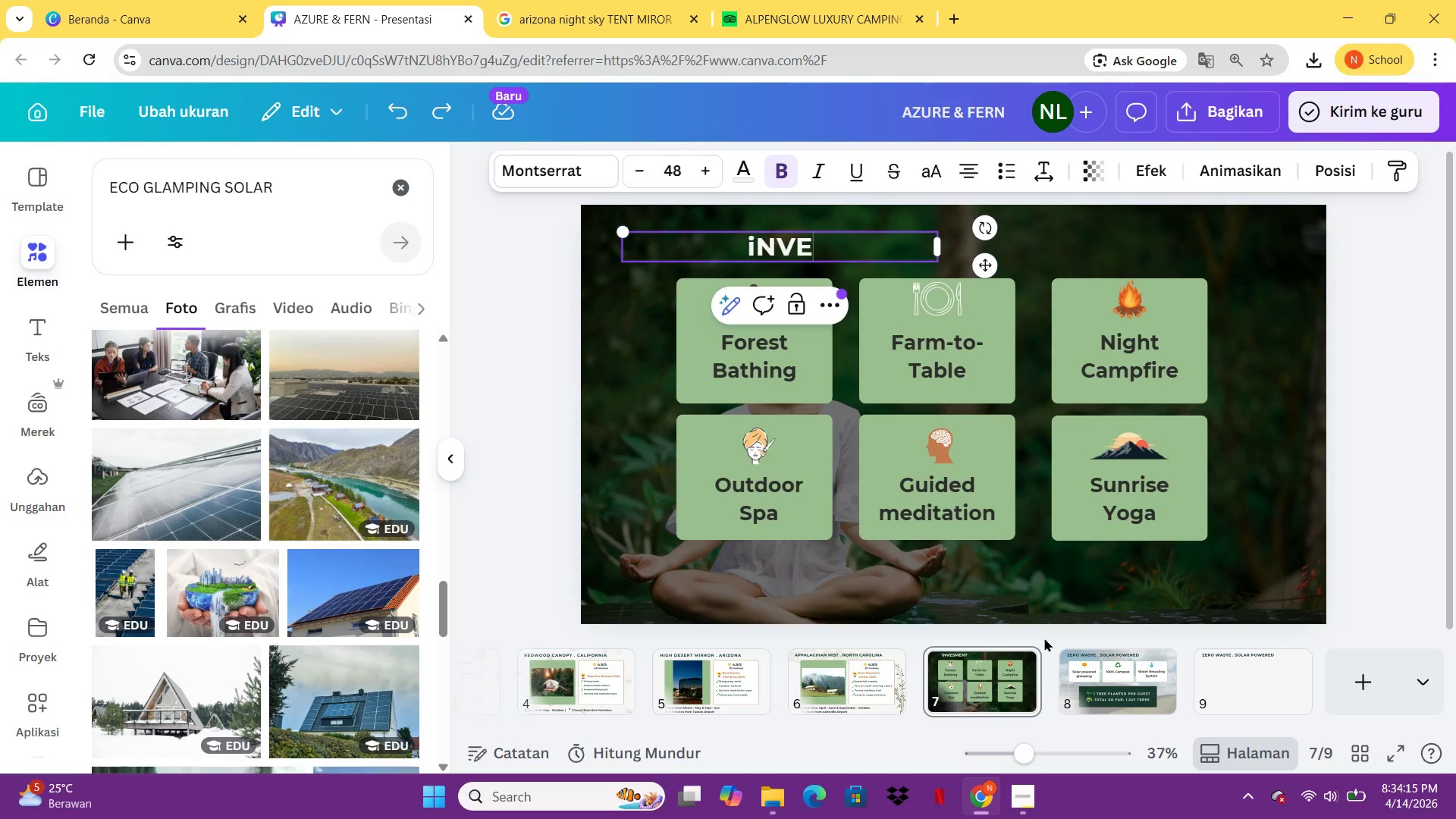 
key(Control+Z)
 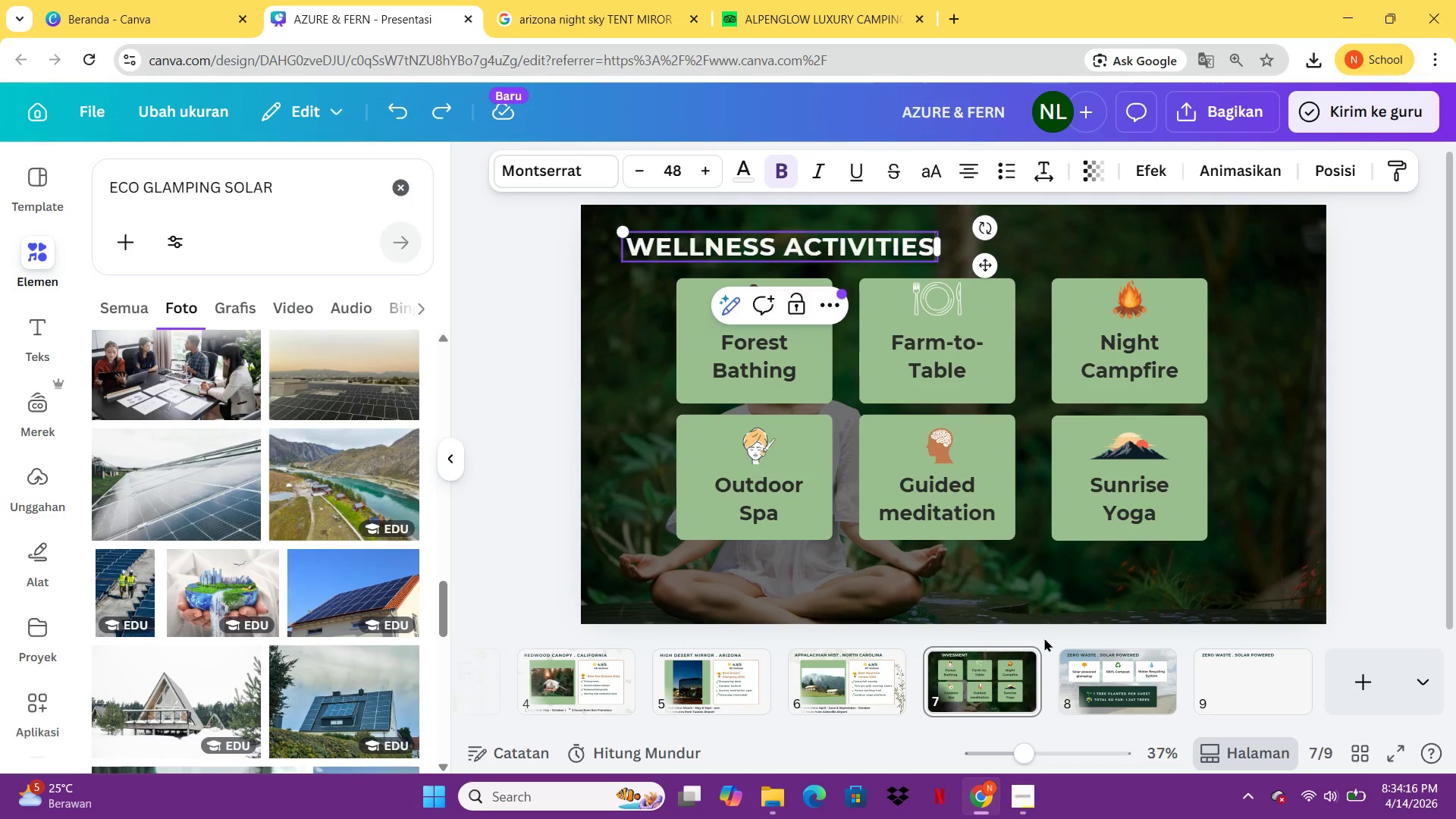 
key(Control+Z)
 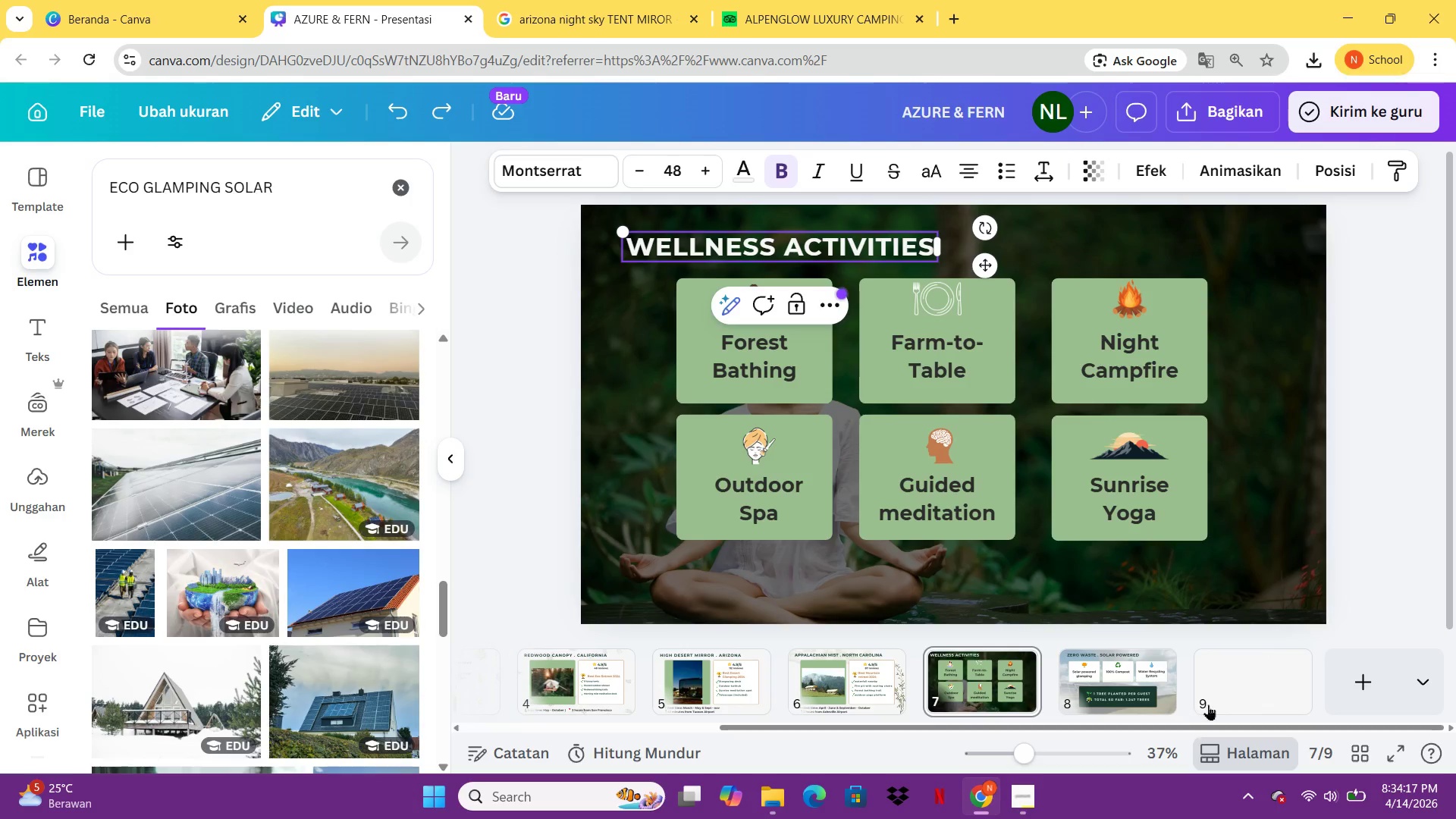 
left_click([1230, 687])
 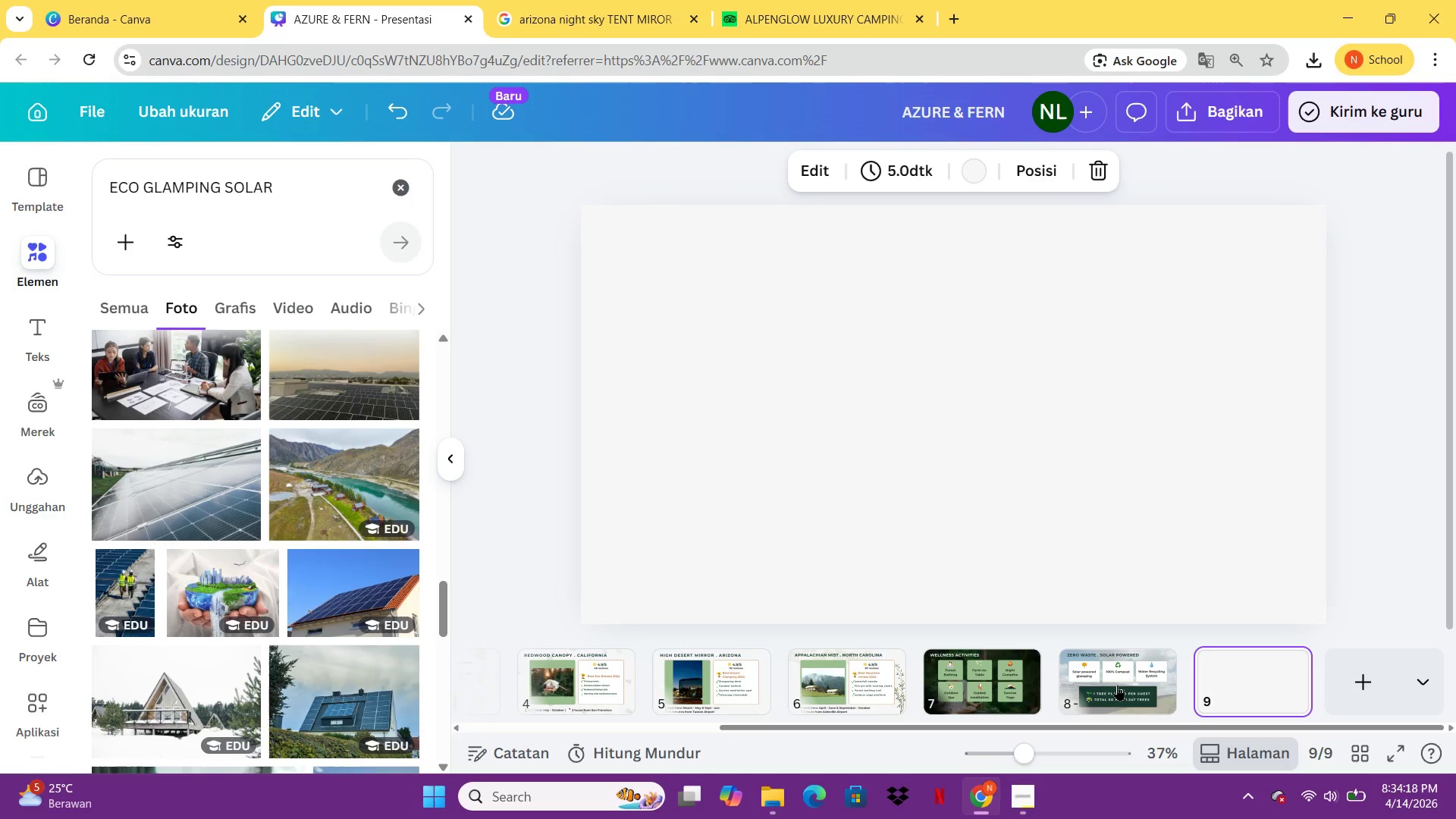 
left_click([1116, 685])
 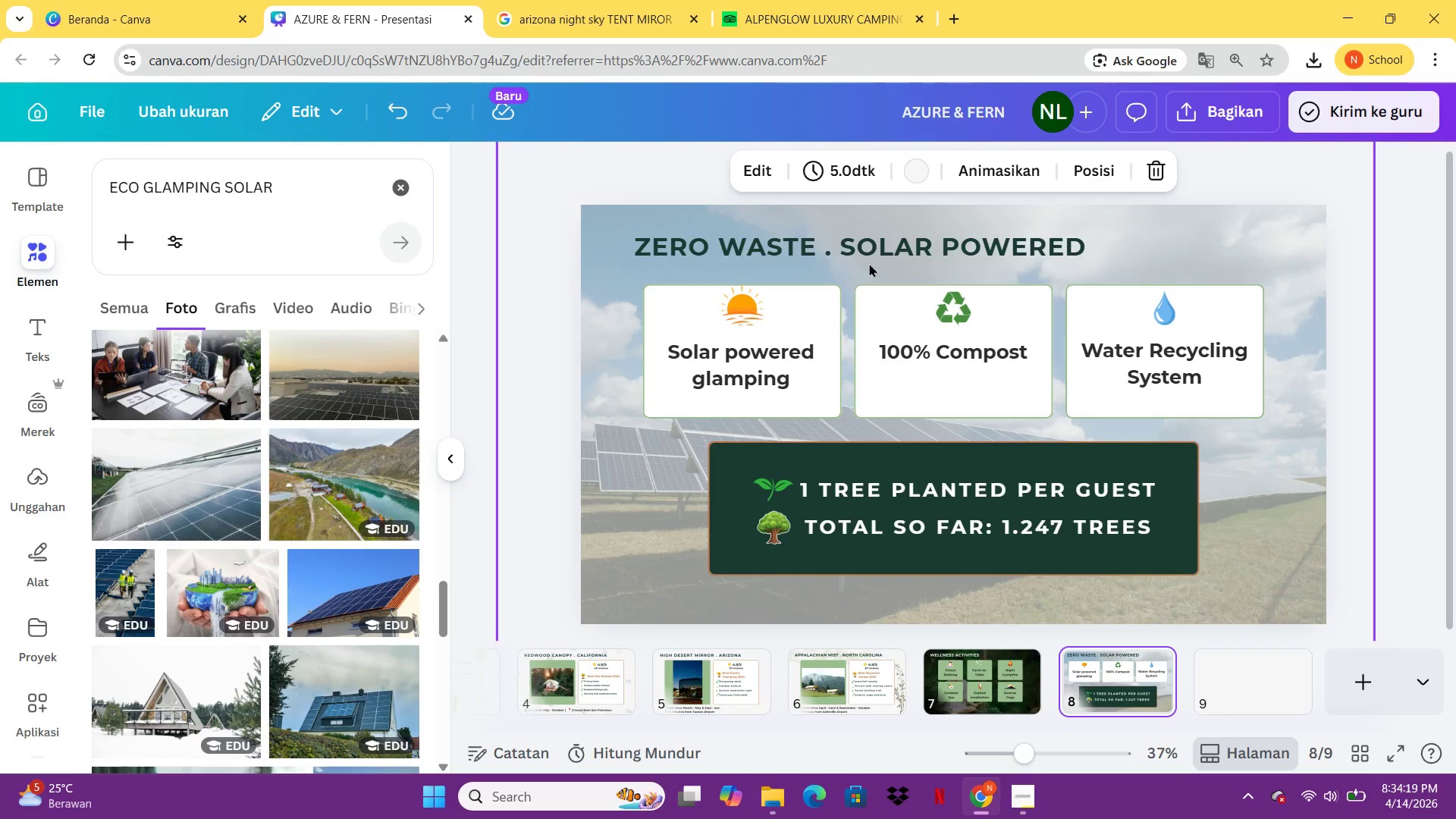 
left_click([869, 260])
 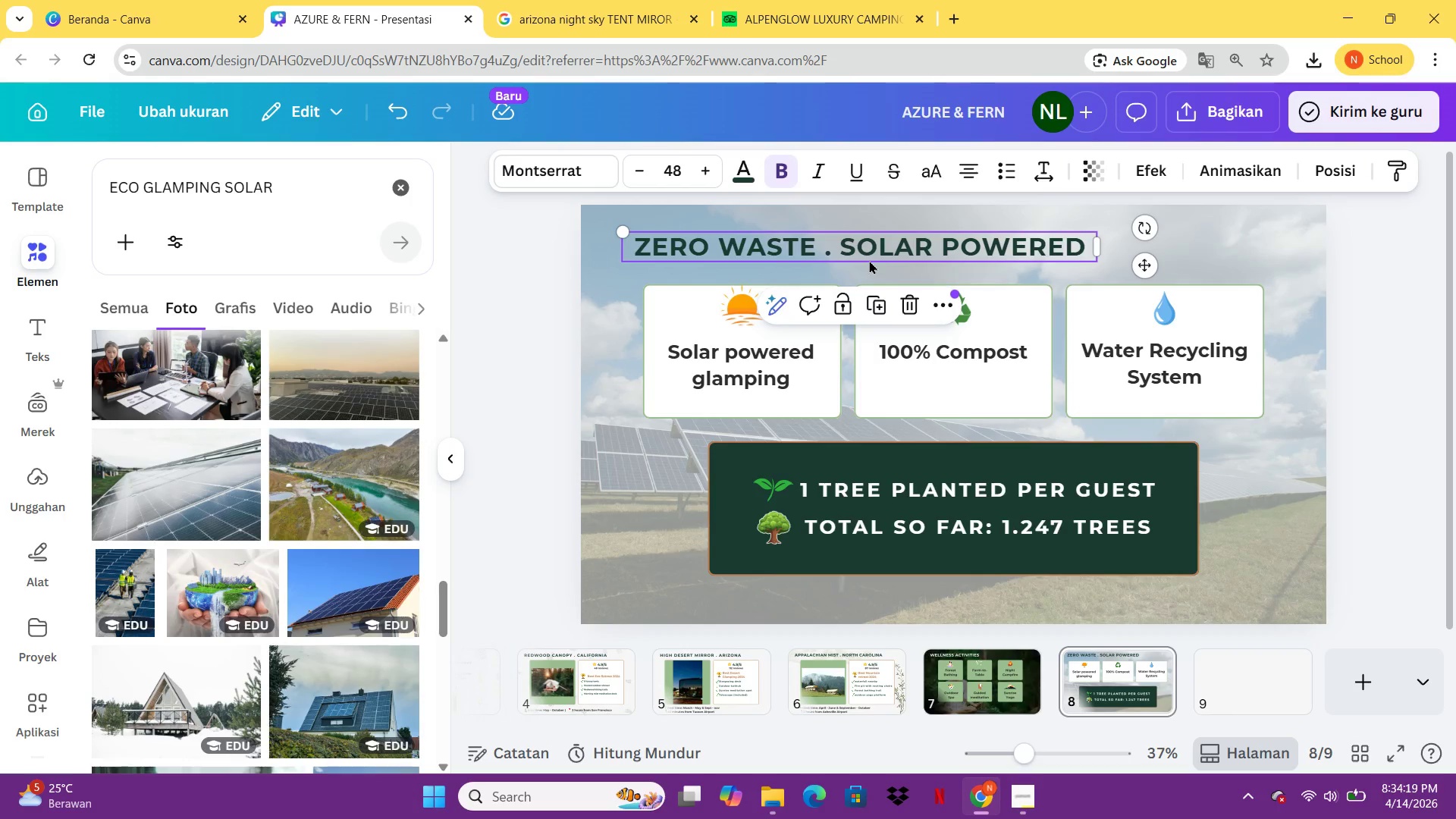 
key(Control+C)
 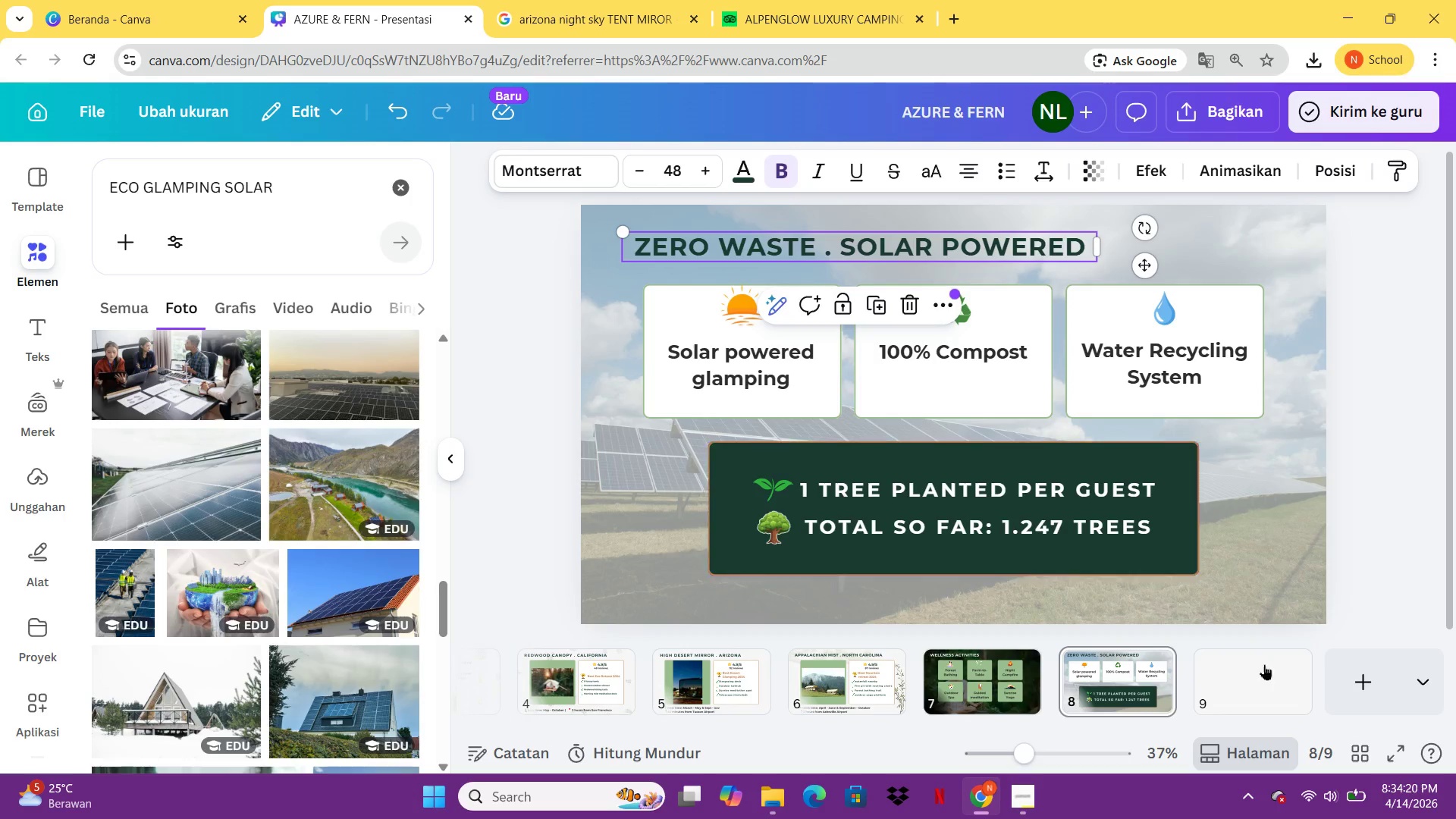 
left_click([1283, 680])
 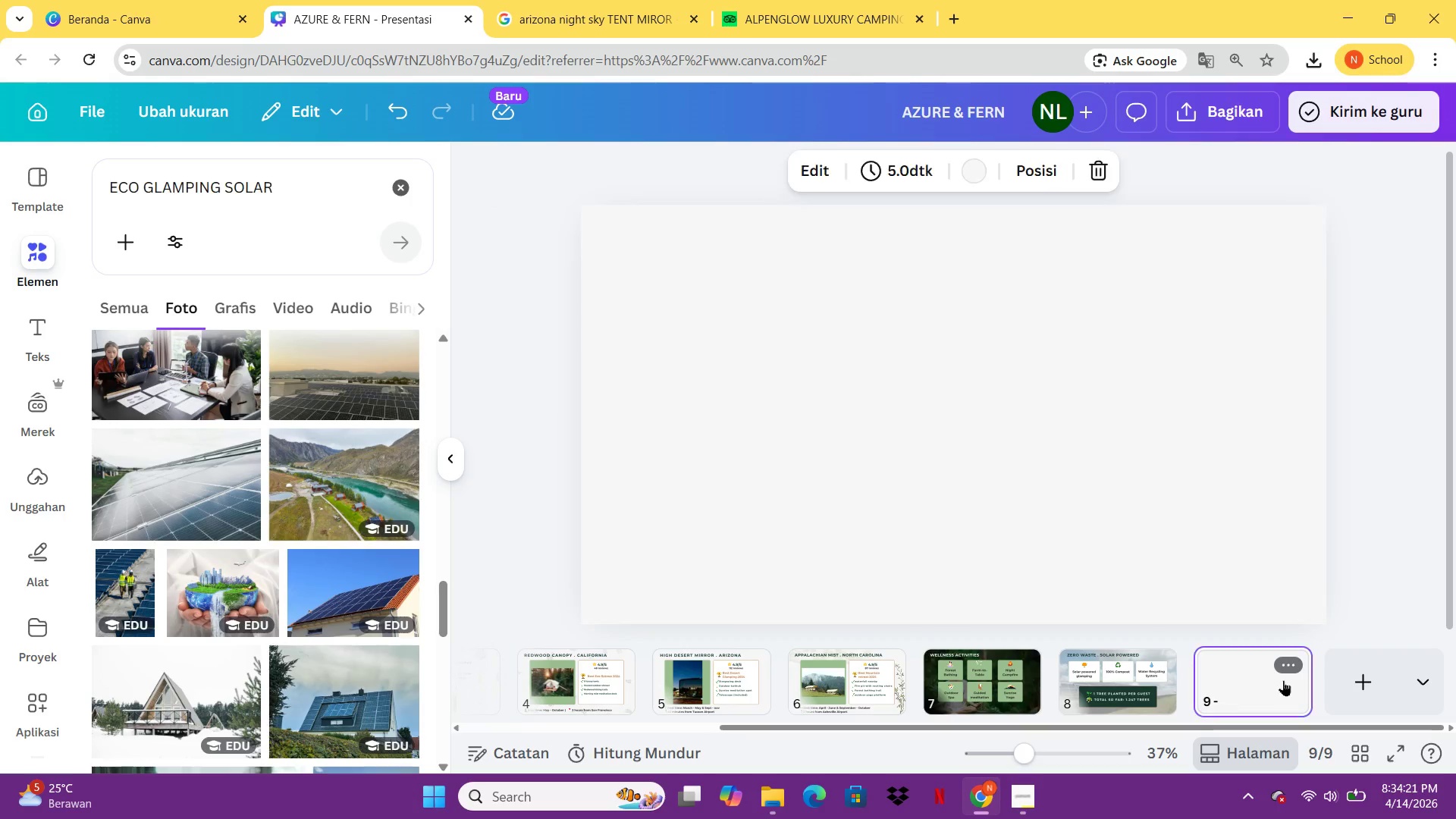 
key(Control+V)
 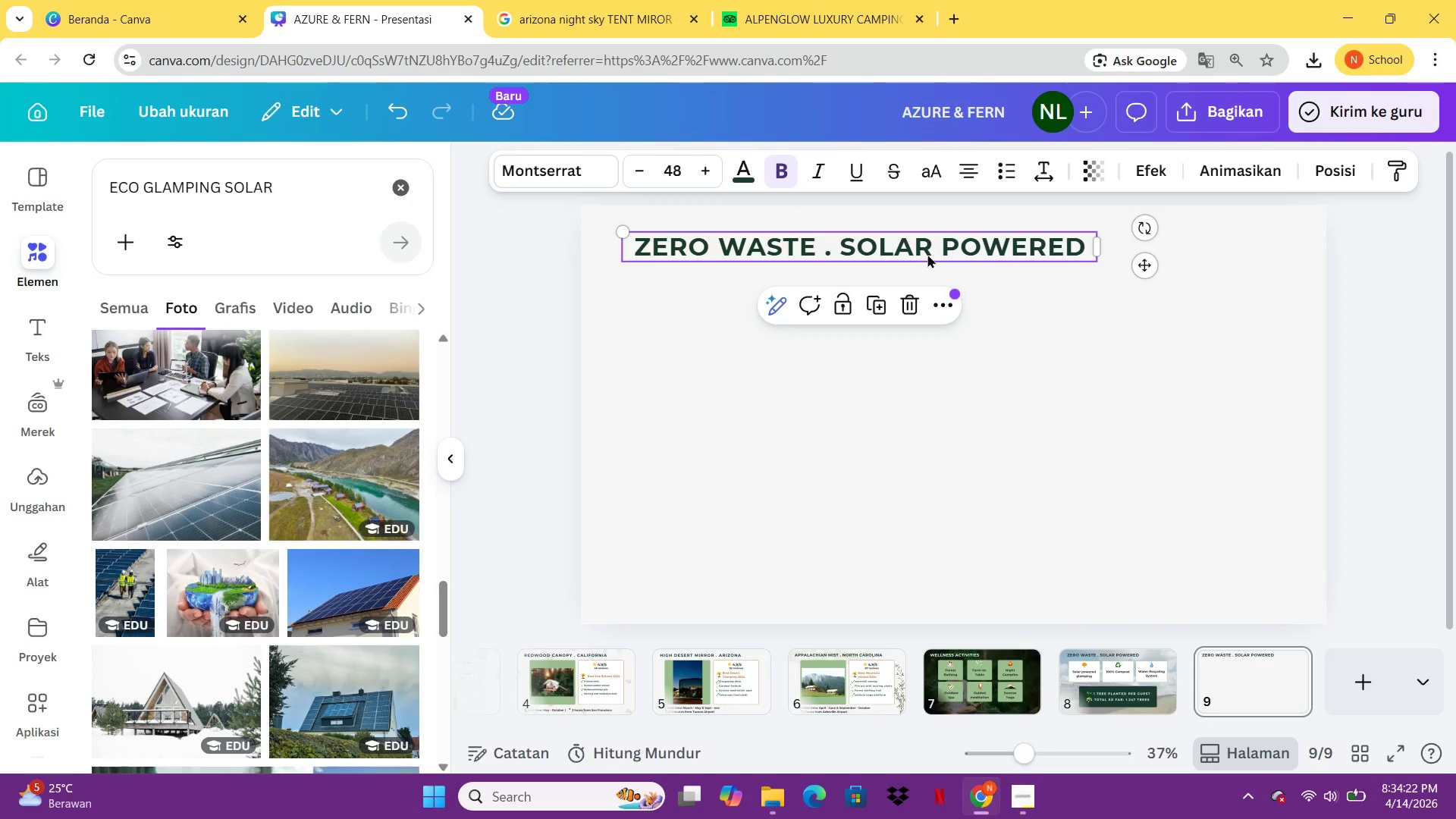 
double_click([927, 255])
 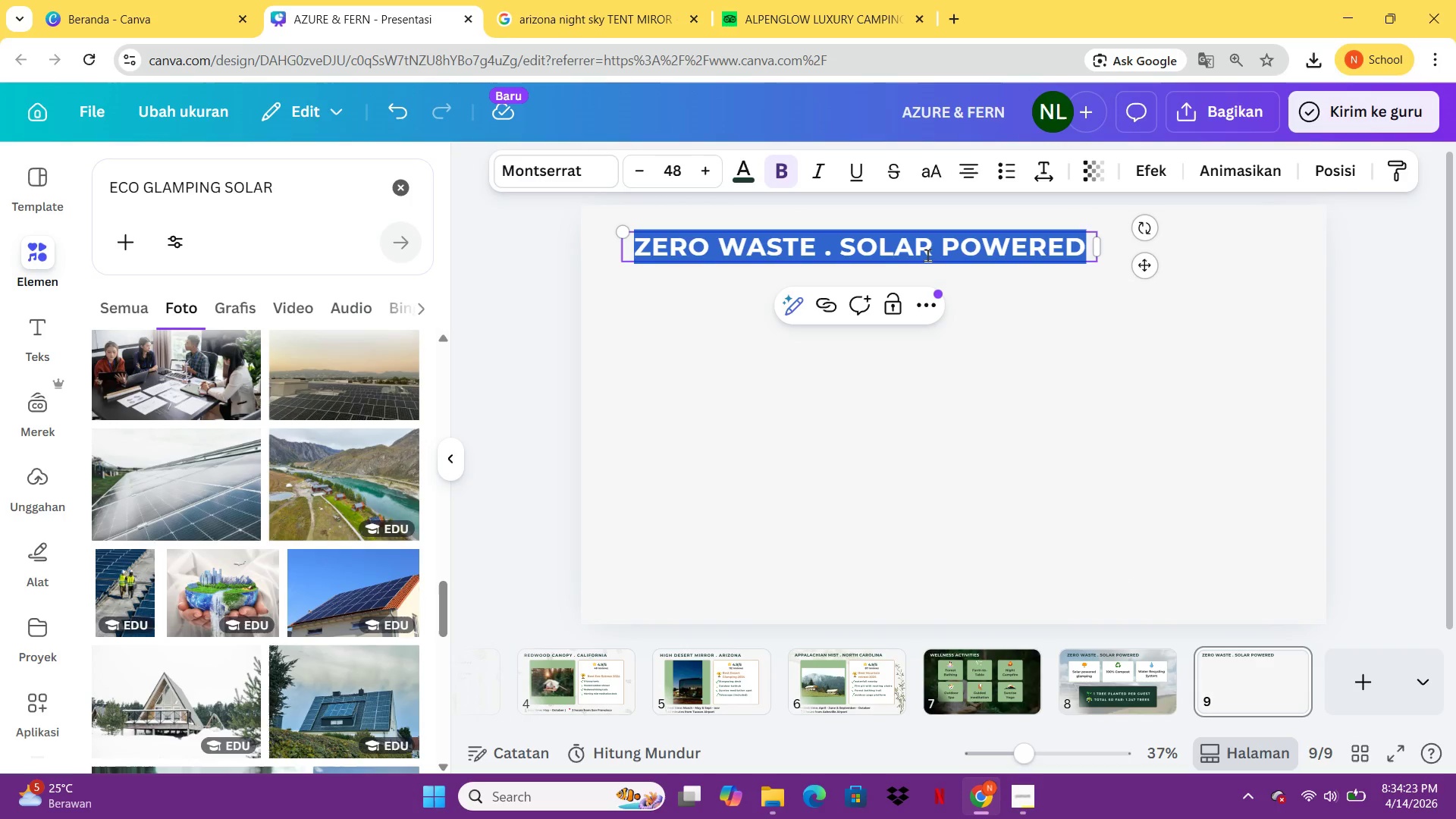 
type(invesment tiers)
 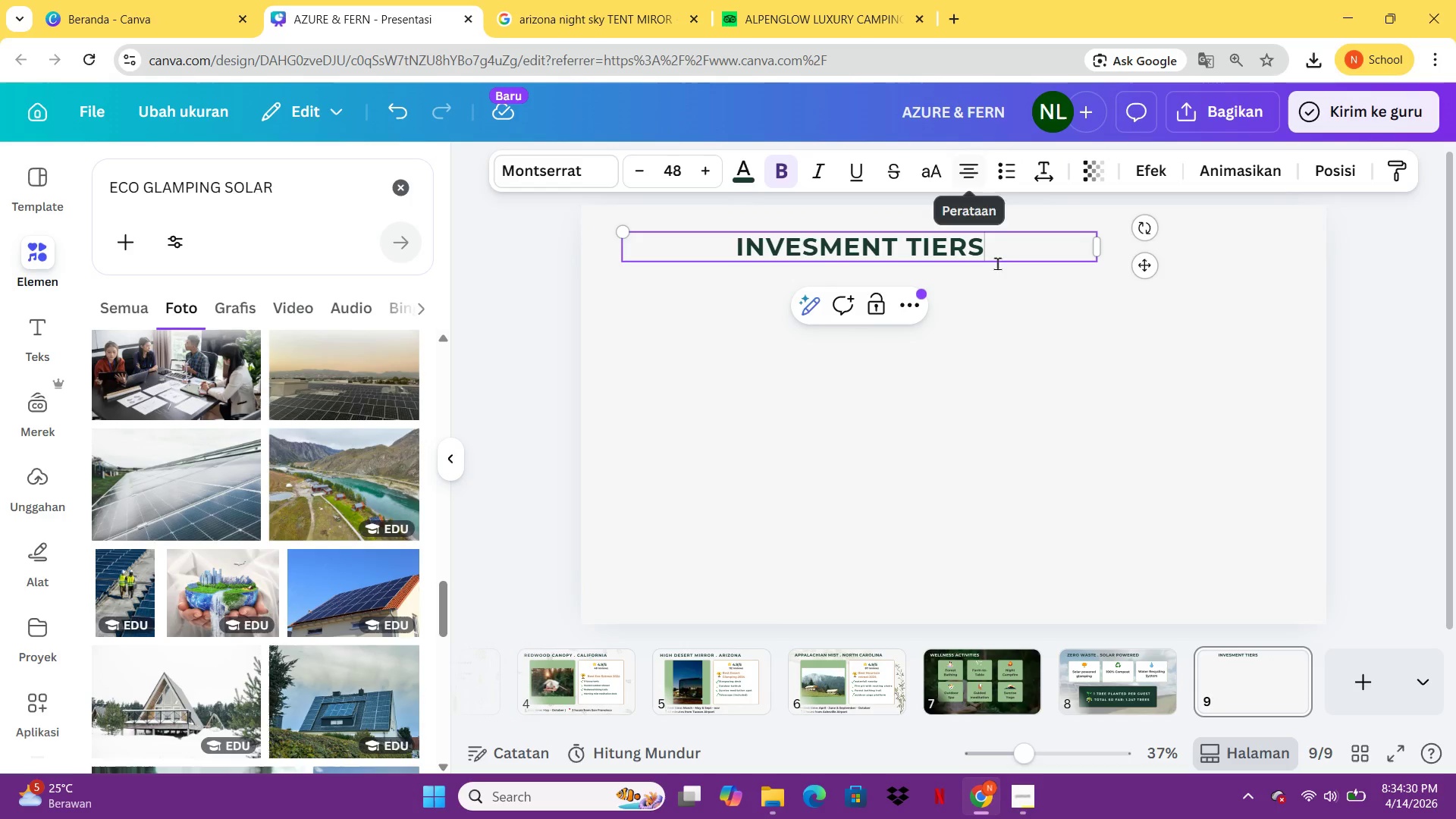 
left_click_drag(start_coordinate=[1100, 248], to_coordinate=[895, 243])
 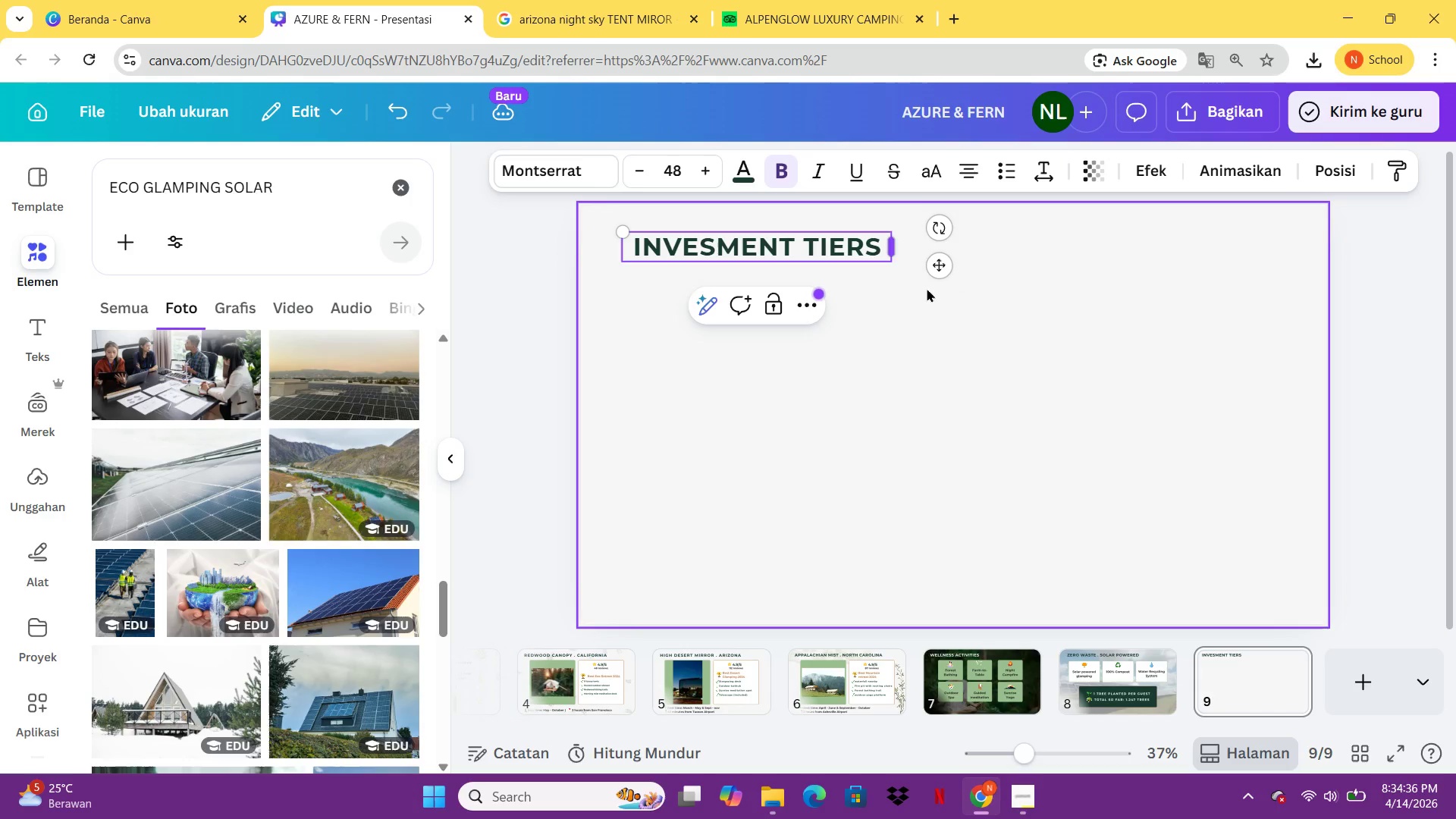 
left_click([934, 301])
 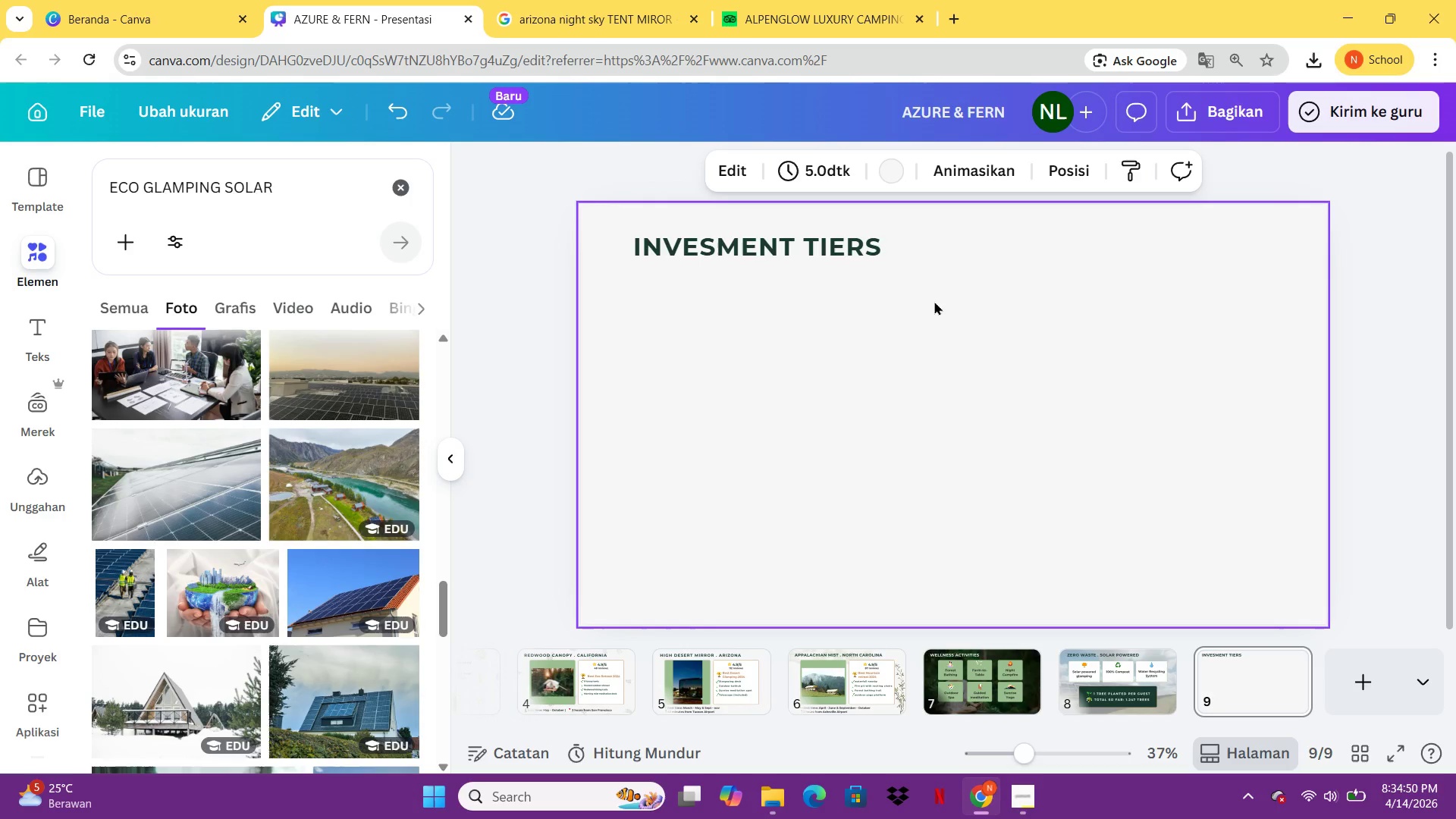 
wait(19.06)
 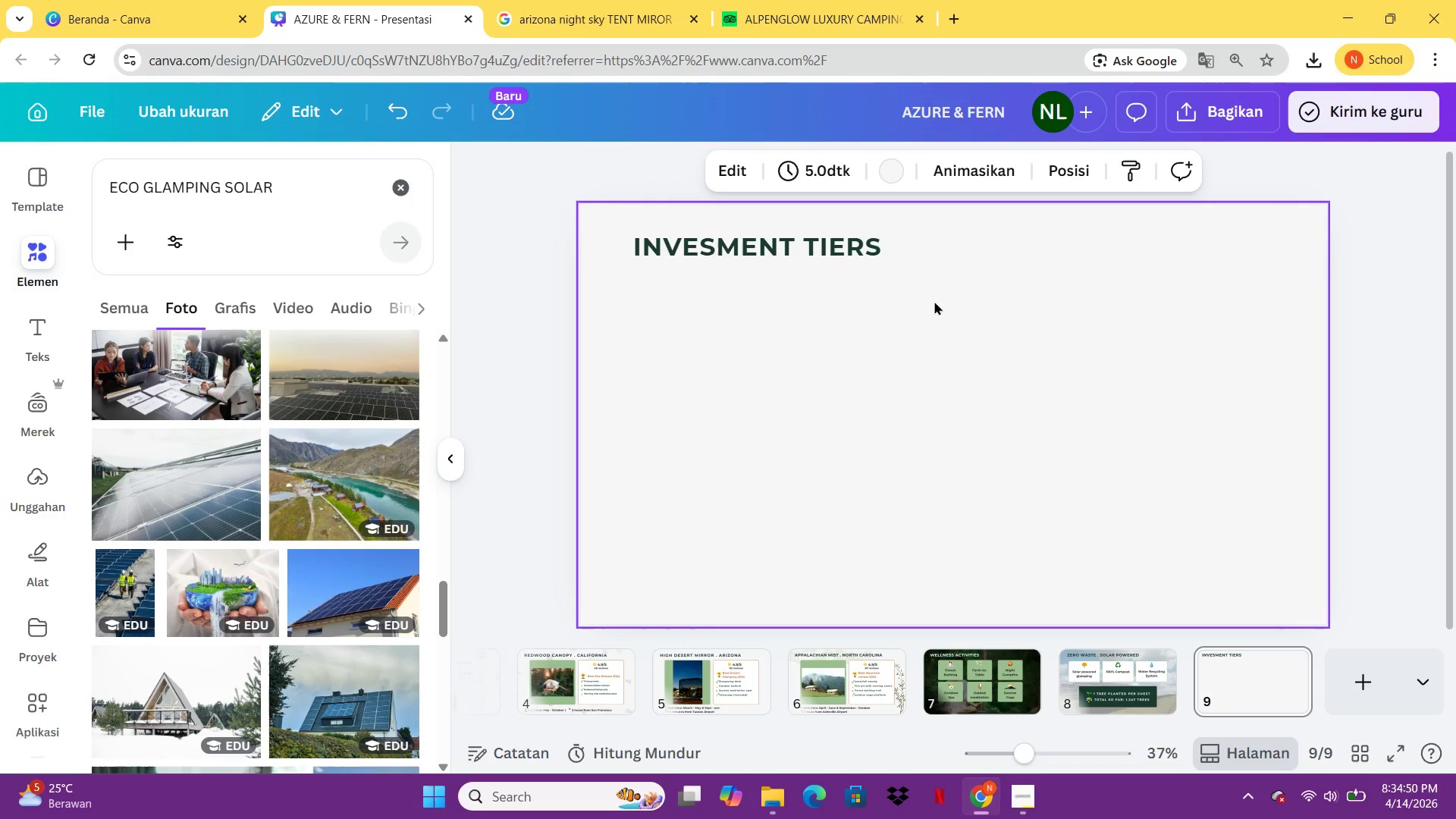 
mouse_move([304, 525])
 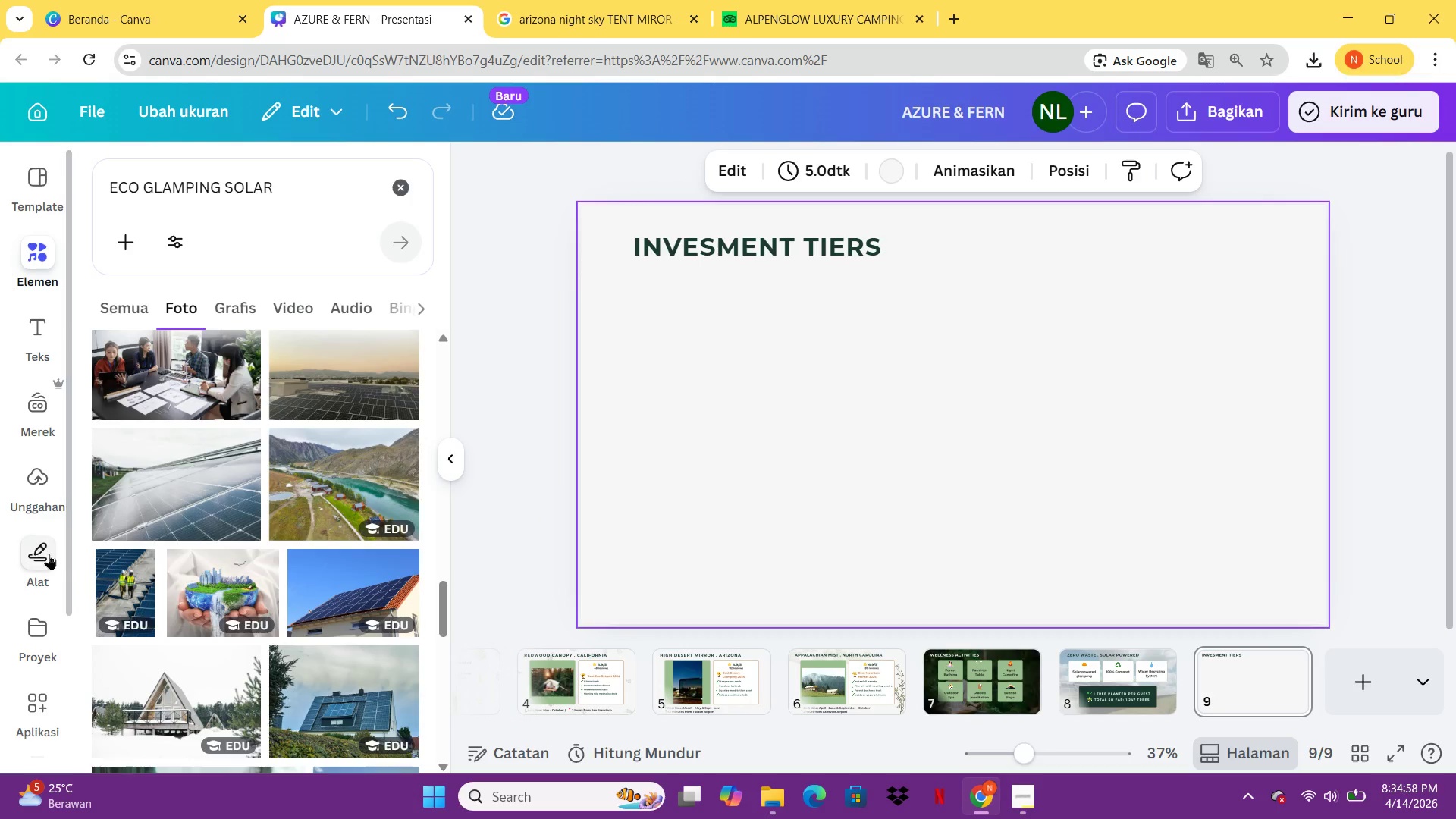 
left_click([49, 554])
 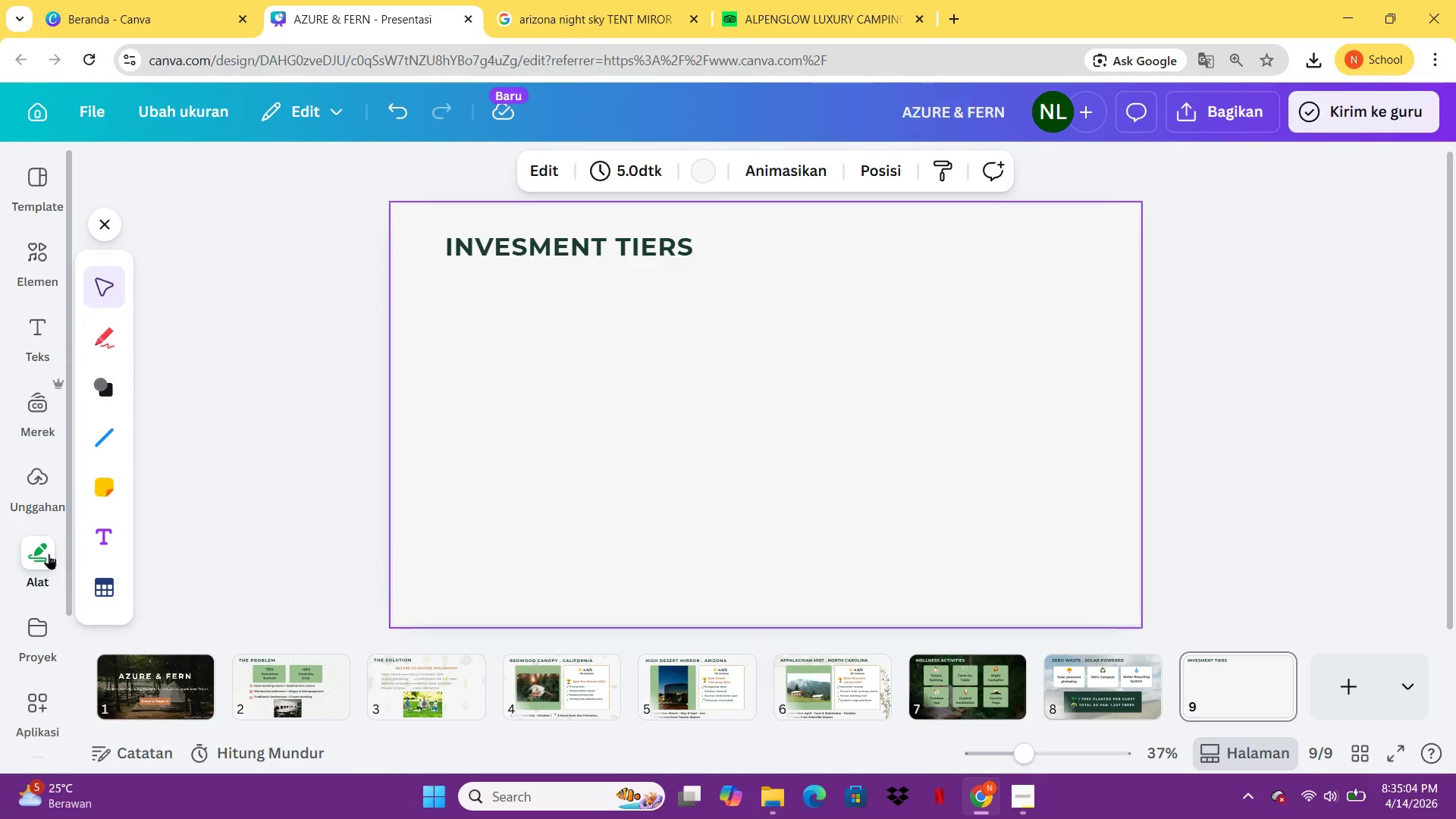 
wait(7.0)
 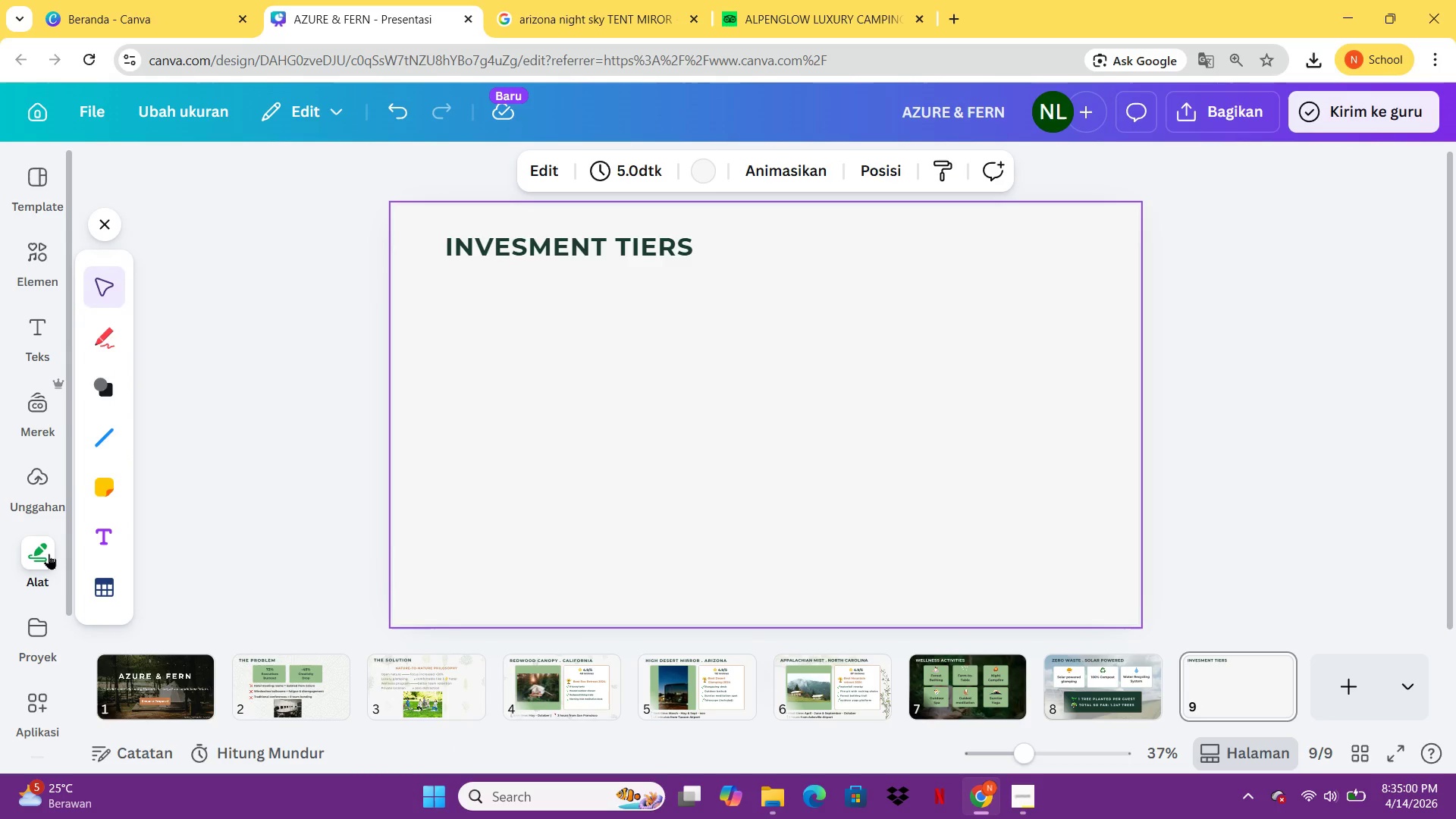 
left_click([42, 285])
 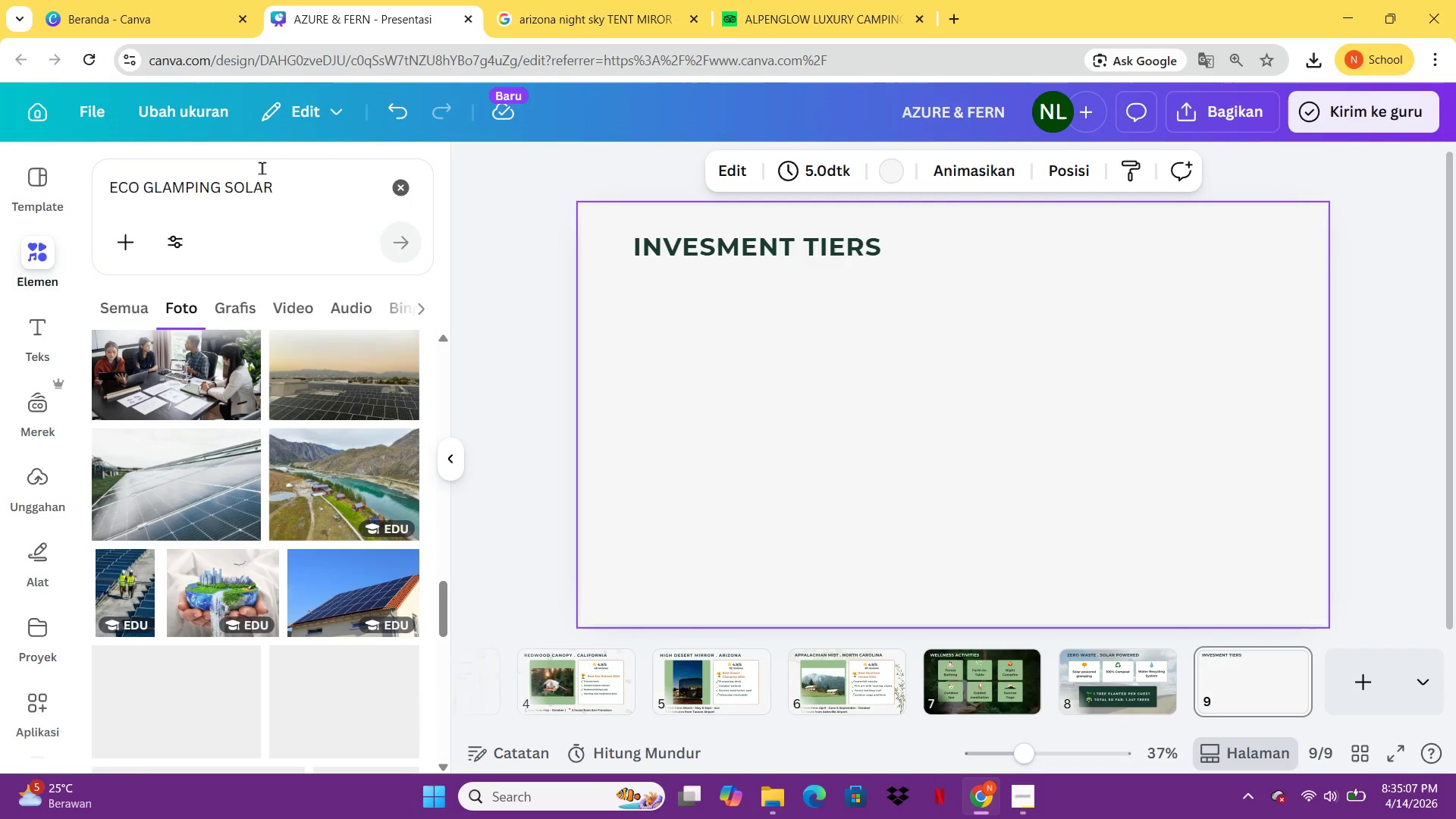 
left_click_drag(start_coordinate=[274, 180], to_coordinate=[102, 192])
 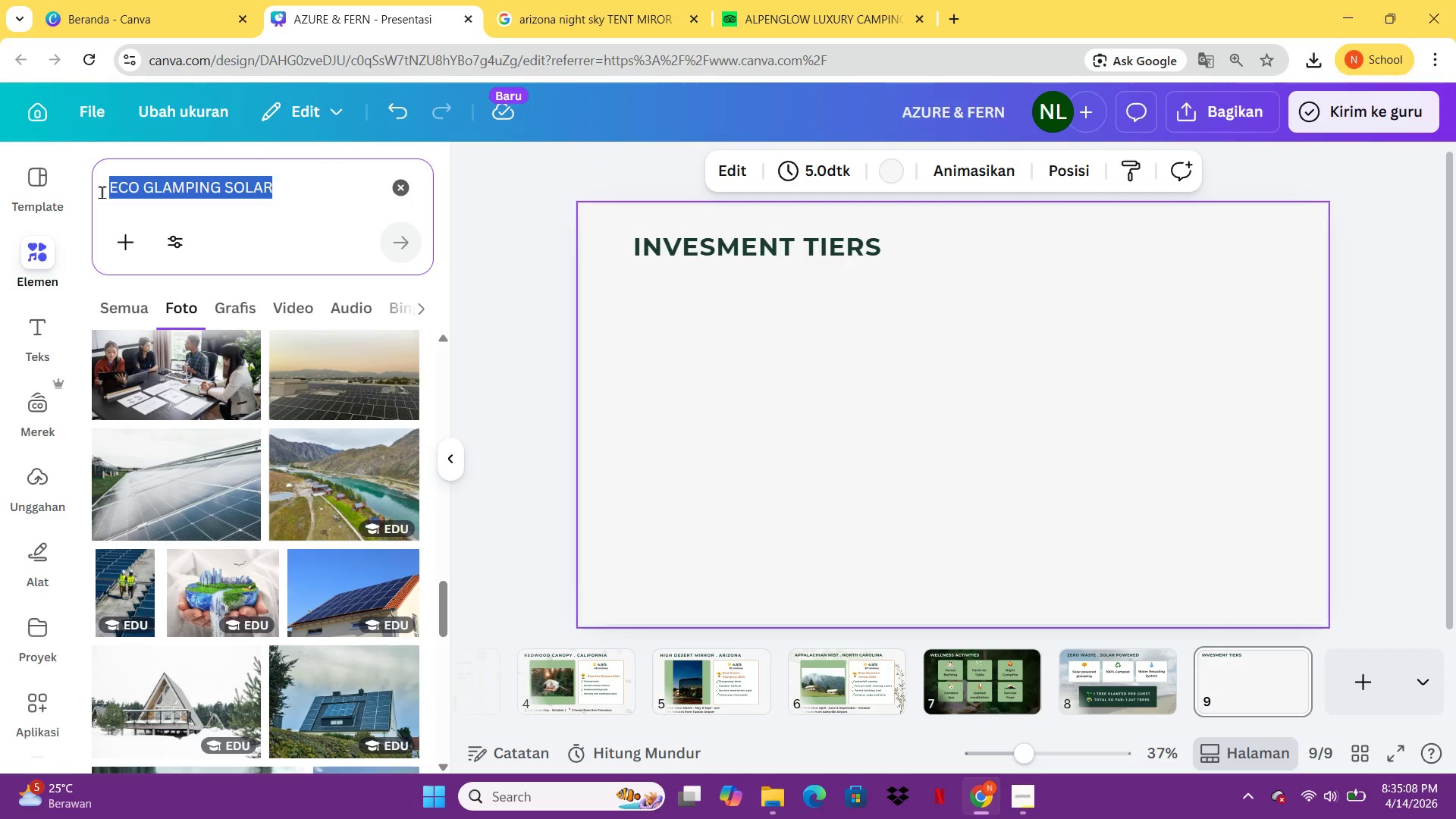 
type(prii)
key(Backspace)
type(c)
key(Backspace)
key(Backspace)
type(ri)
key(Backspace)
key(Backspace)
type(icing table)
 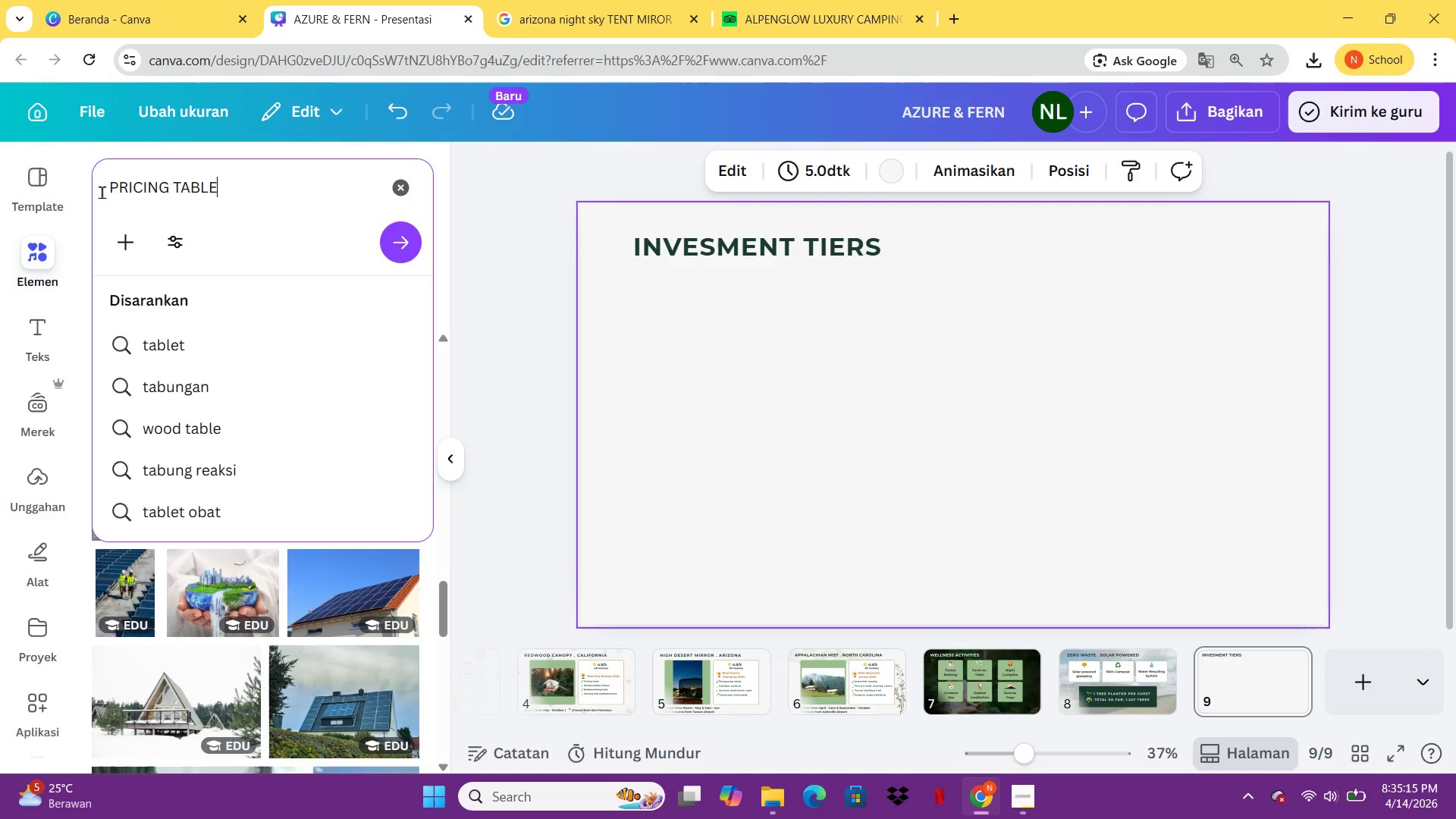 
key(Enter)
 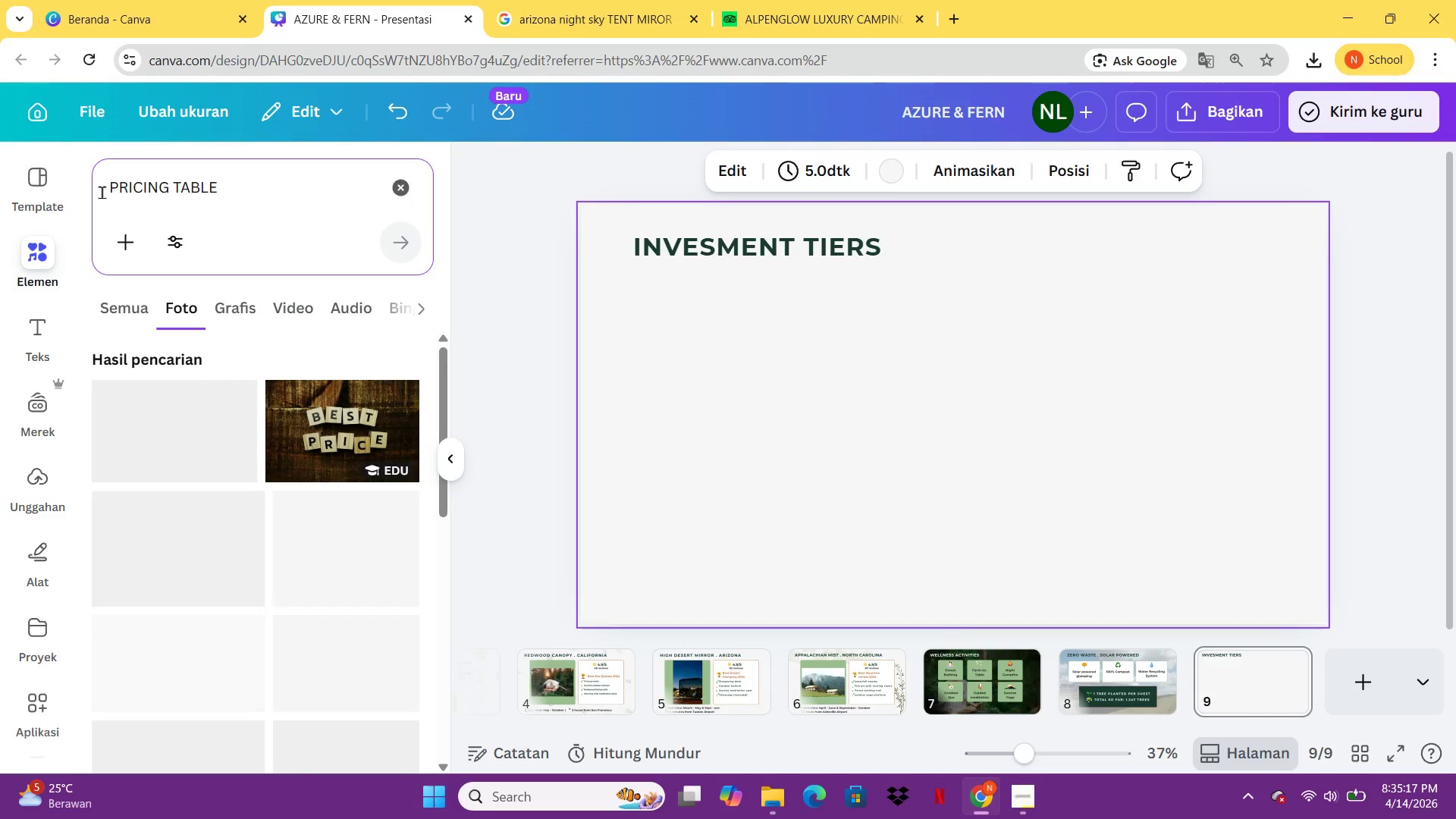 
left_click([124, 306])
 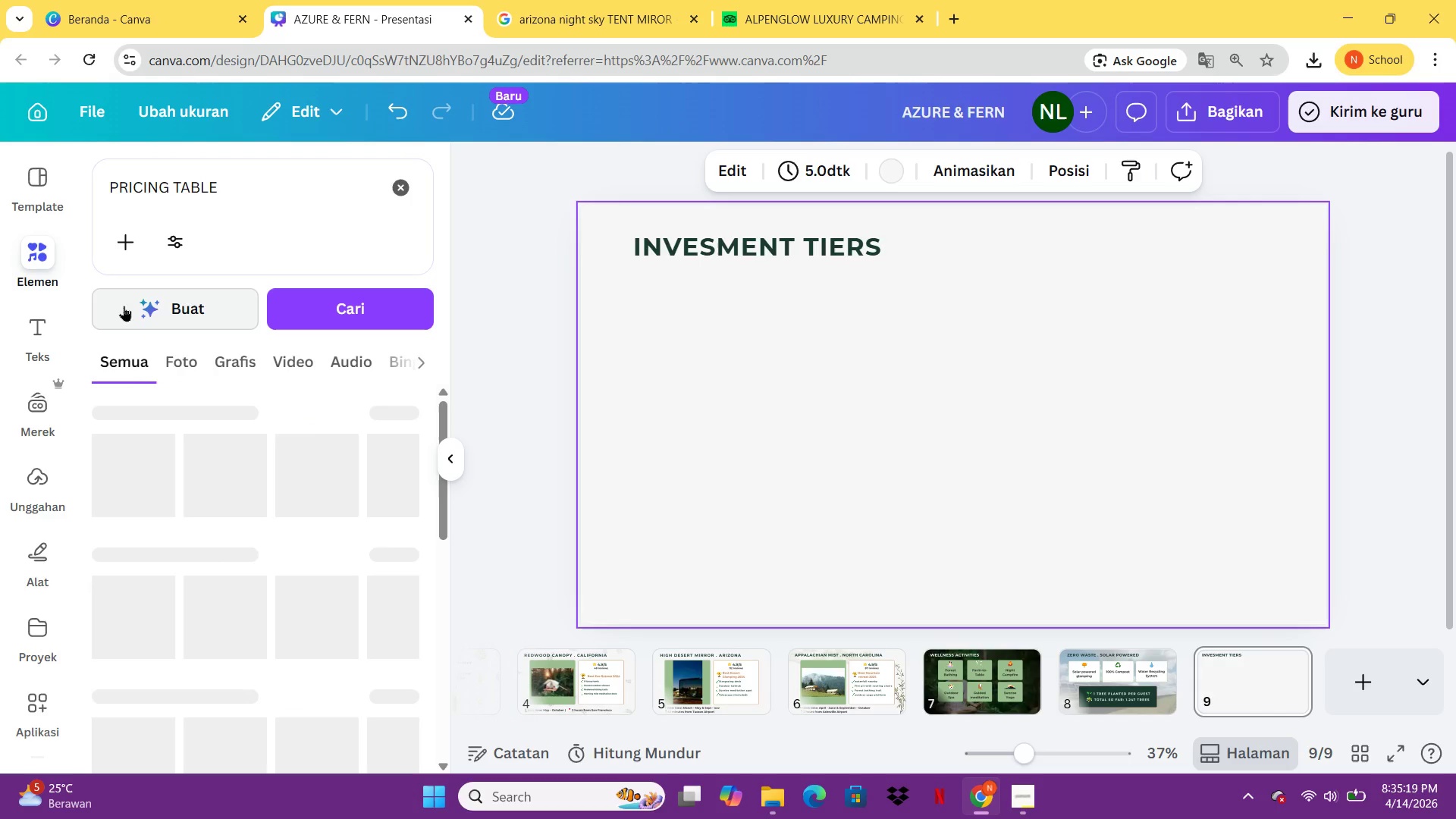 
mouse_move([184, 497])
 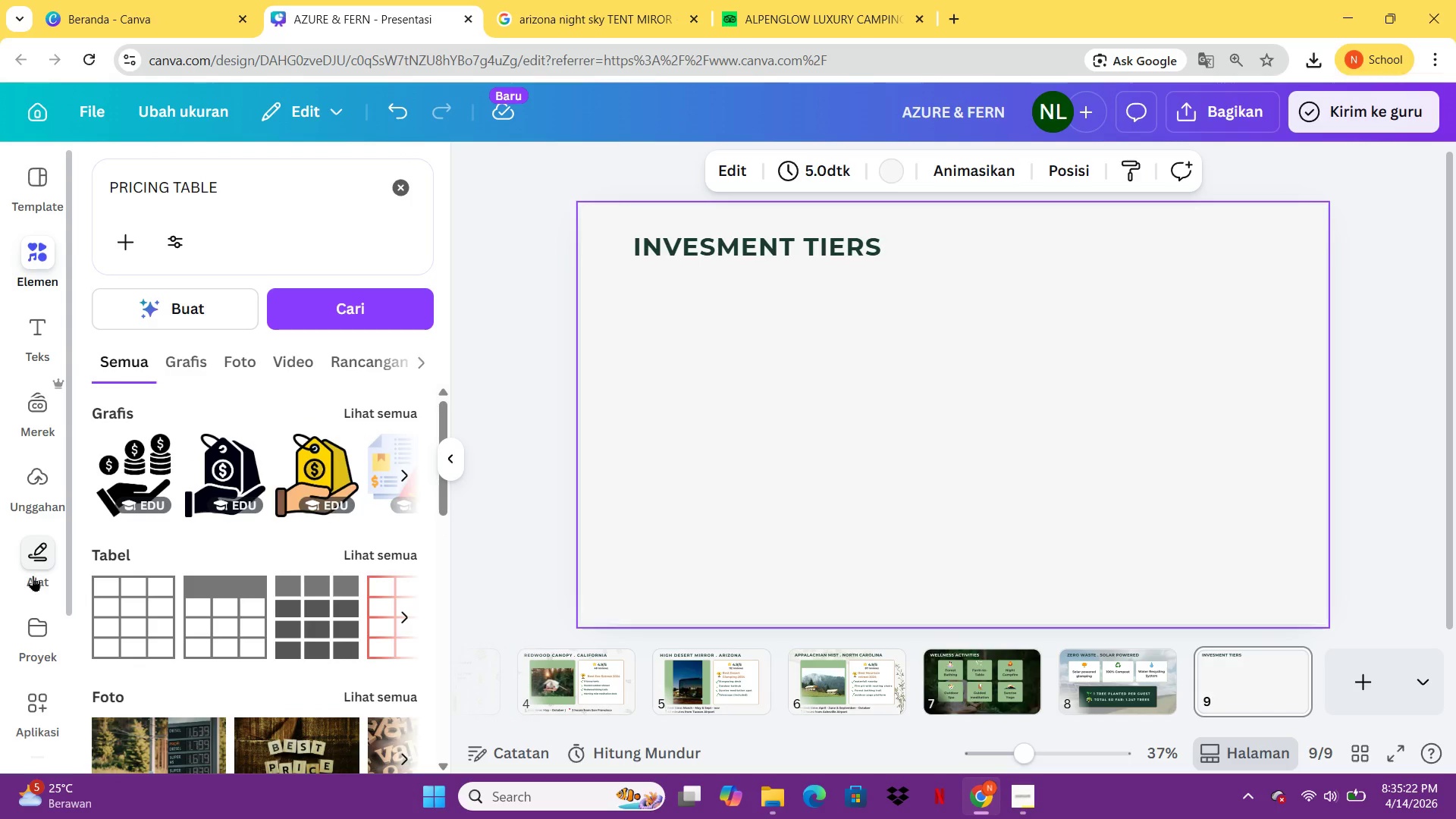 
left_click([33, 576])
 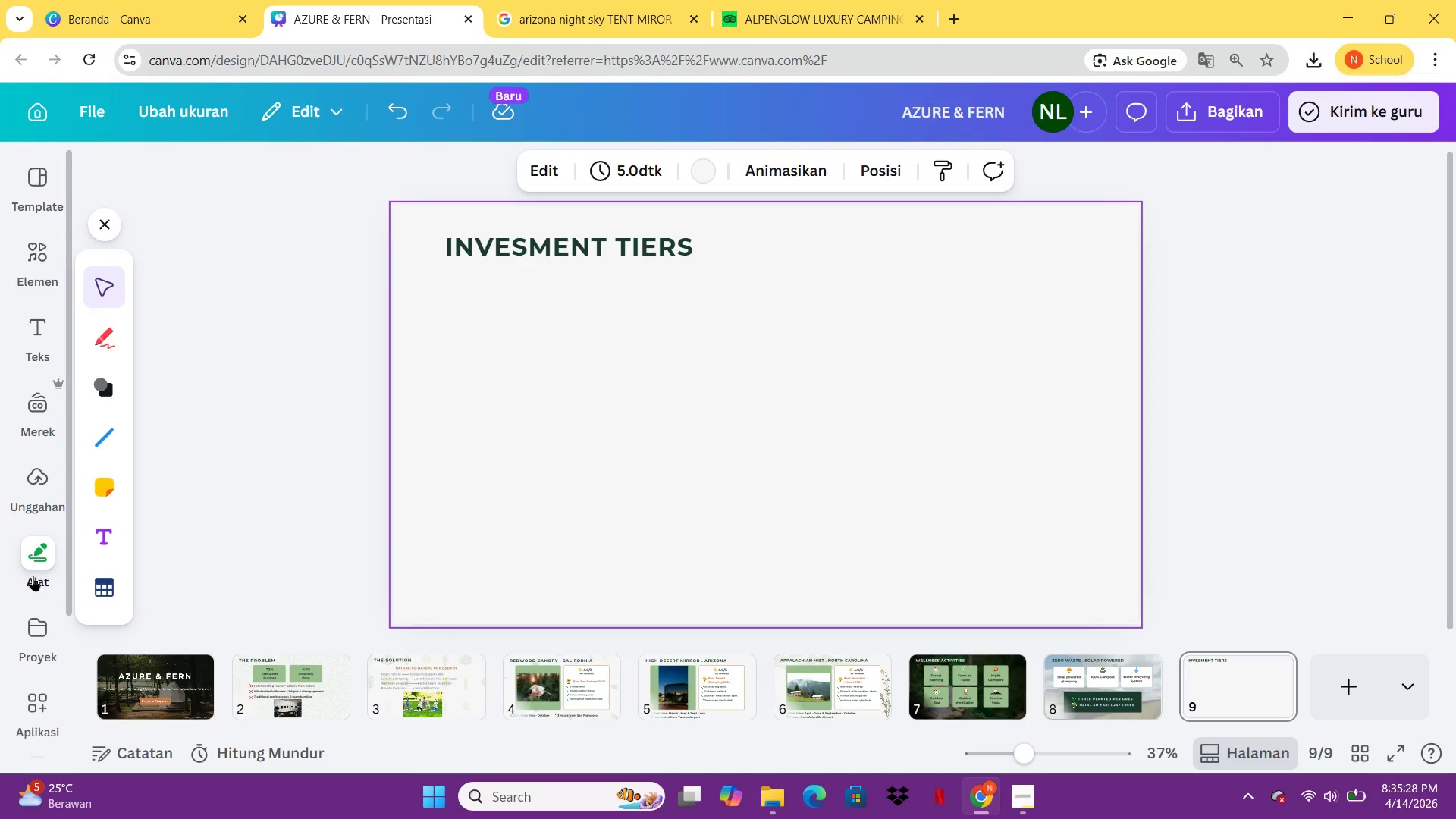 
wait(7.98)
 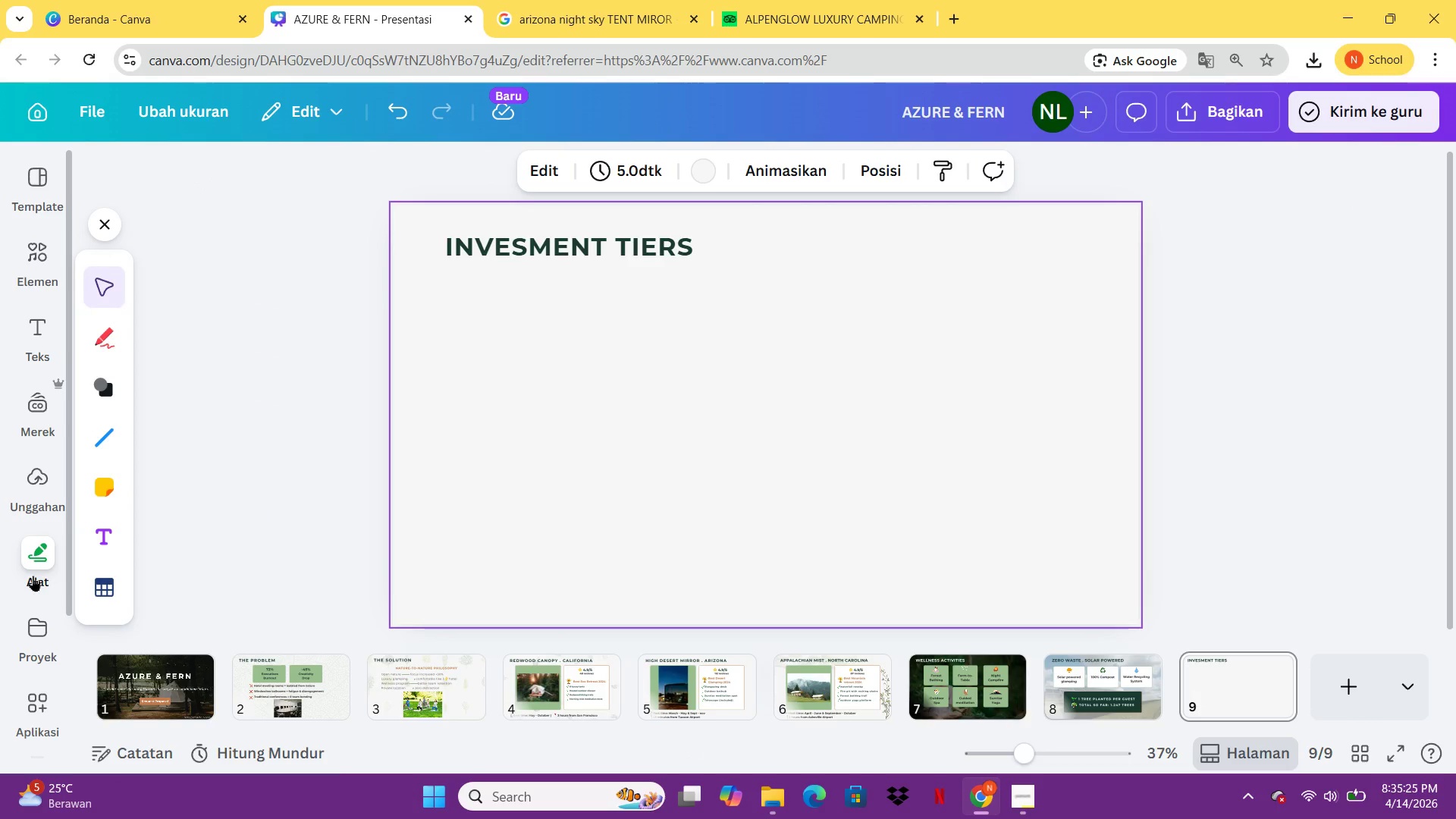 
left_click([110, 567])
 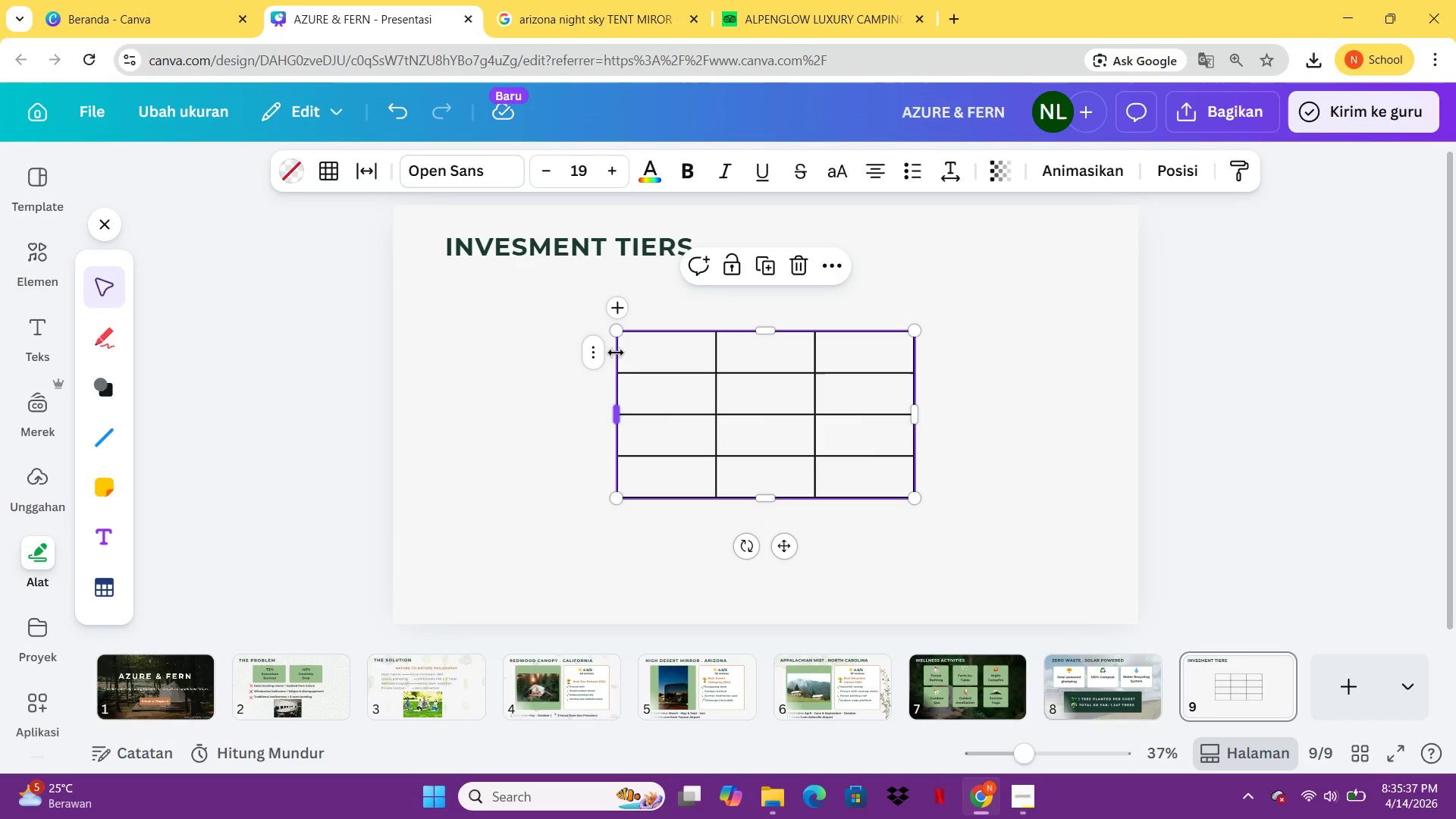 
wait(12.22)
 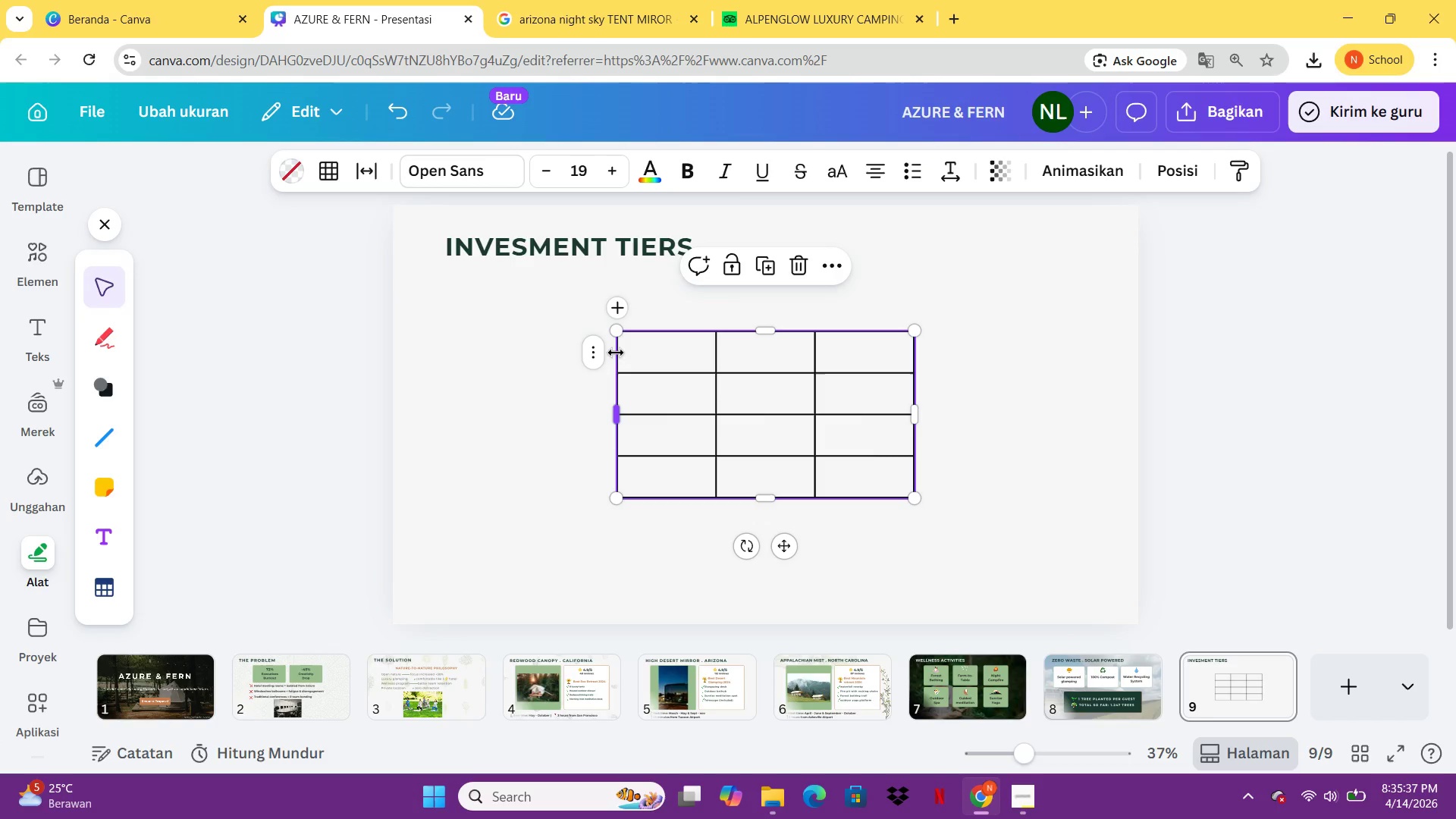 
left_click_drag(start_coordinate=[593, 443], to_coordinate=[593, 439])
 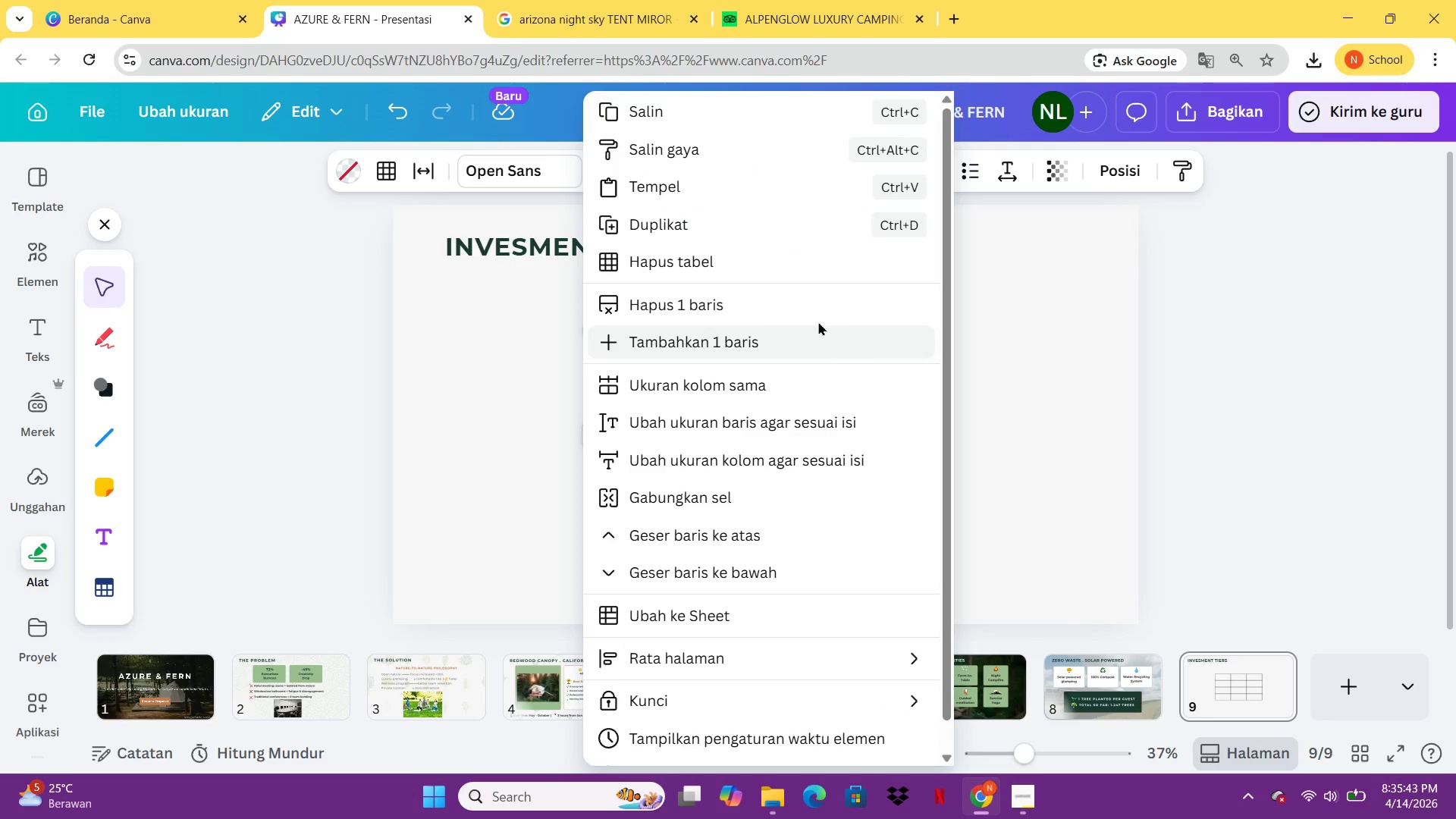 
left_click([805, 306])
 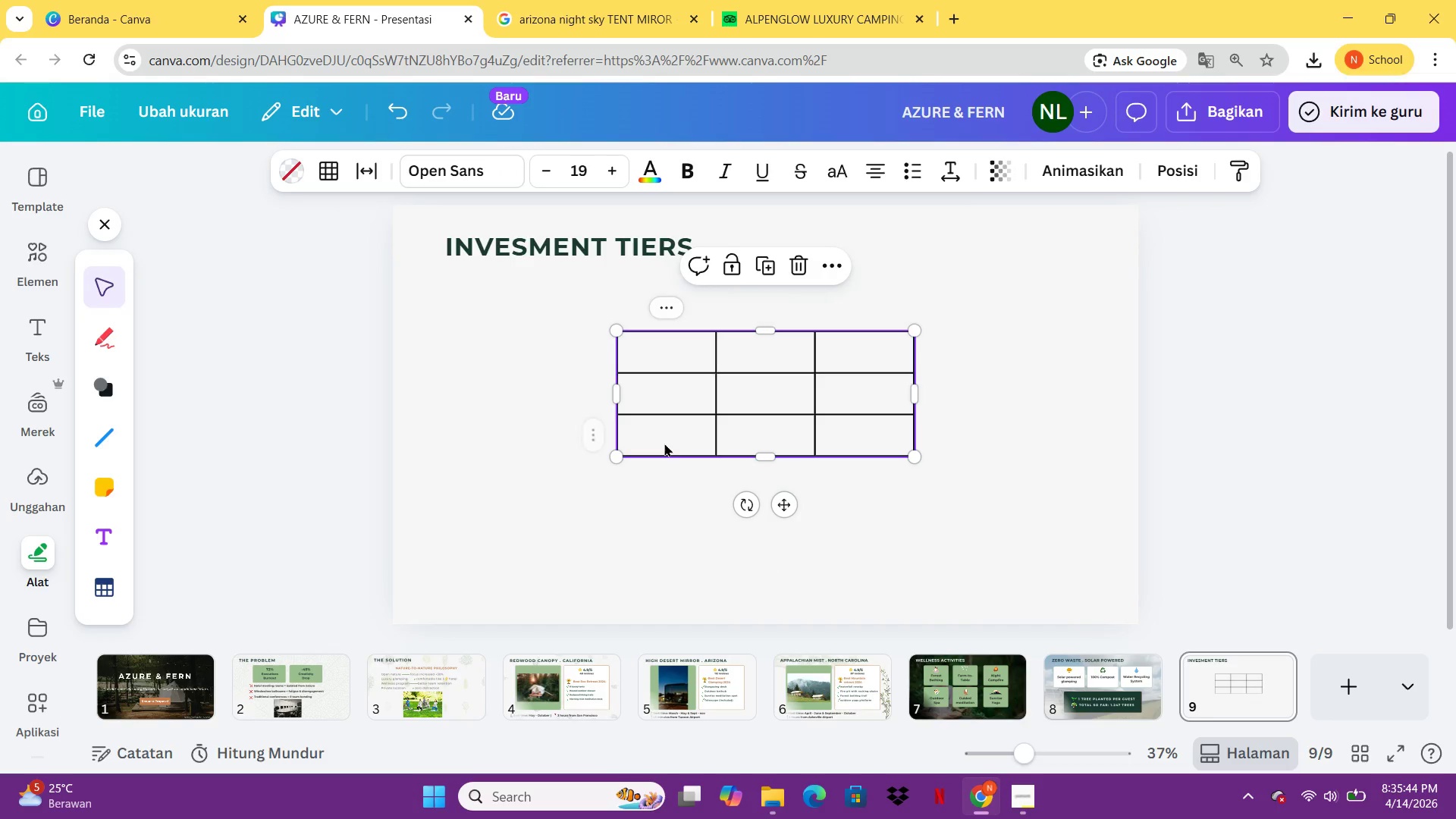 
left_click([662, 443])
 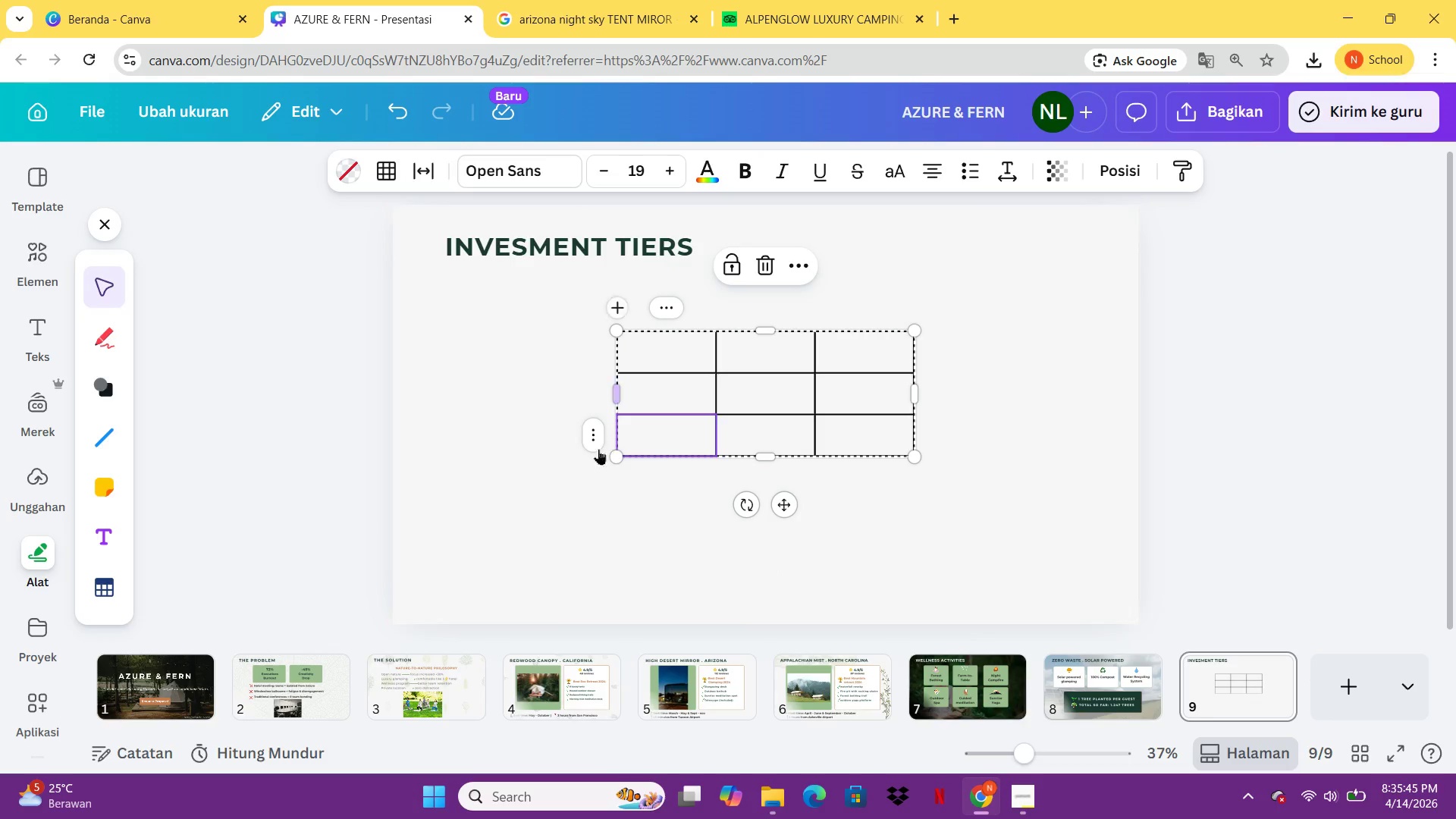 
left_click([598, 449])
 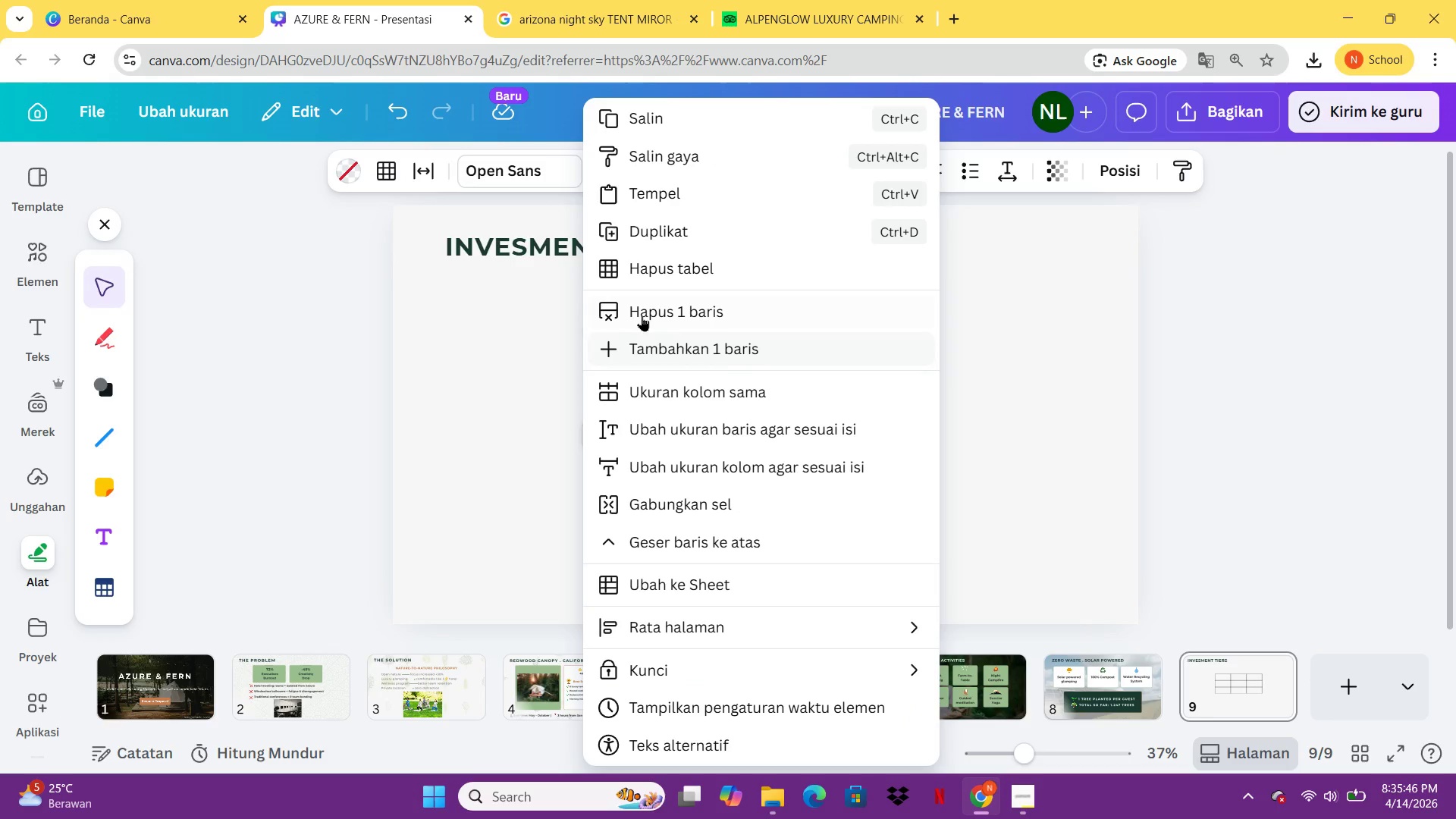 
left_click([643, 308])
 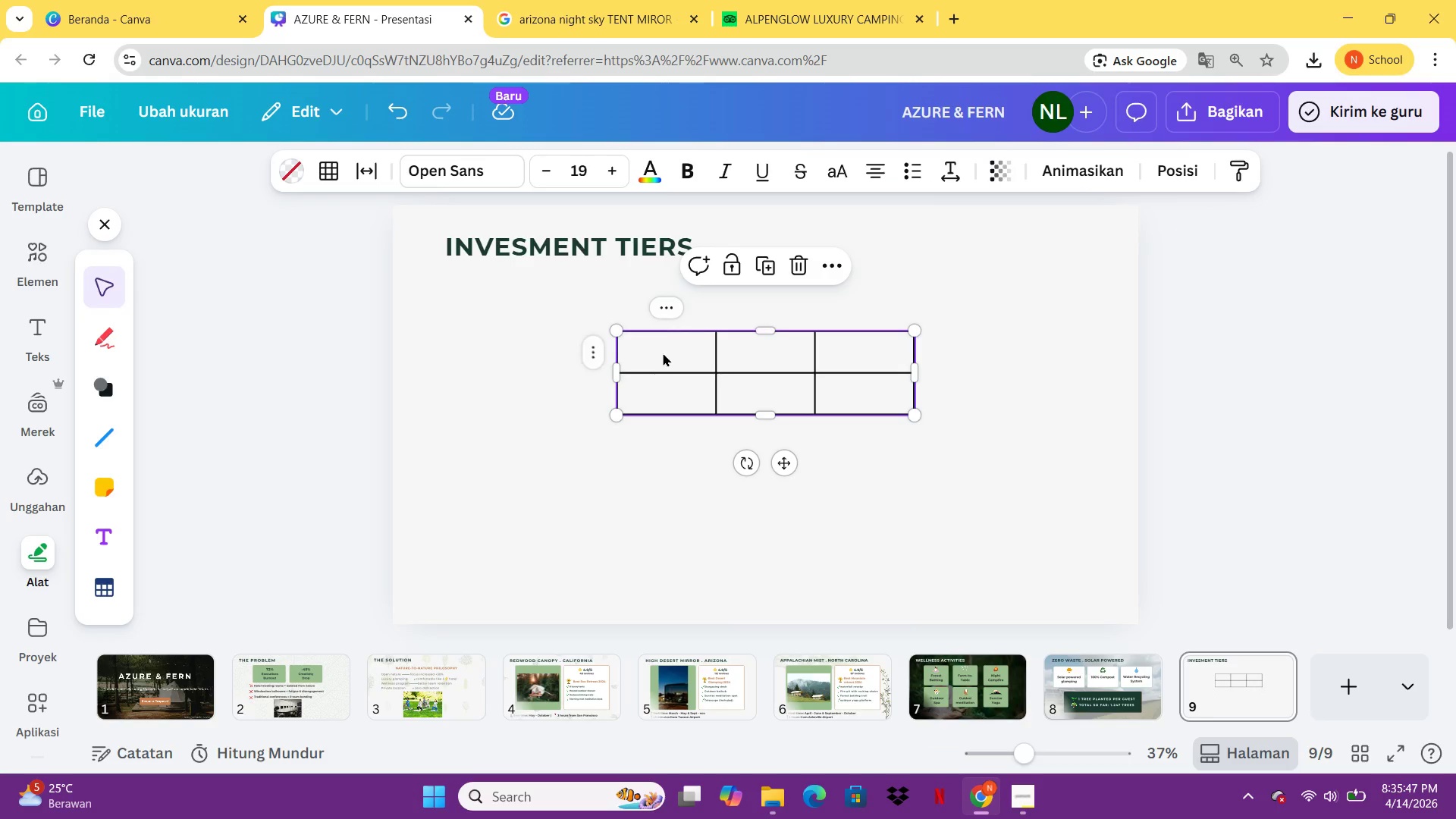 
left_click([664, 353])
 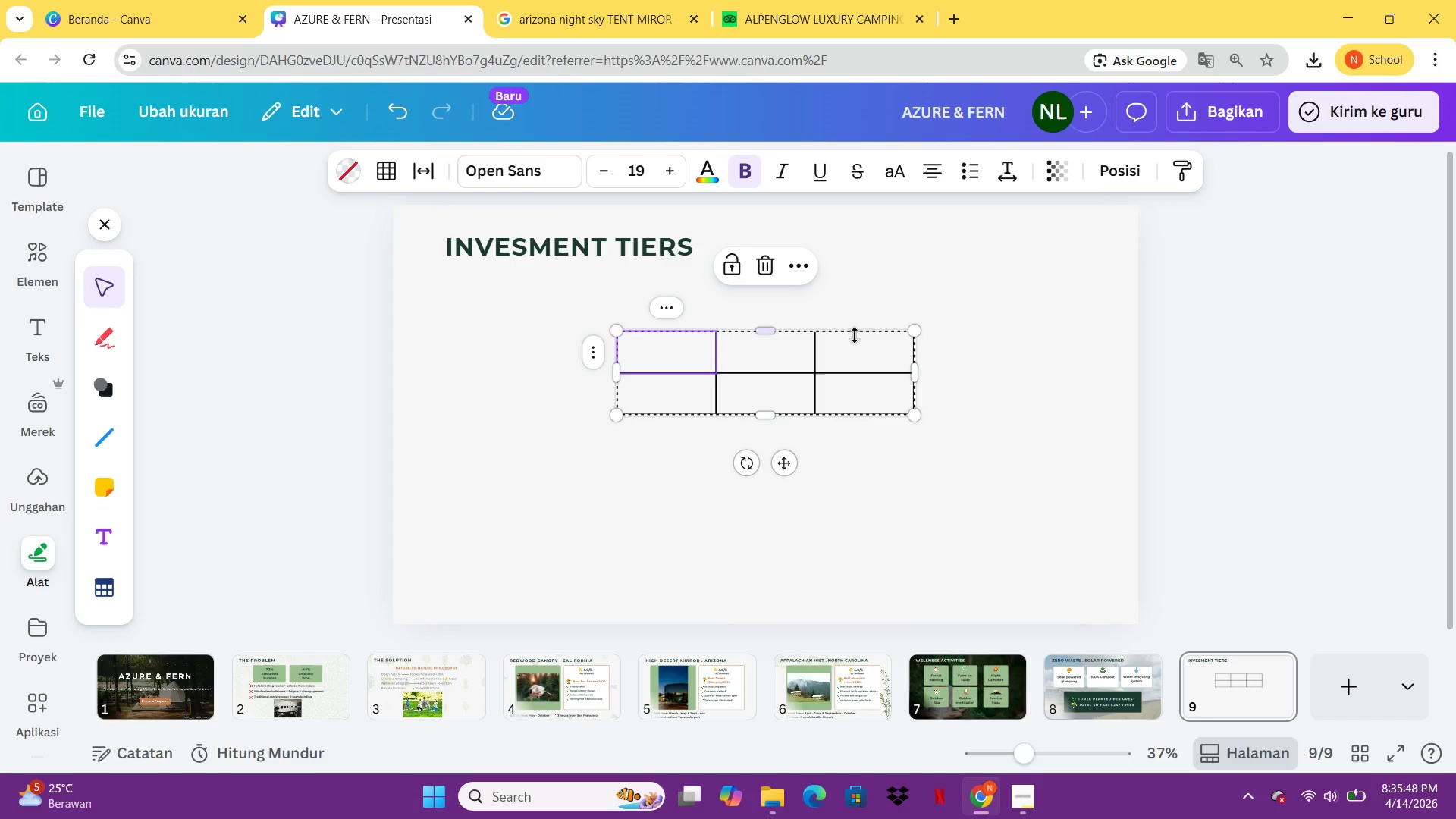 
left_click([868, 343])
 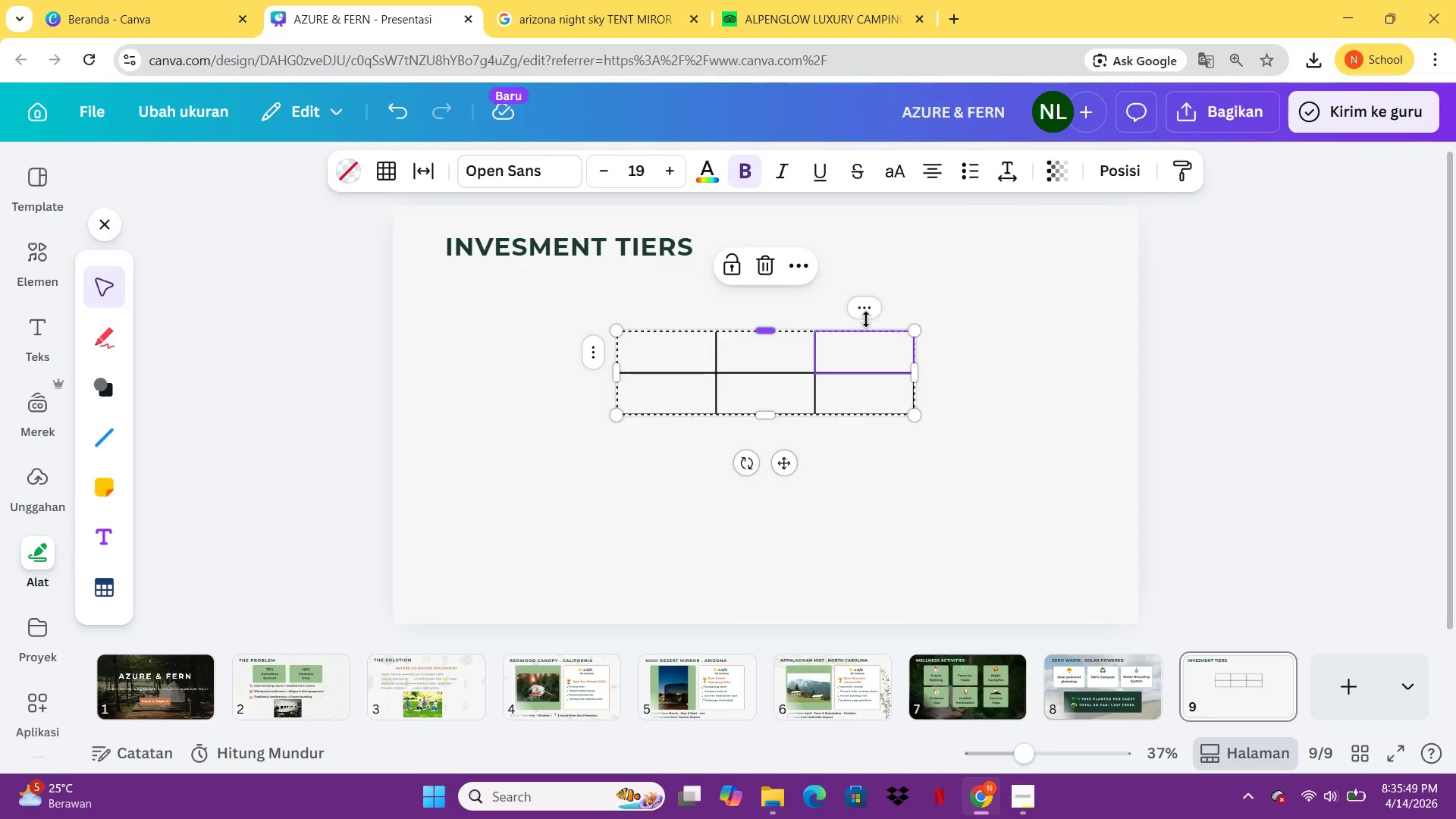 
left_click([866, 316])
 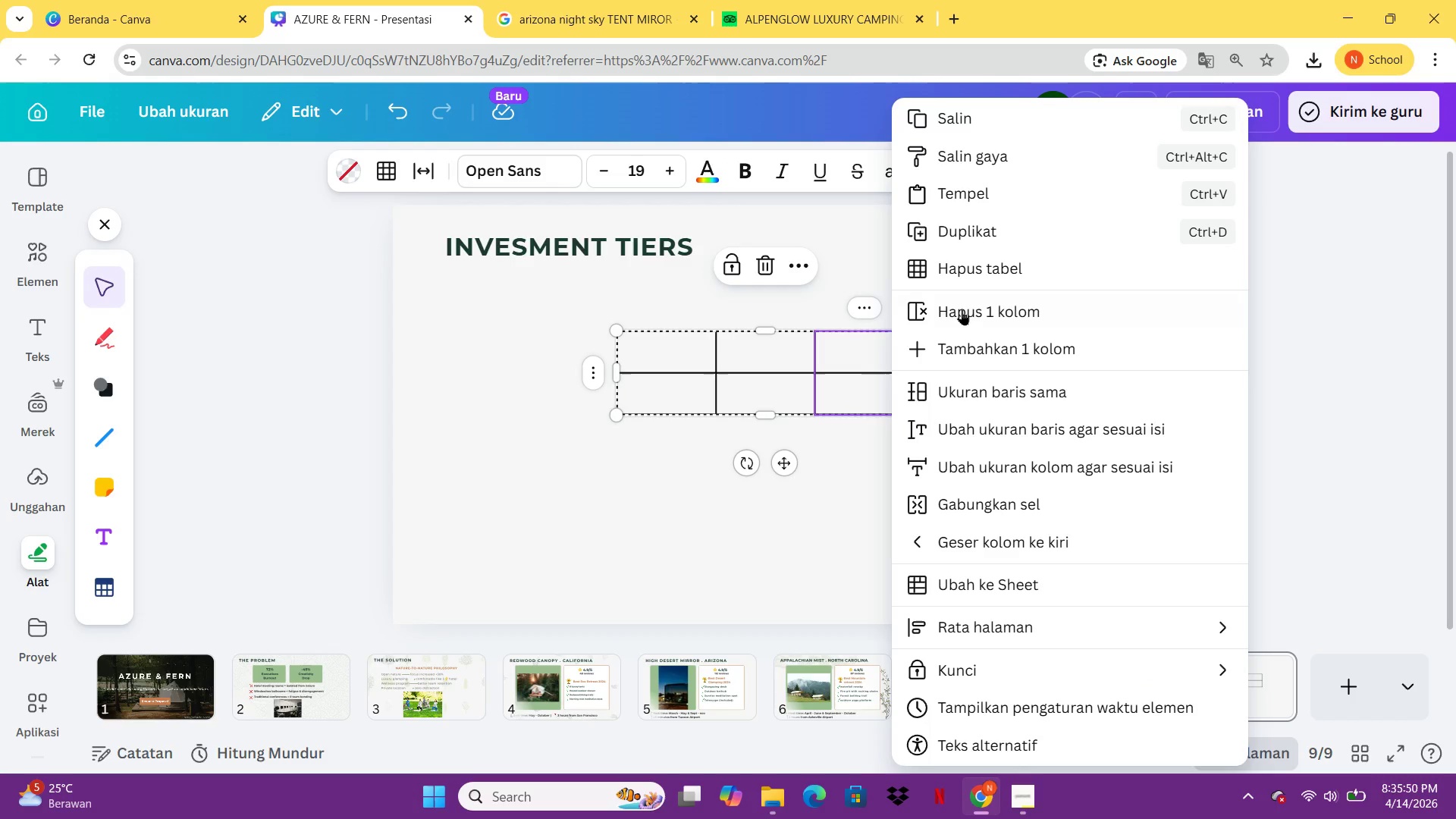 
left_click([963, 312])
 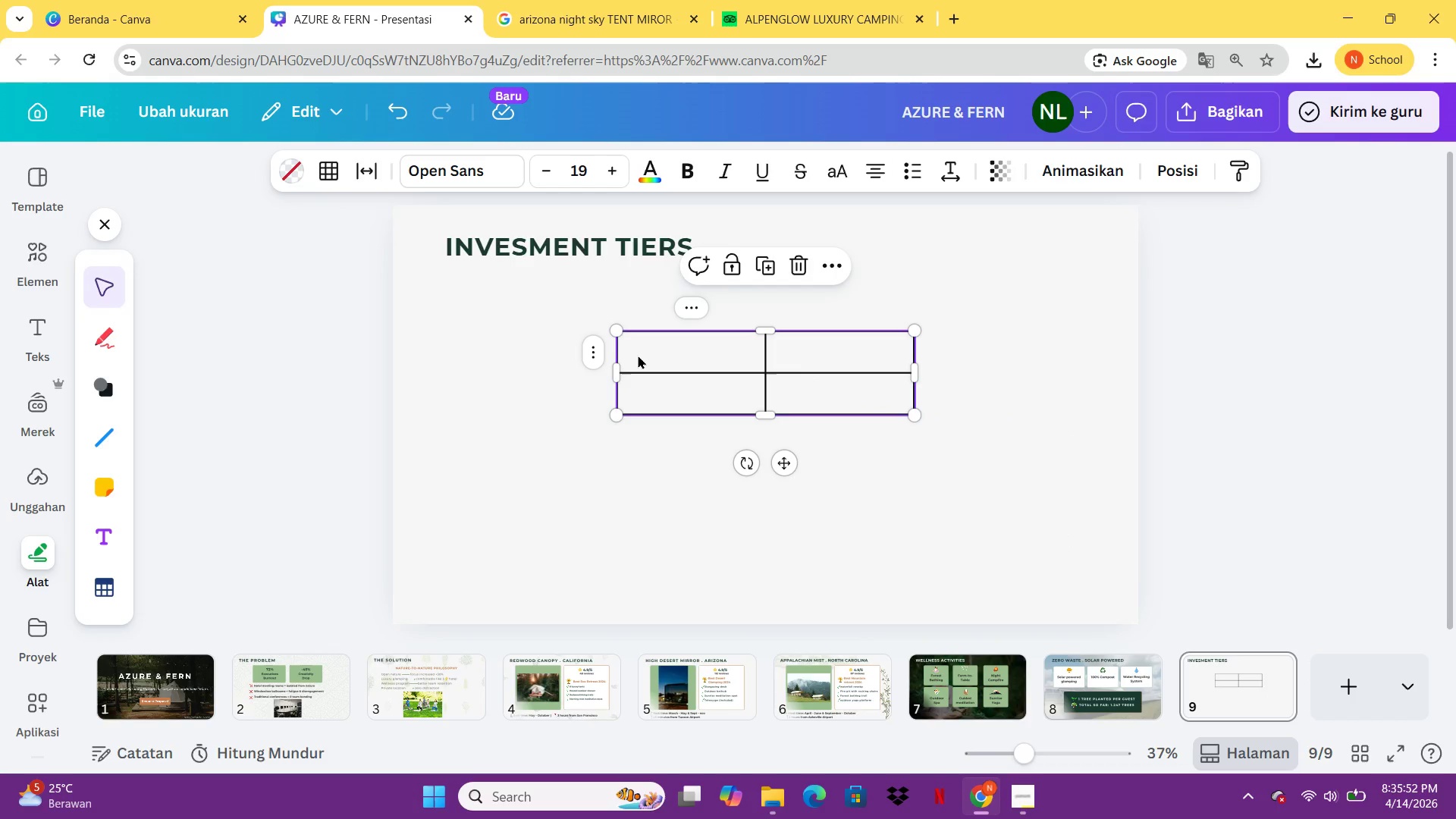 
double_click([638, 355])
 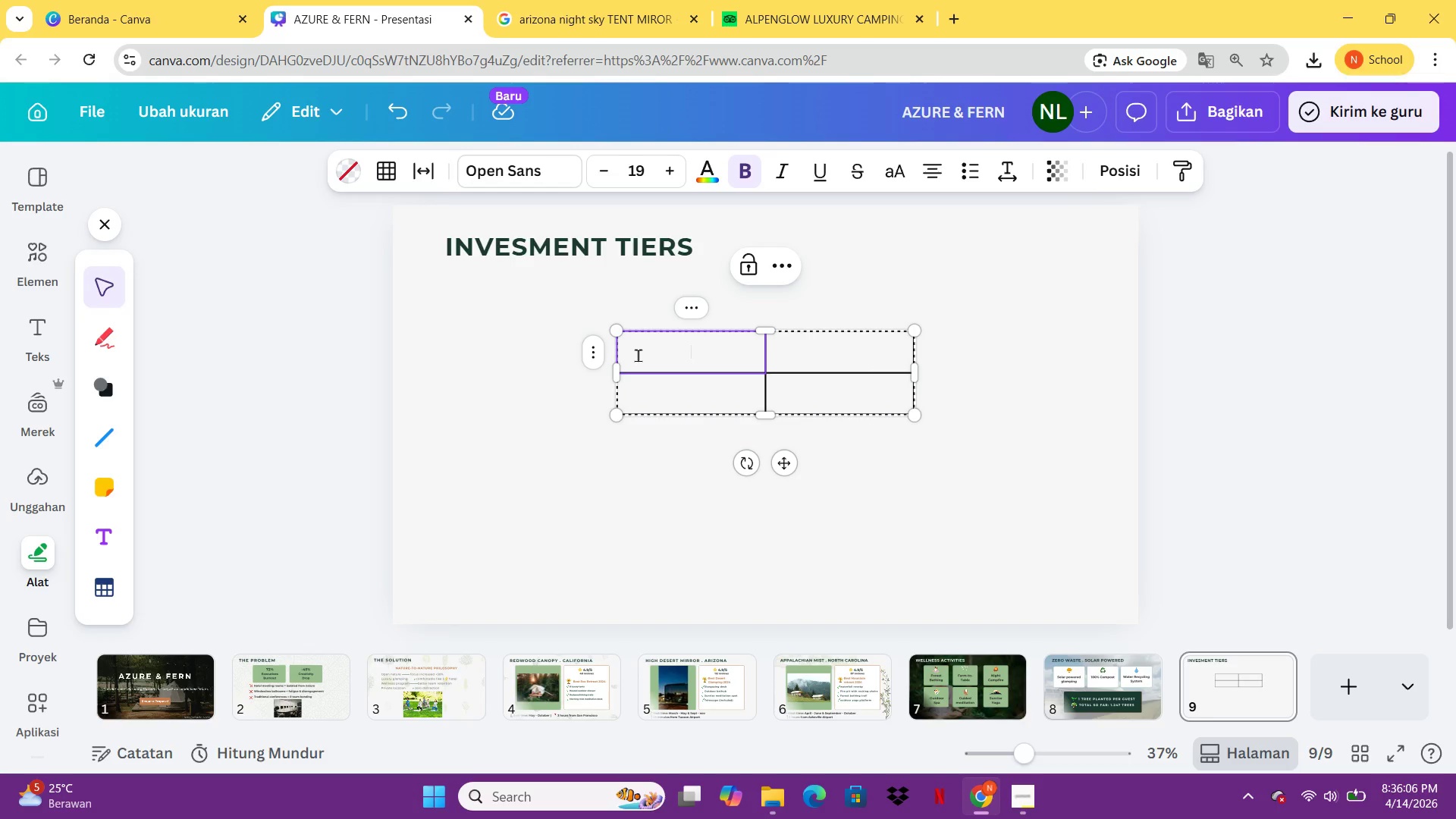 
wait(18.86)
 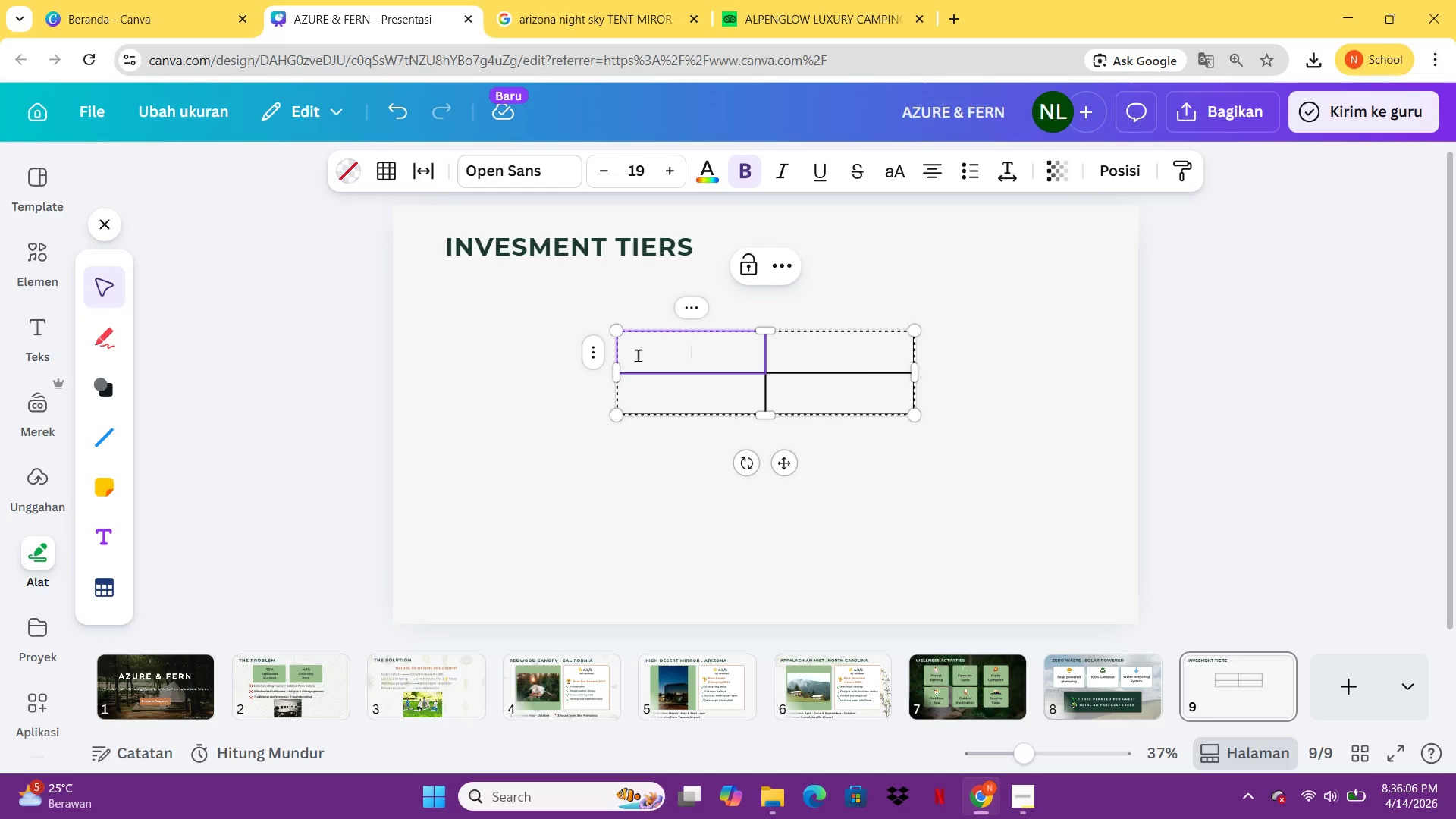 
key(Control+Z)
 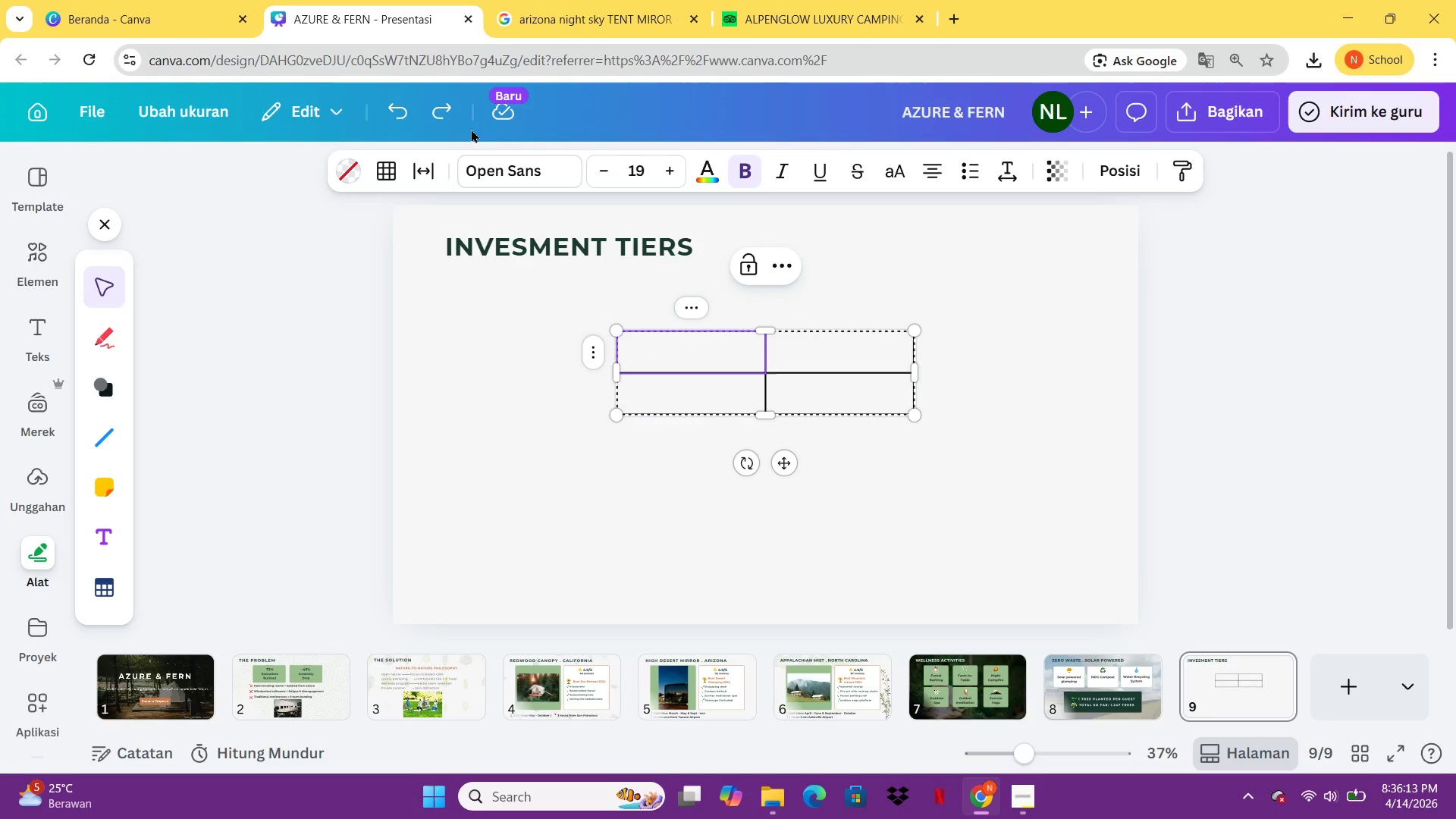 
left_click([413, 108])
 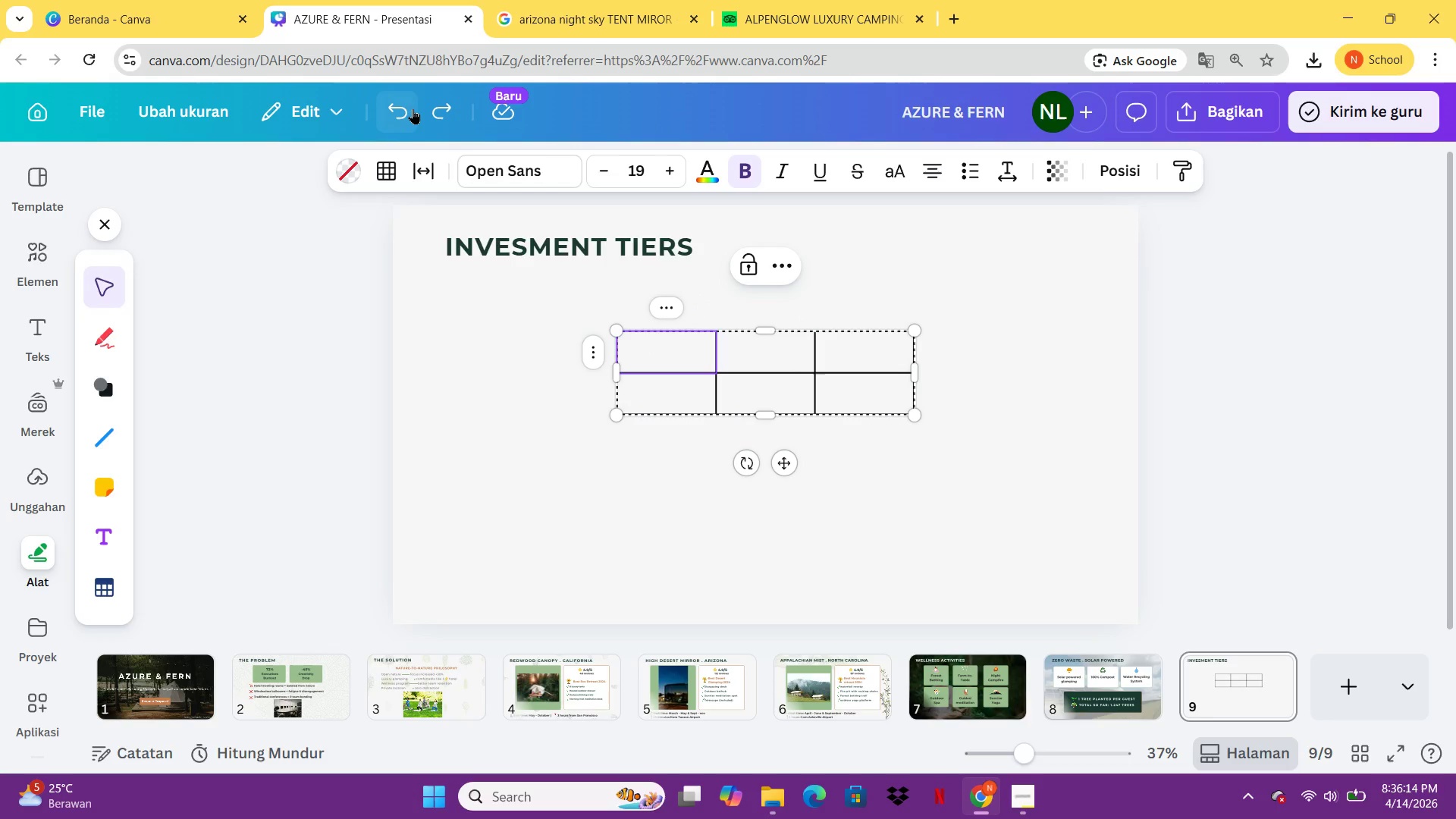 
left_click([413, 108])
 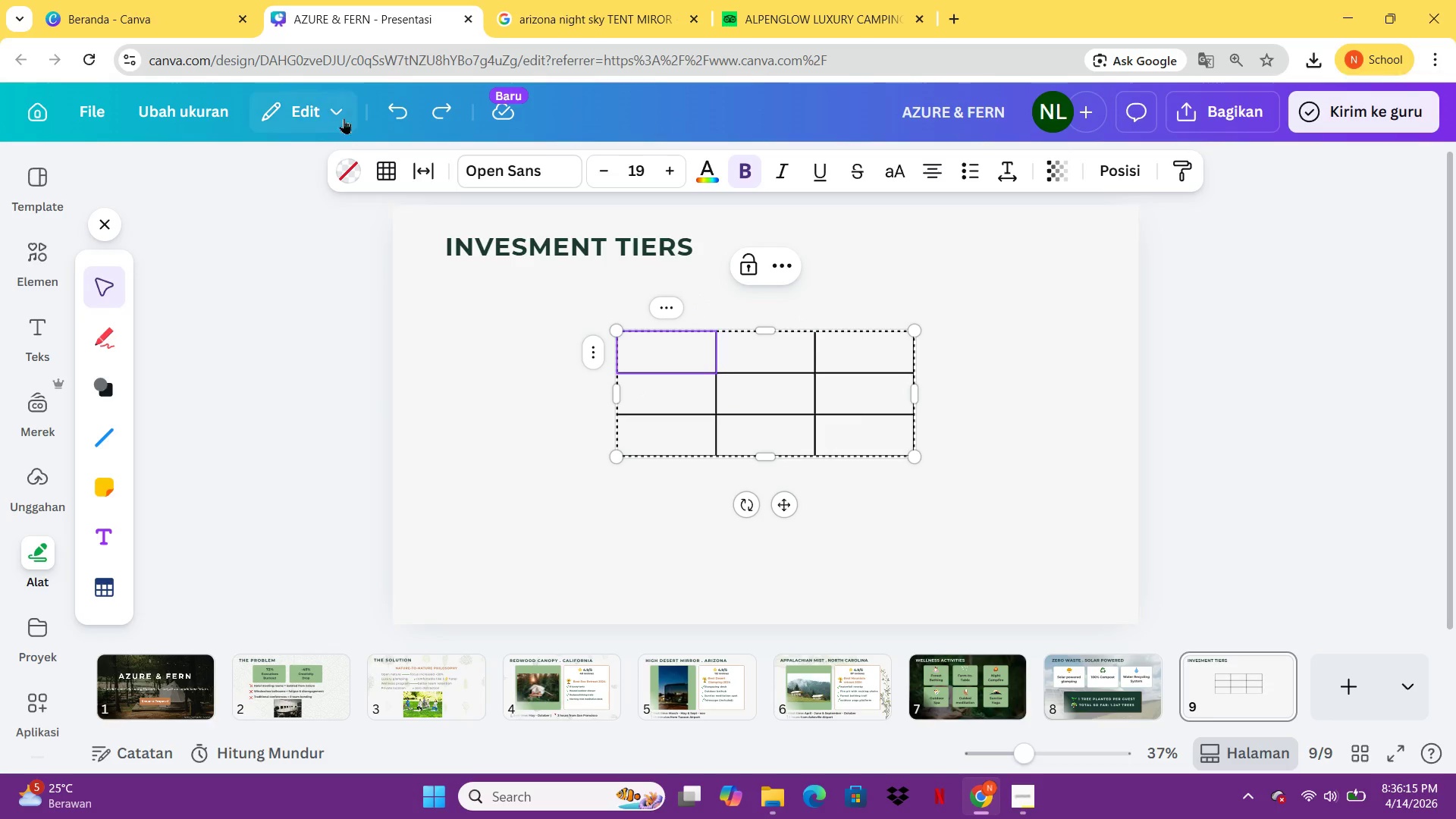 
left_click([436, 113])
 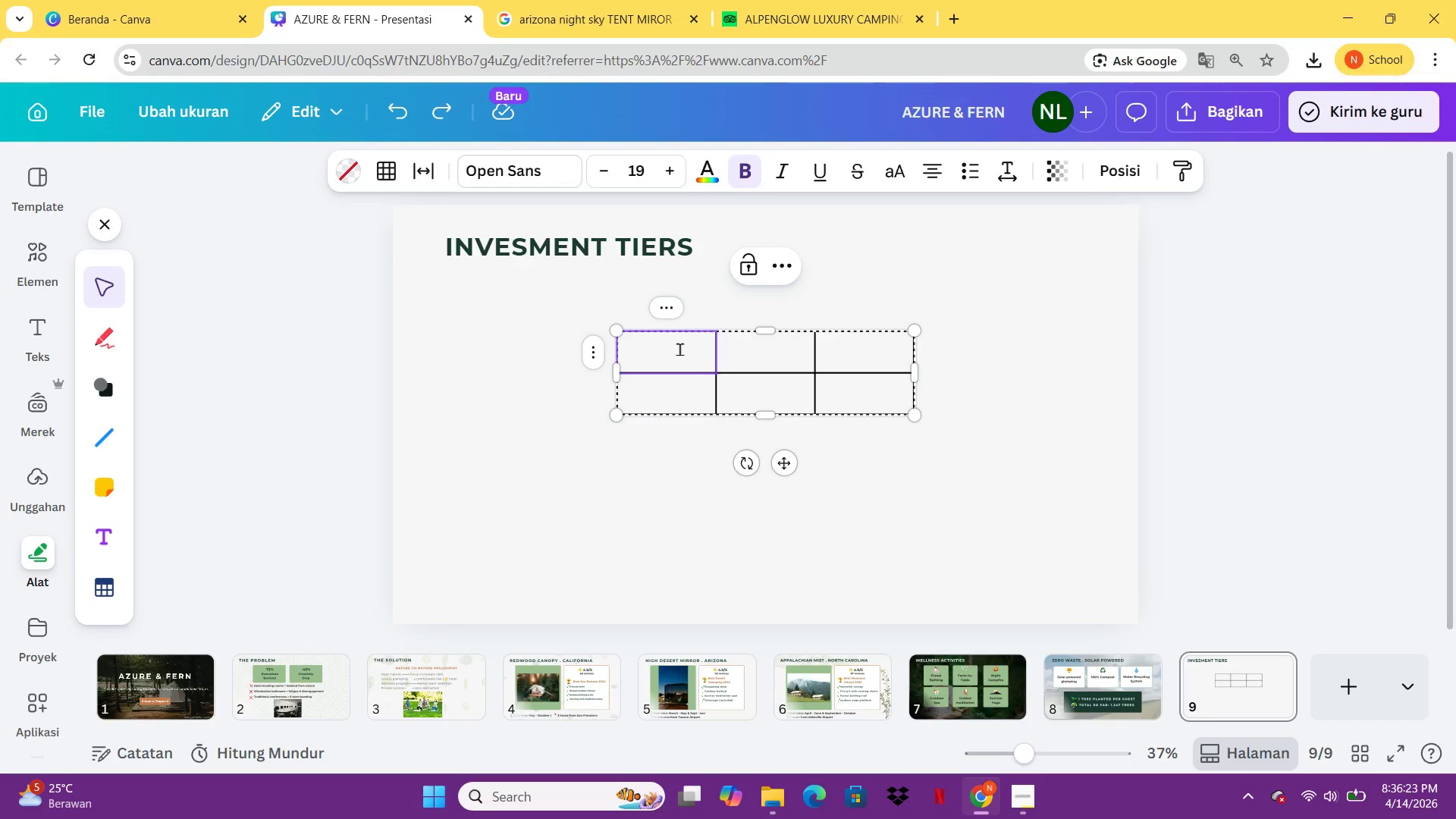 
wait(12.55)
 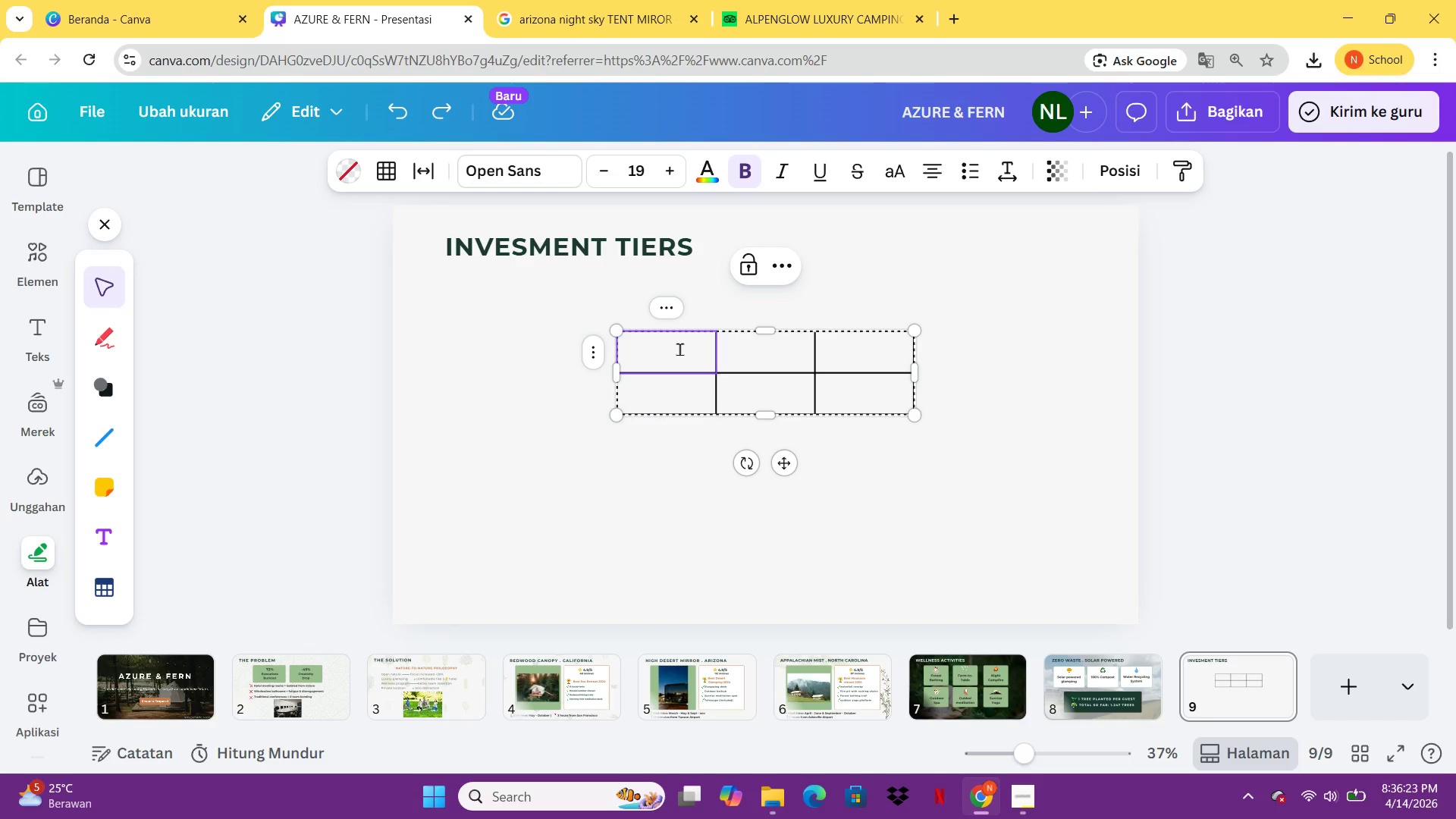 
double_click([662, 344])
 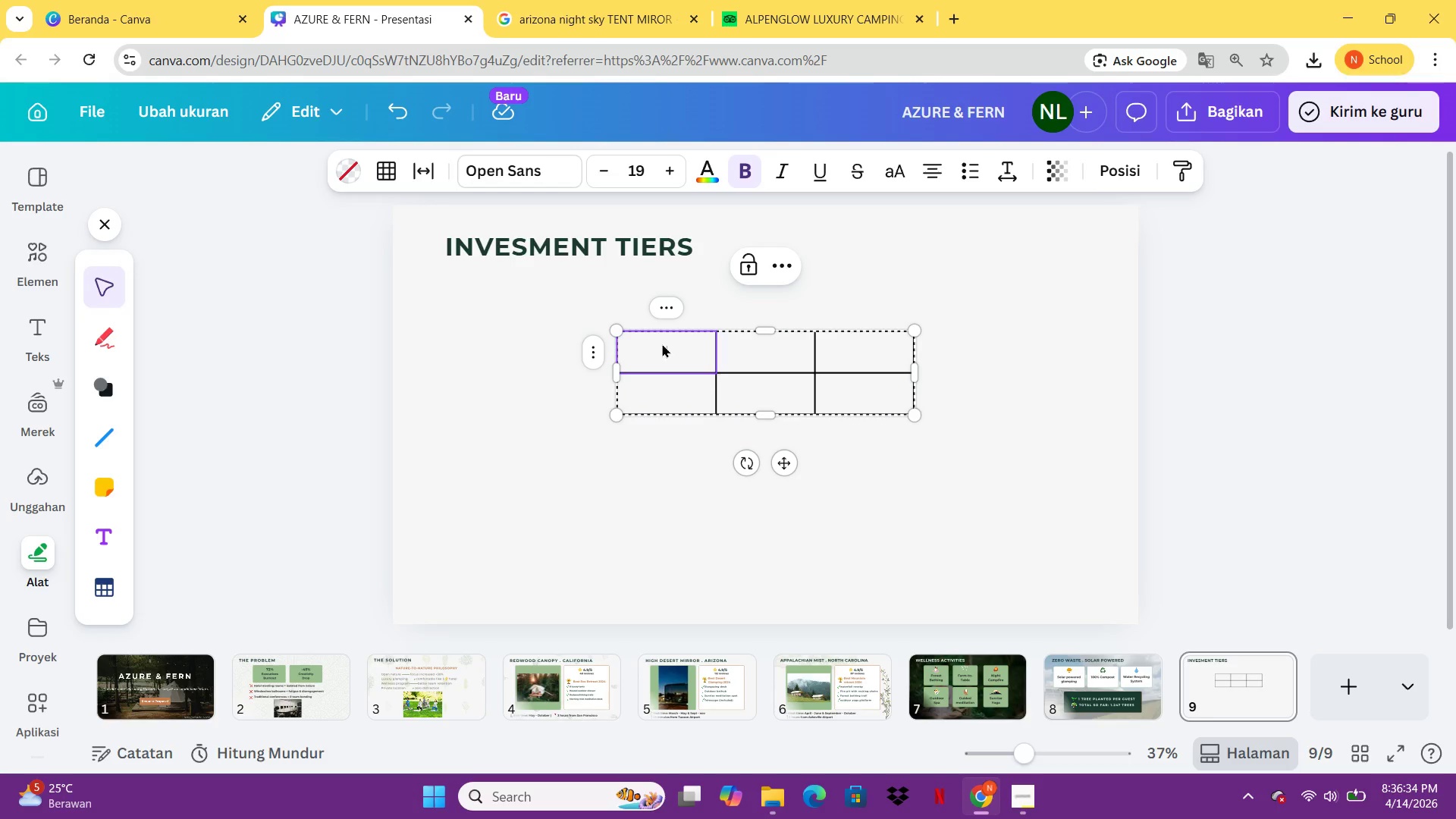 
wait(7.17)
 